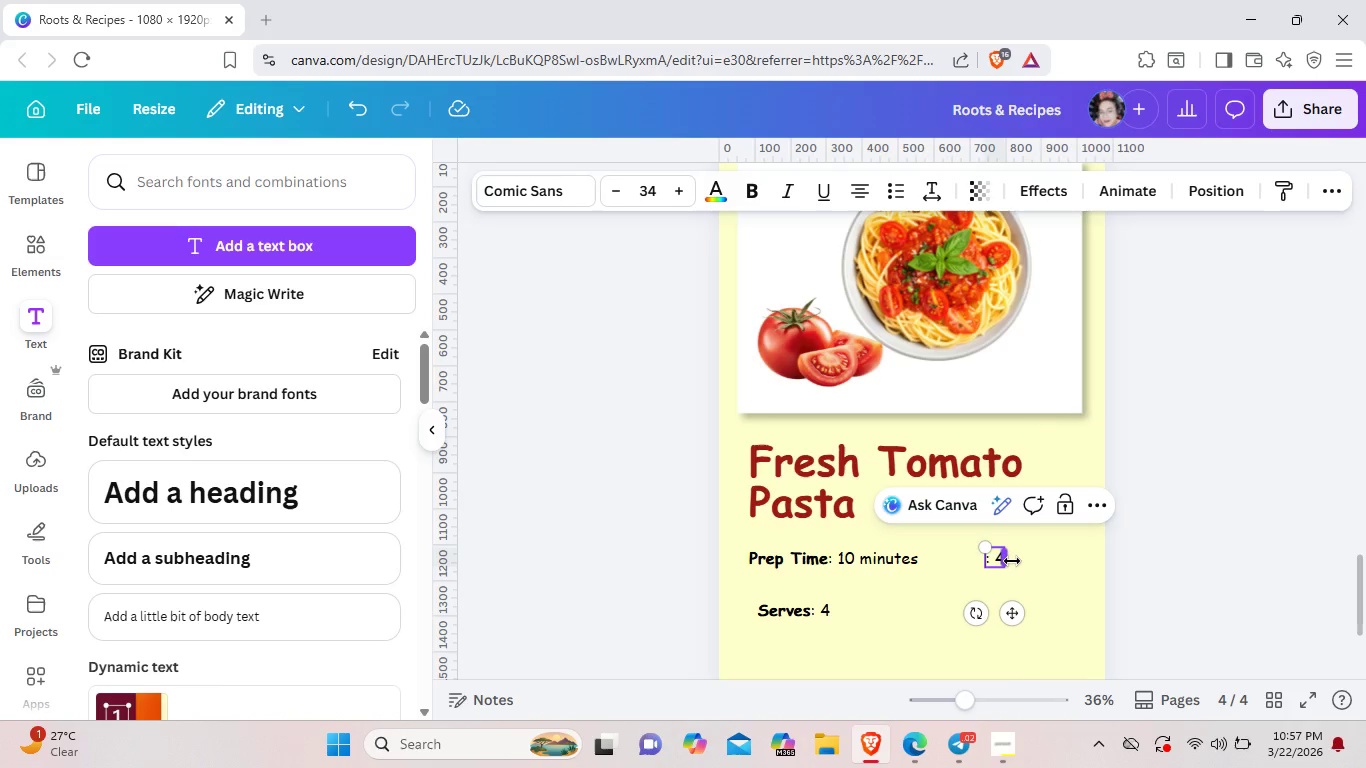 
key(C)
 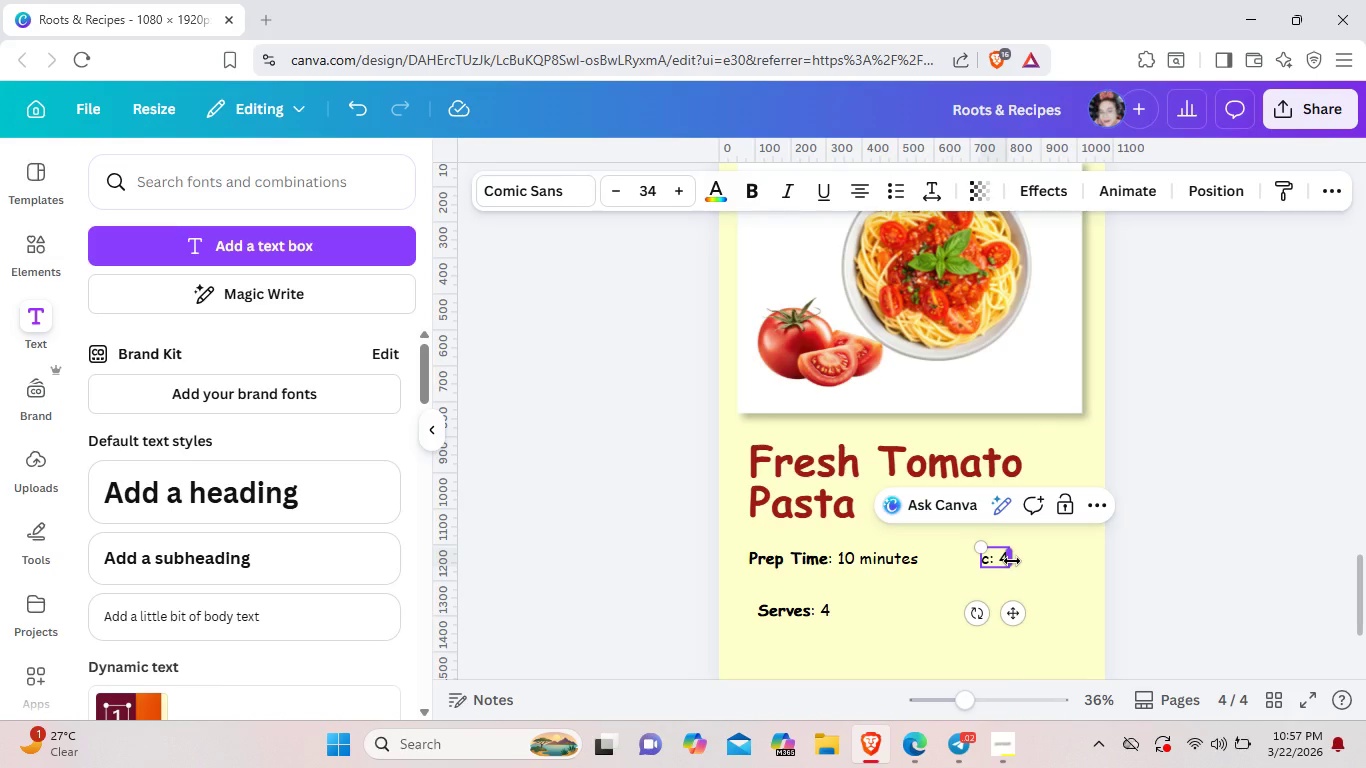 
key(Backspace)
 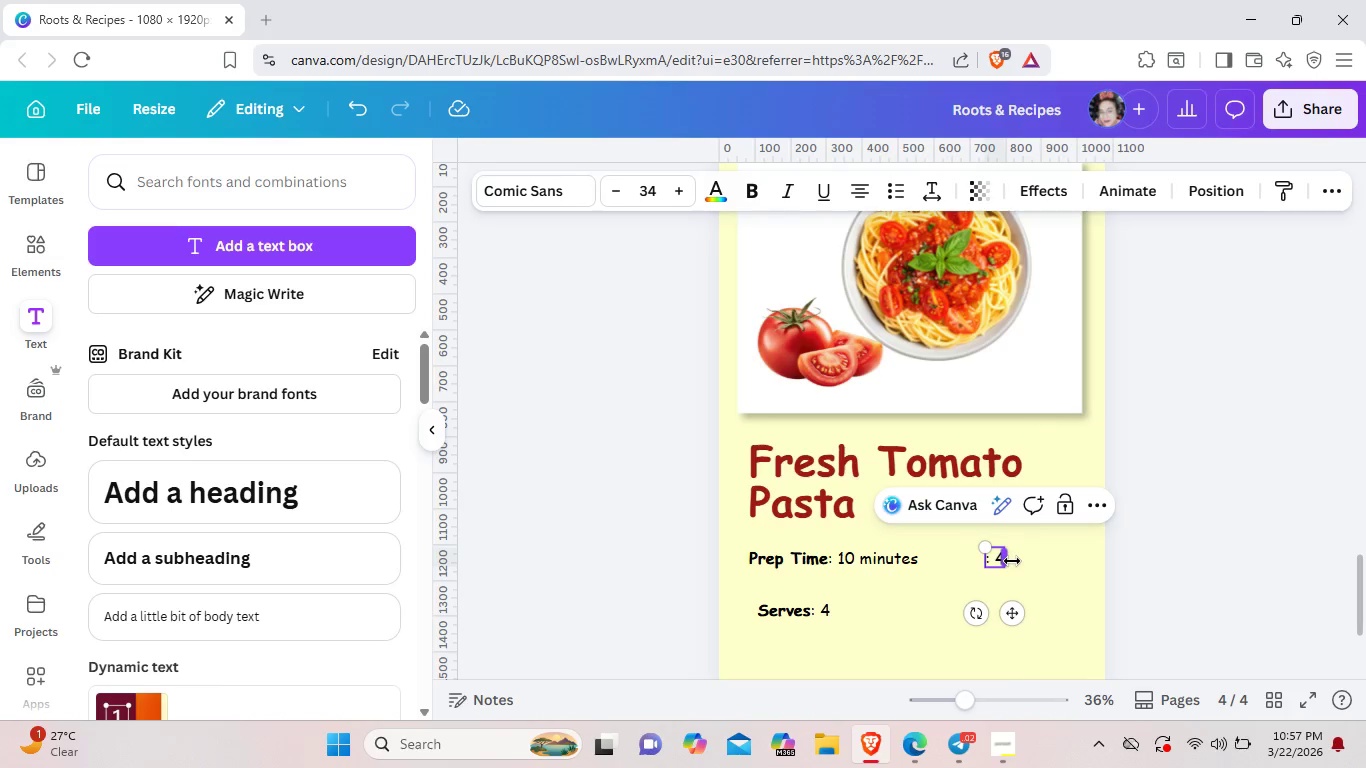 
key(Control+ControlLeft)
 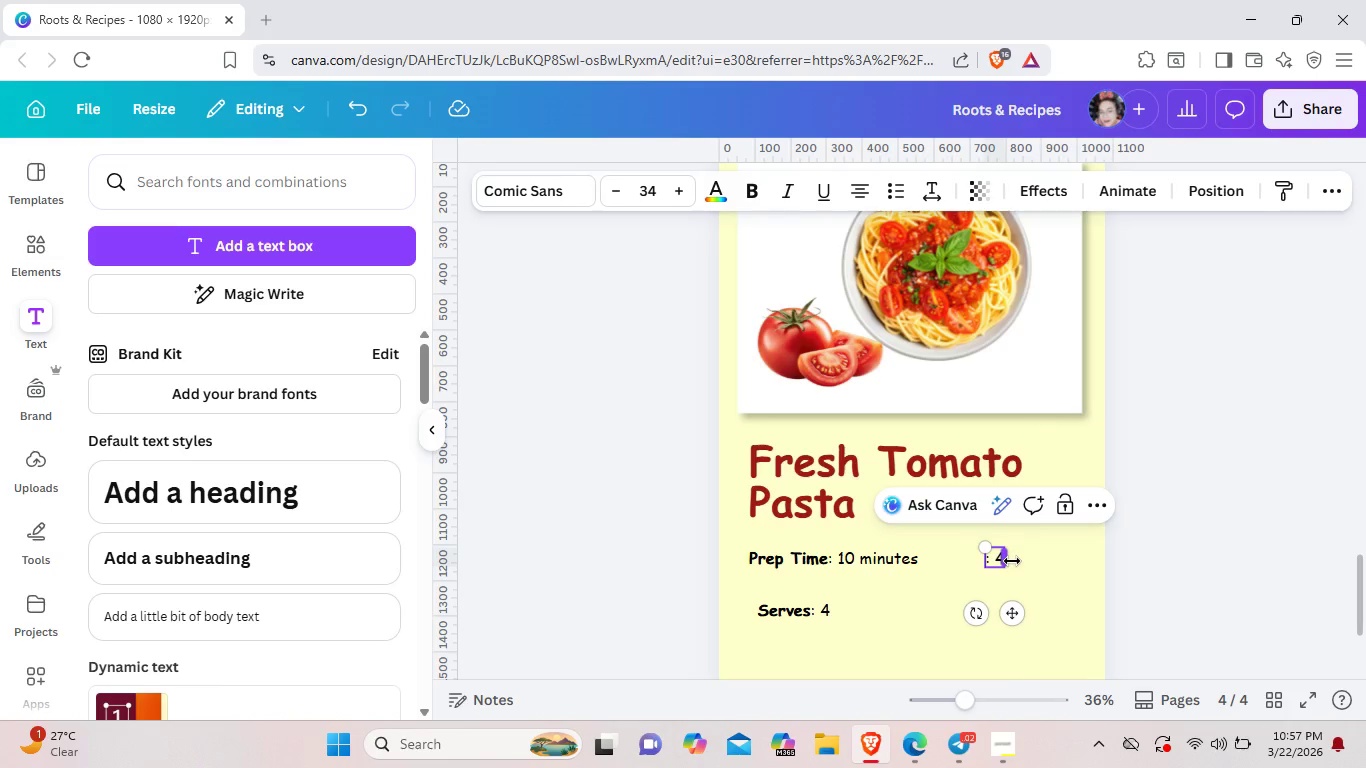 
key(Control+C)
 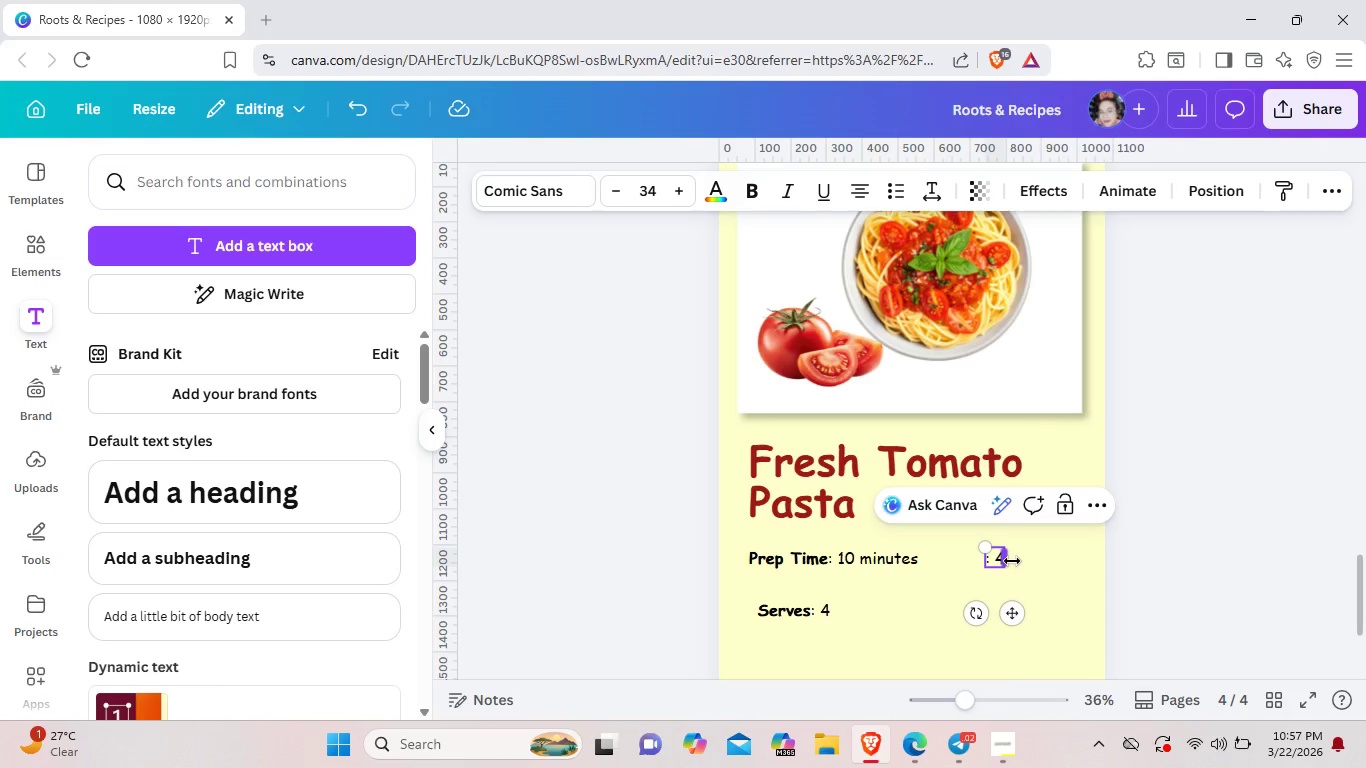 
type(Cook Time)
 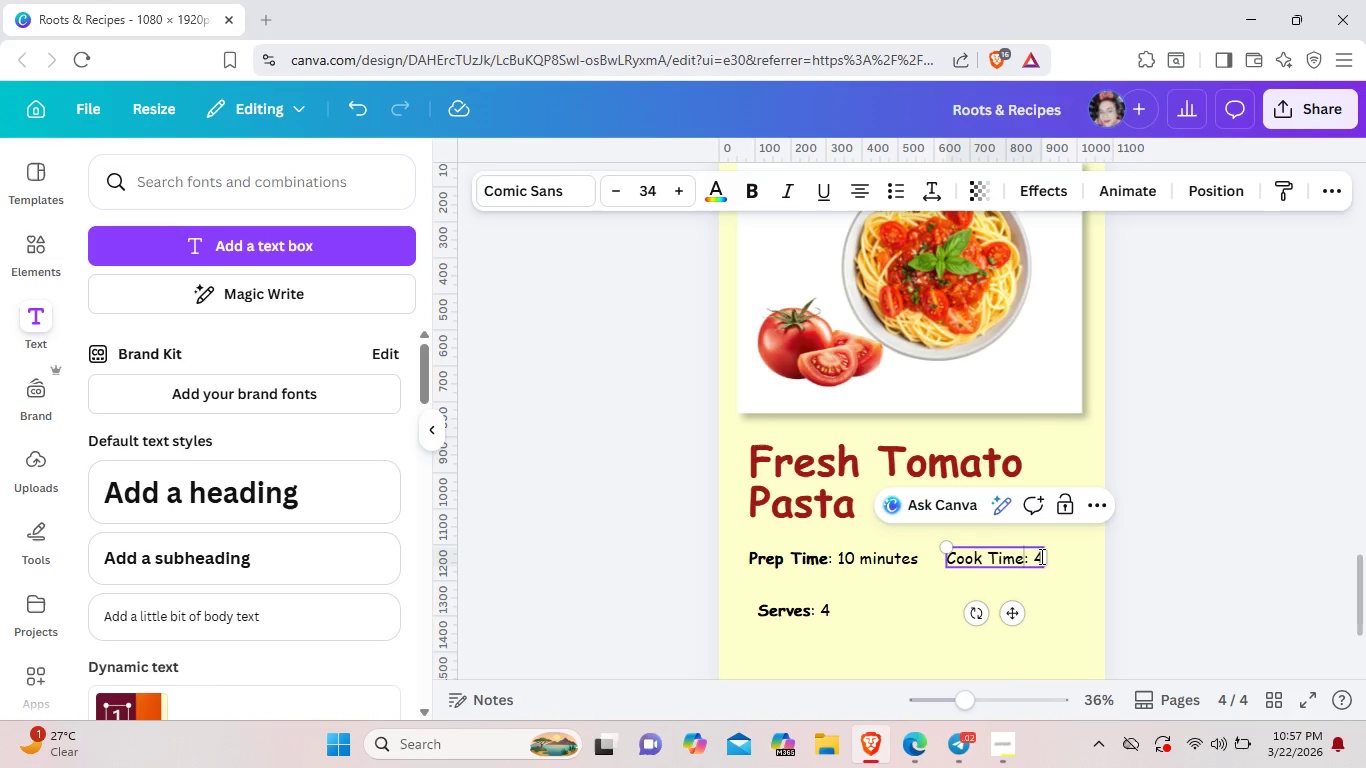 
left_click([1041, 558])
 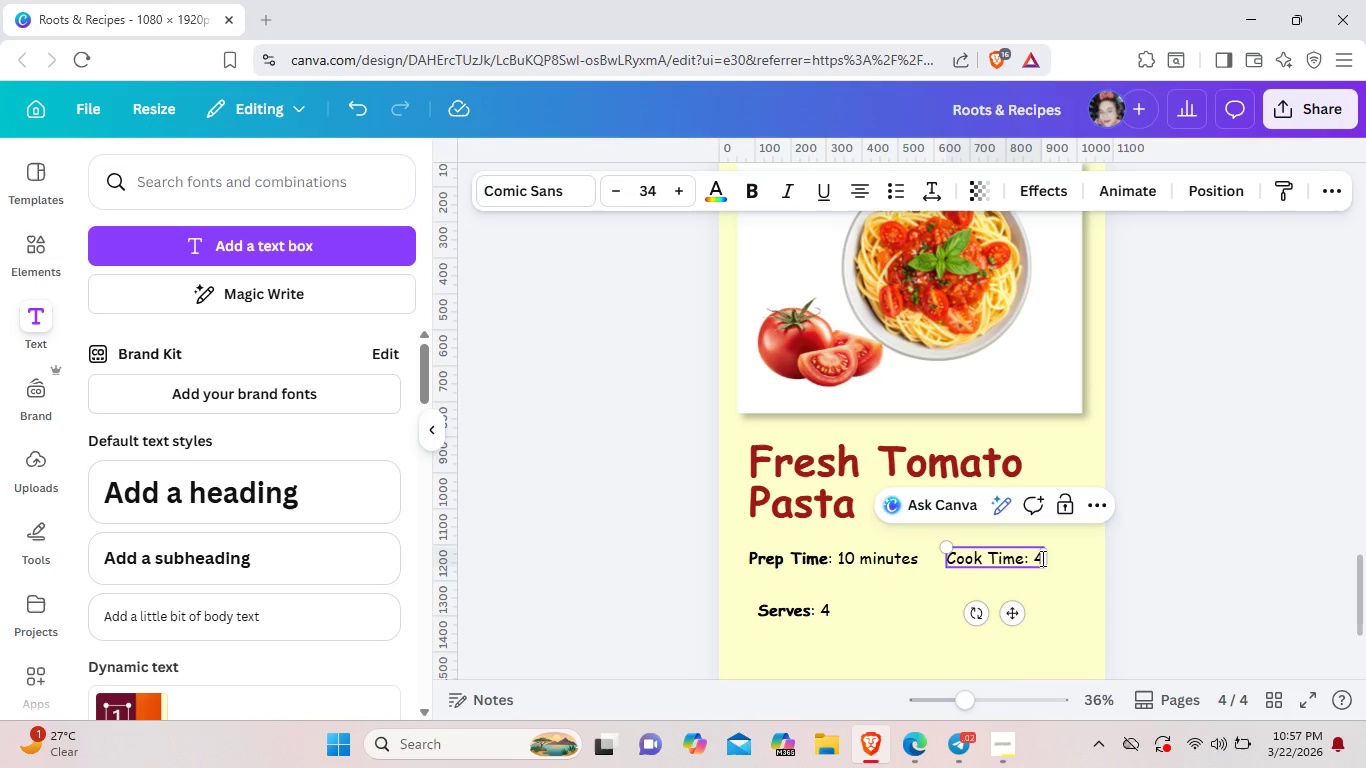 
left_click([1041, 558])
 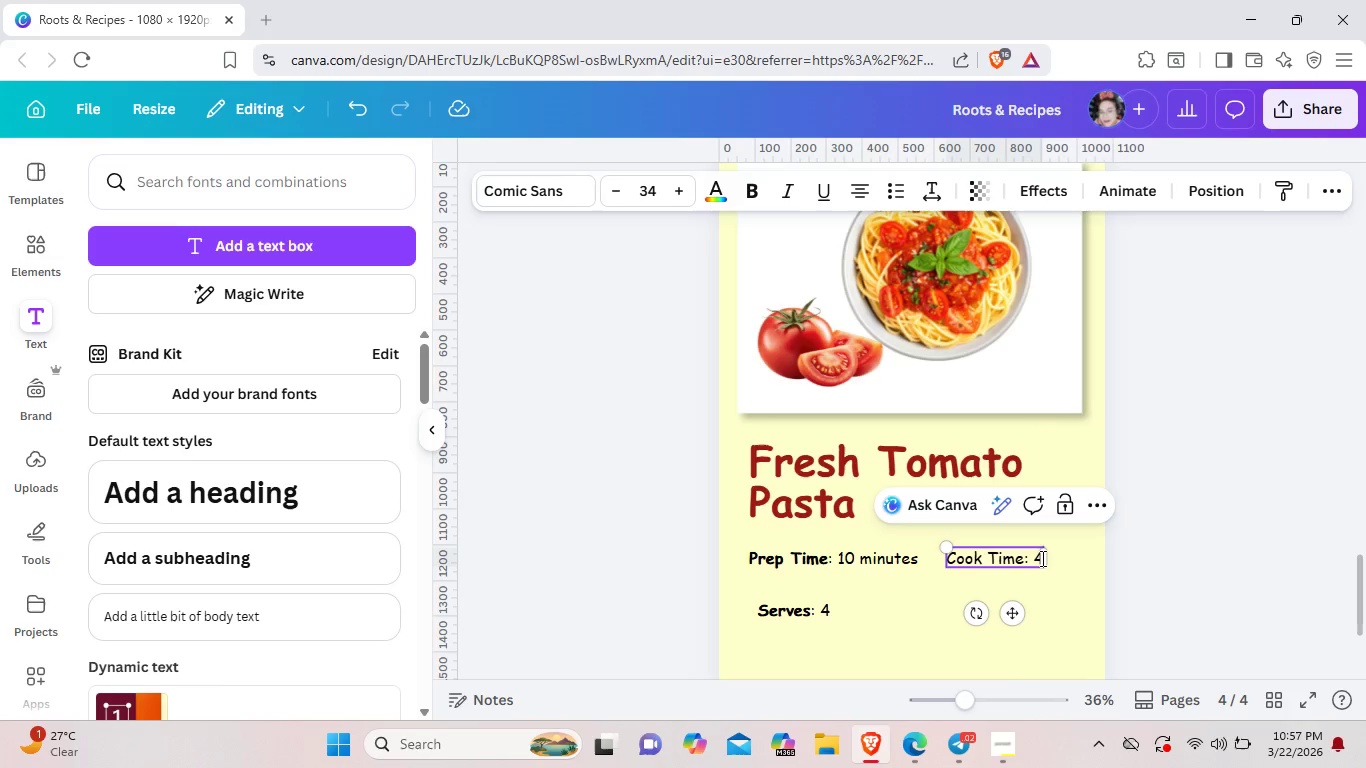 
key(Backspace)
type(15)
 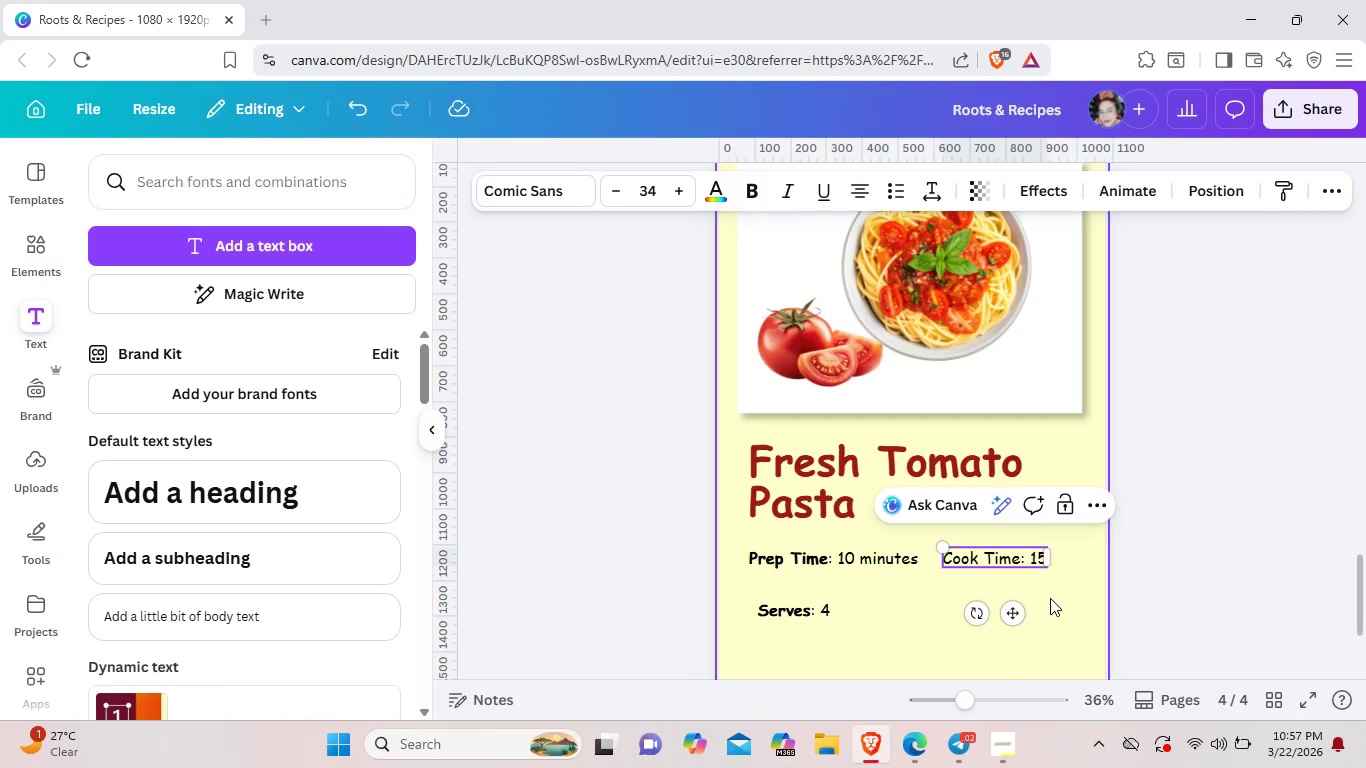 
left_click([1050, 598])
 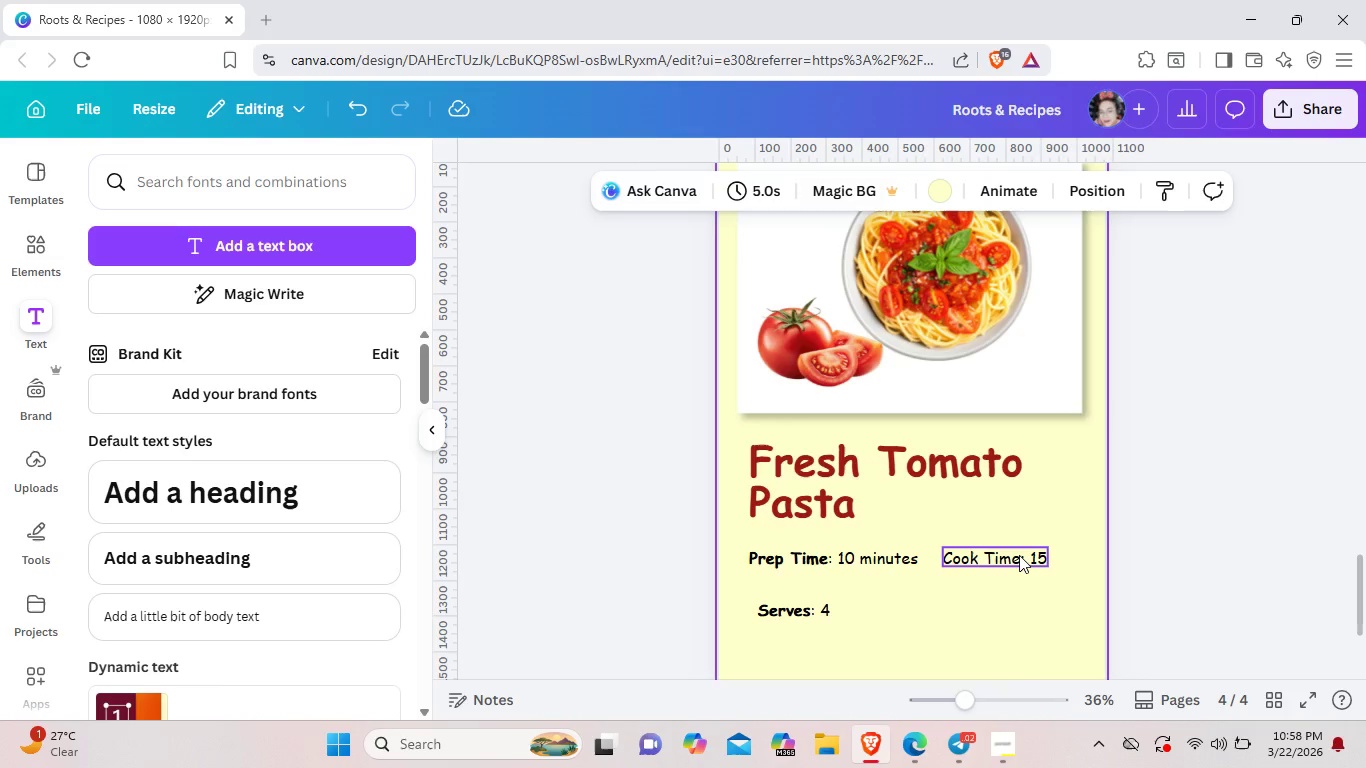 
double_click([1019, 555])
 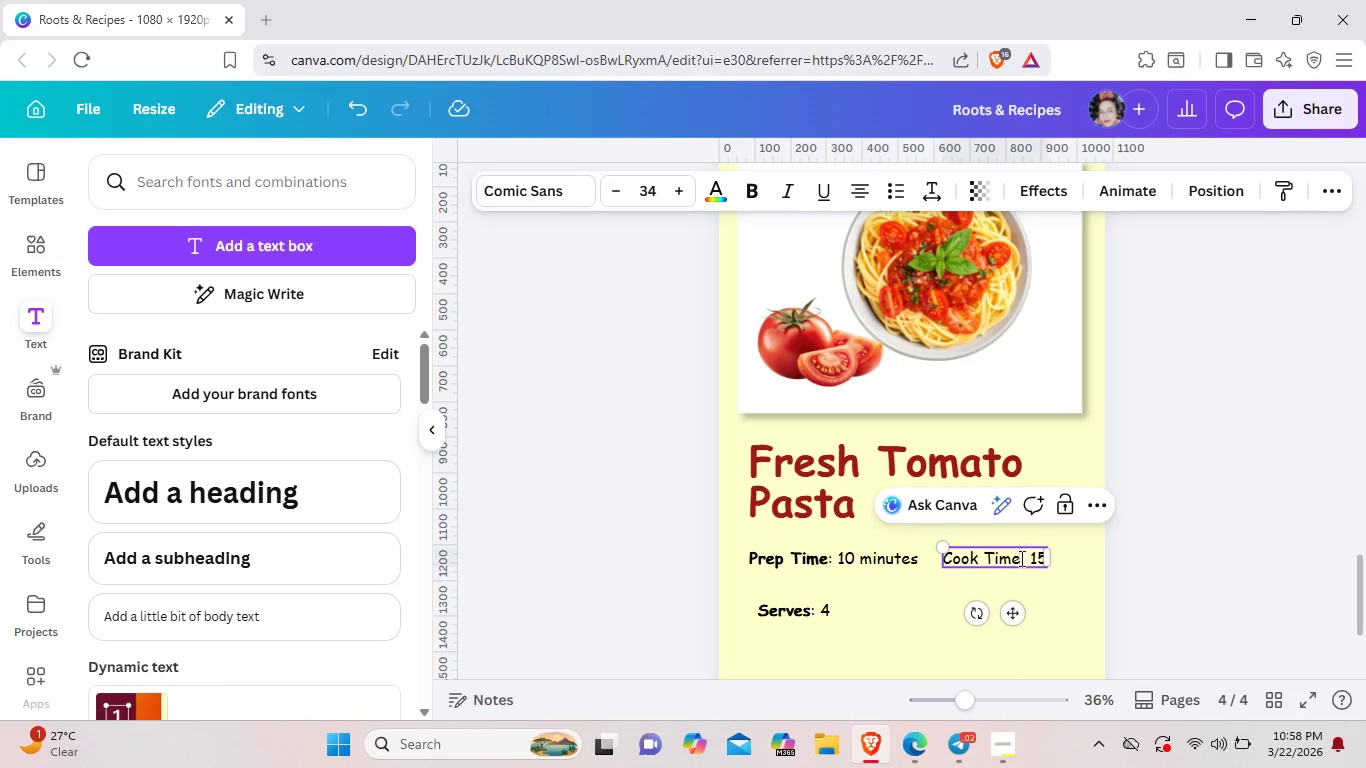 
left_click_drag(start_coordinate=[1019, 558], to_coordinate=[944, 561])
 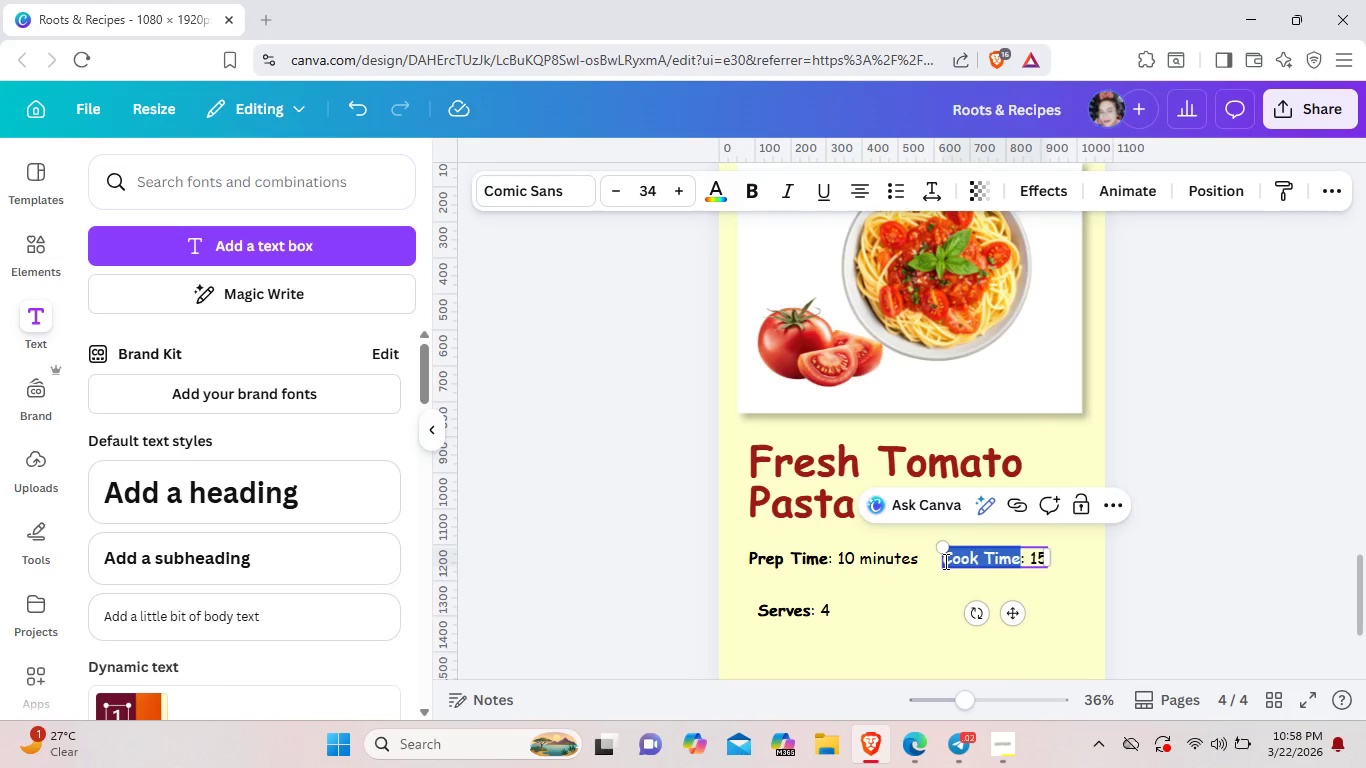 
key(Control+ControlLeft)
 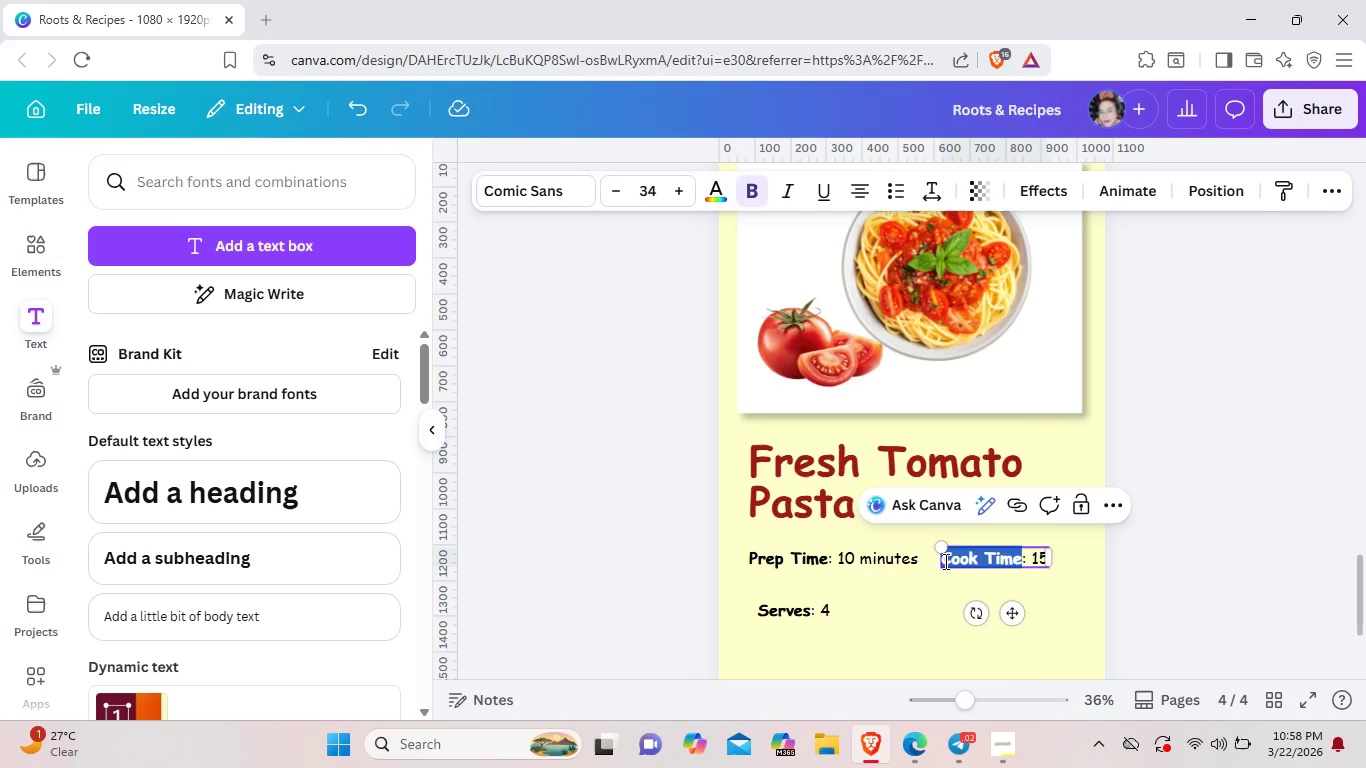 
key(Control+B)
 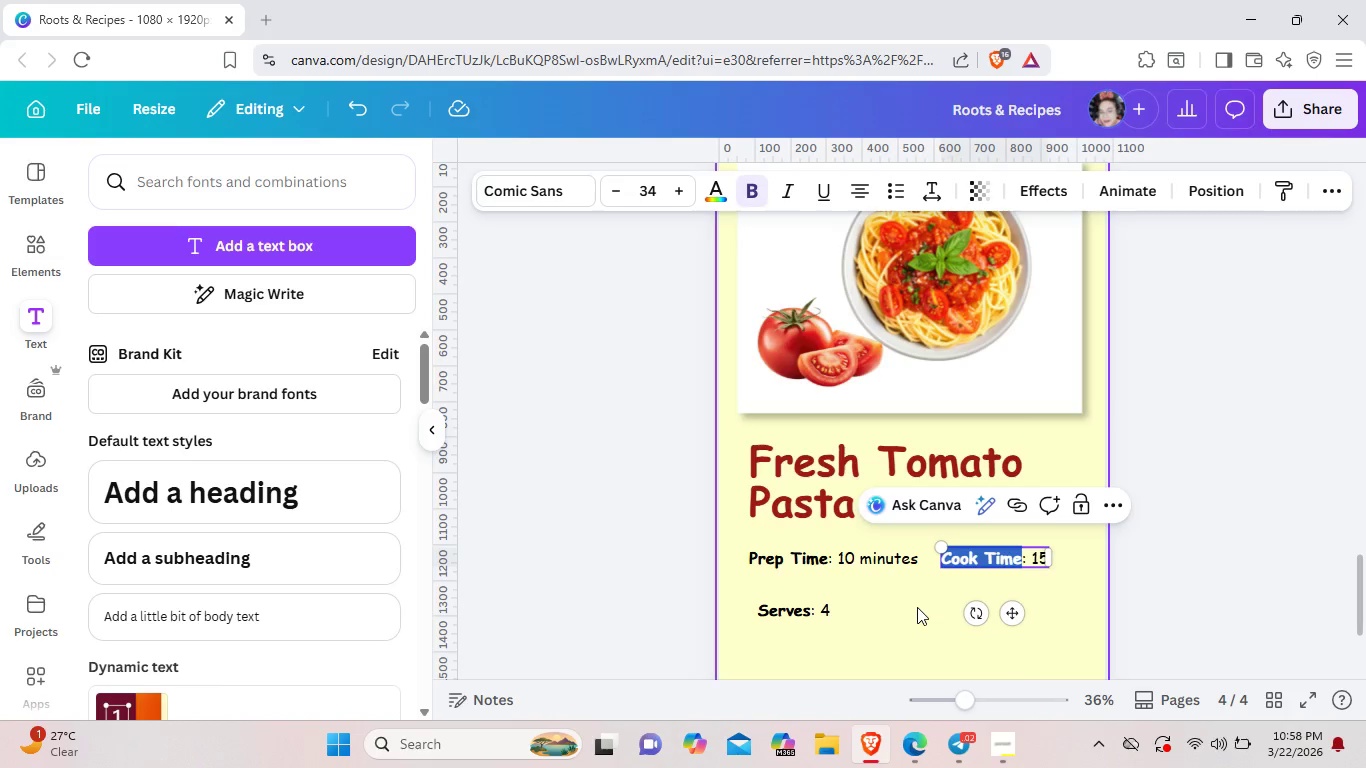 
left_click([917, 607])
 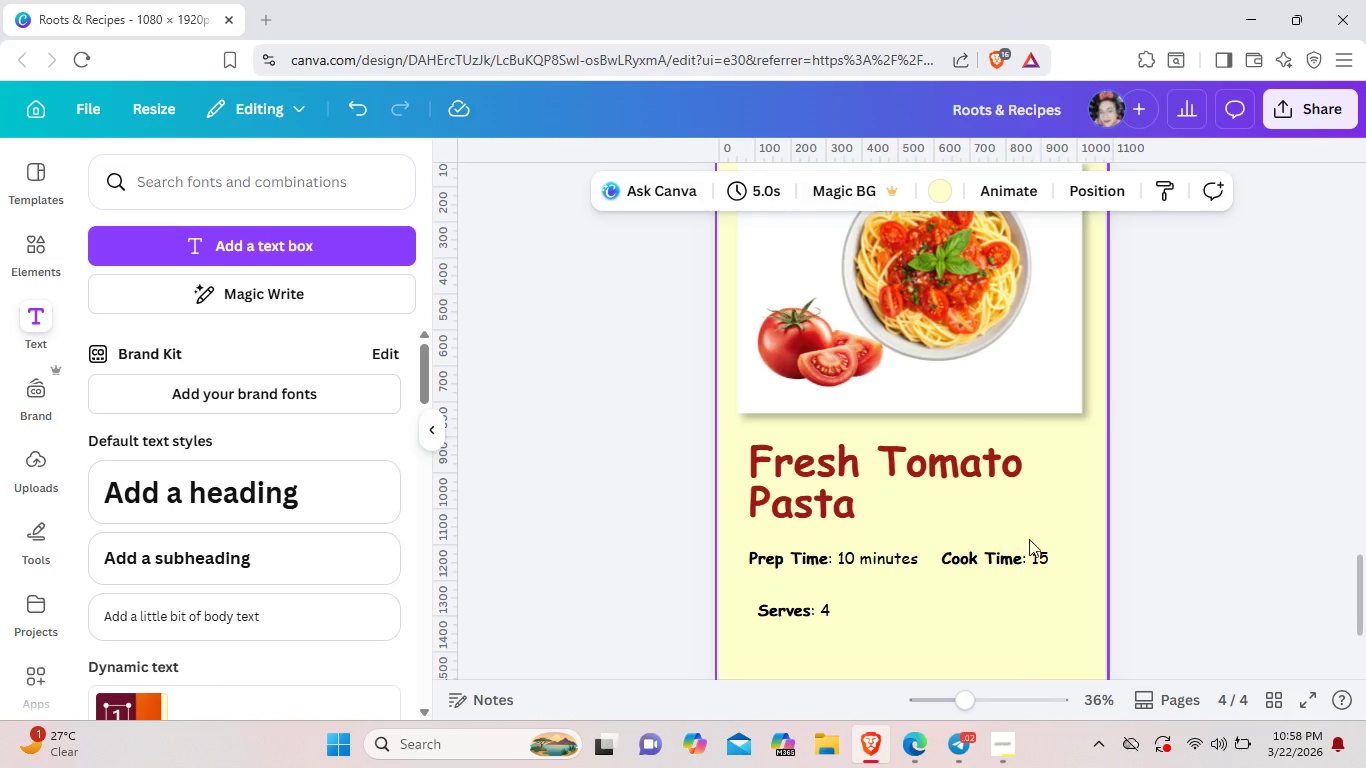 
wait(6.62)
 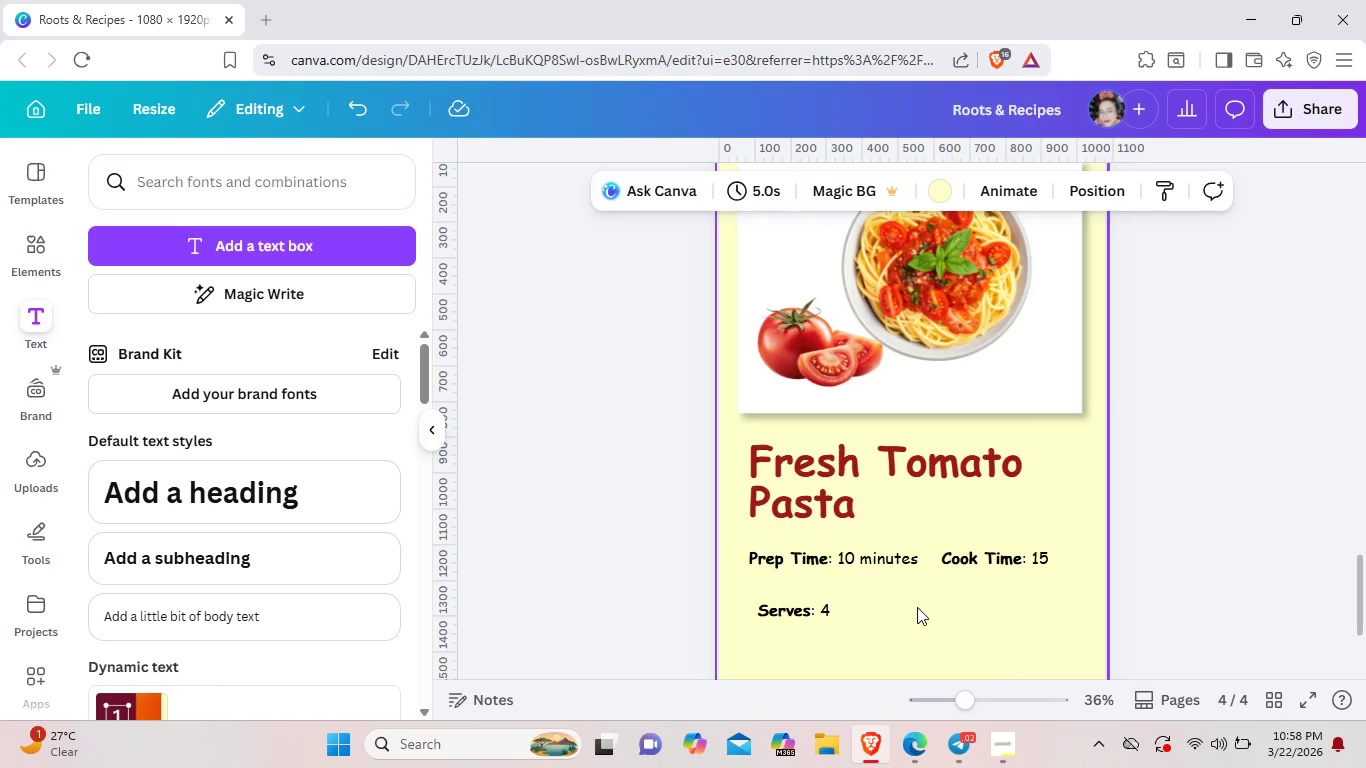 
double_click([1047, 557])
 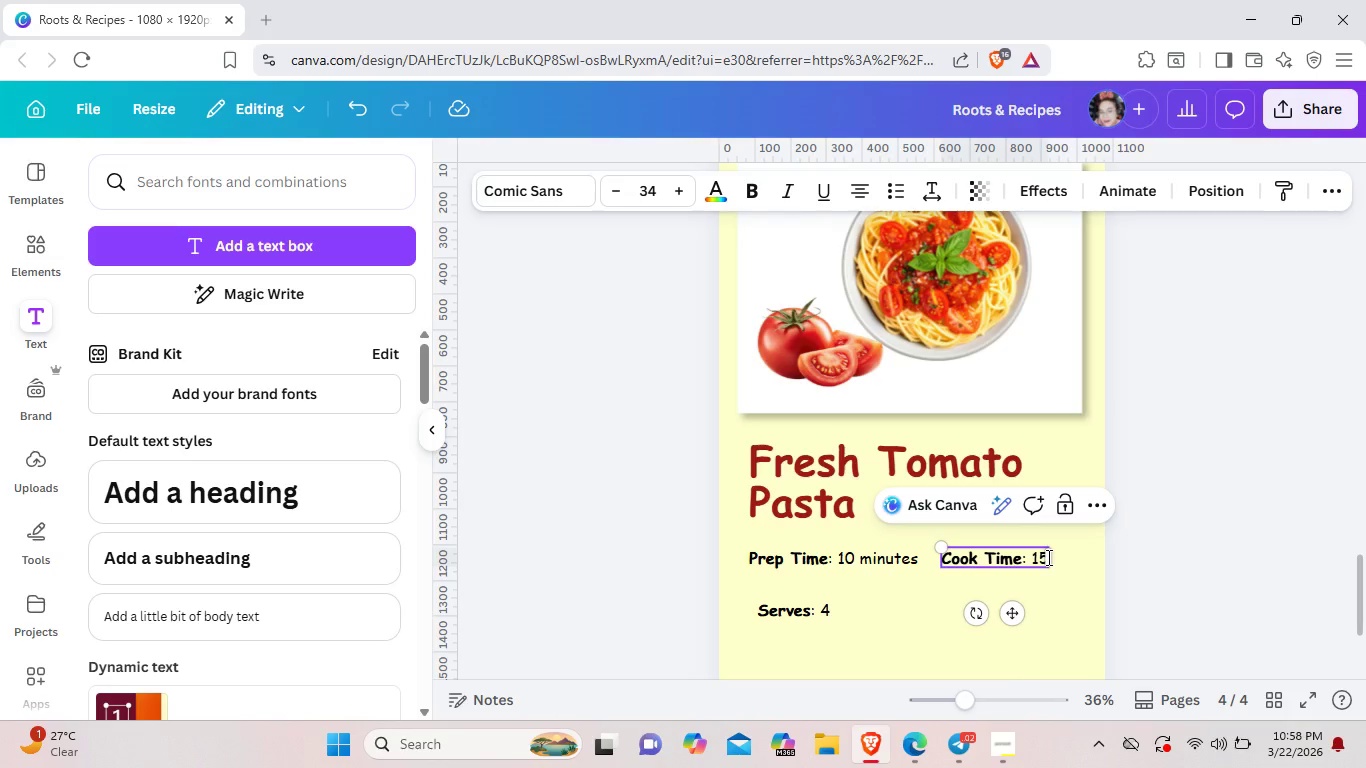 
type( minuts)
key(Backspace)
type(es)
 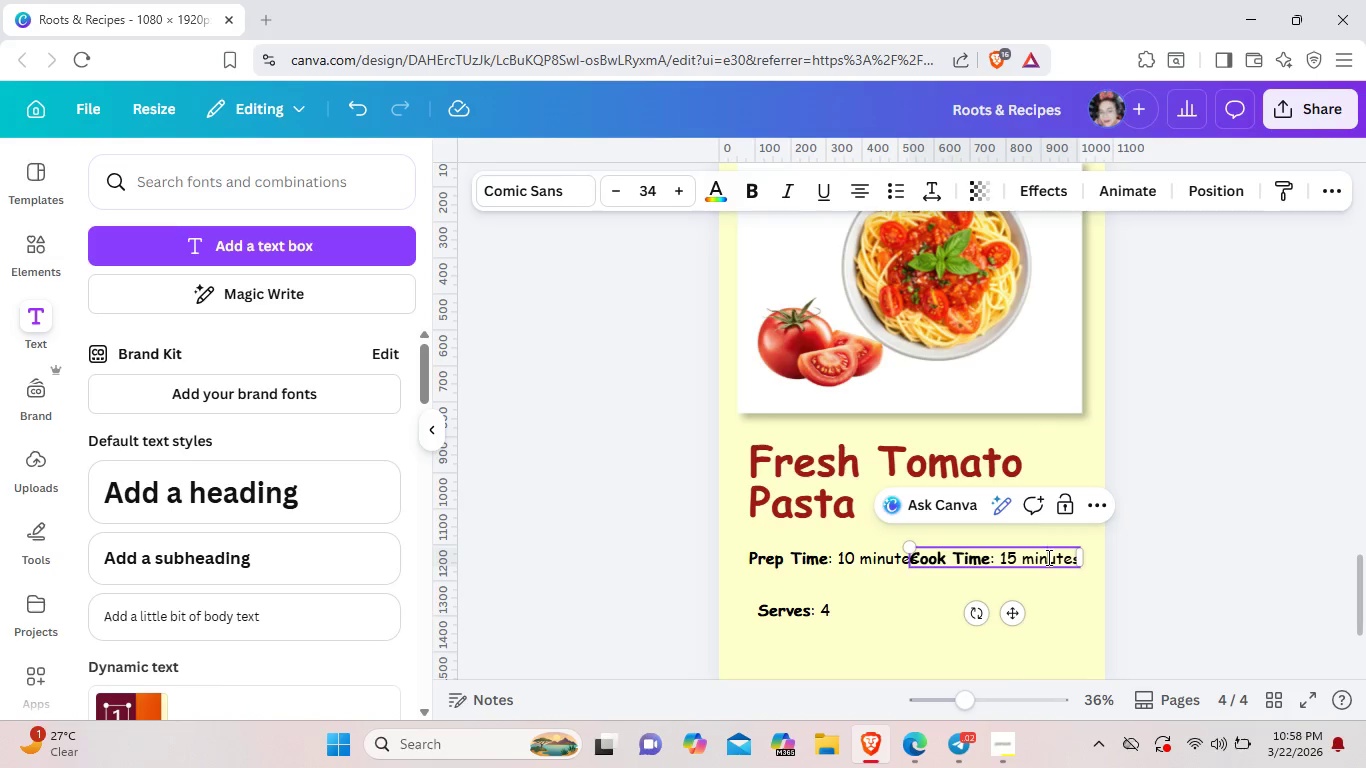 
left_click([1047, 557])
 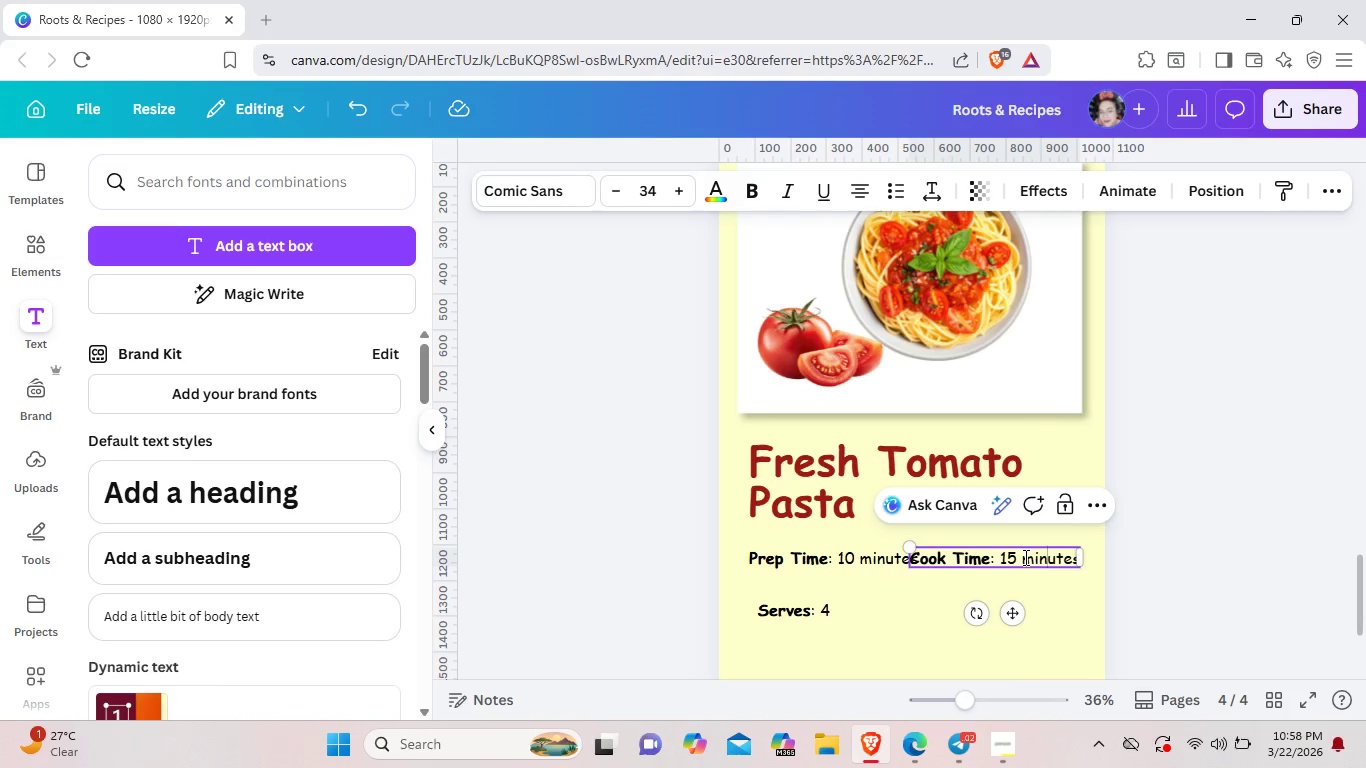 
left_click([1023, 557])
 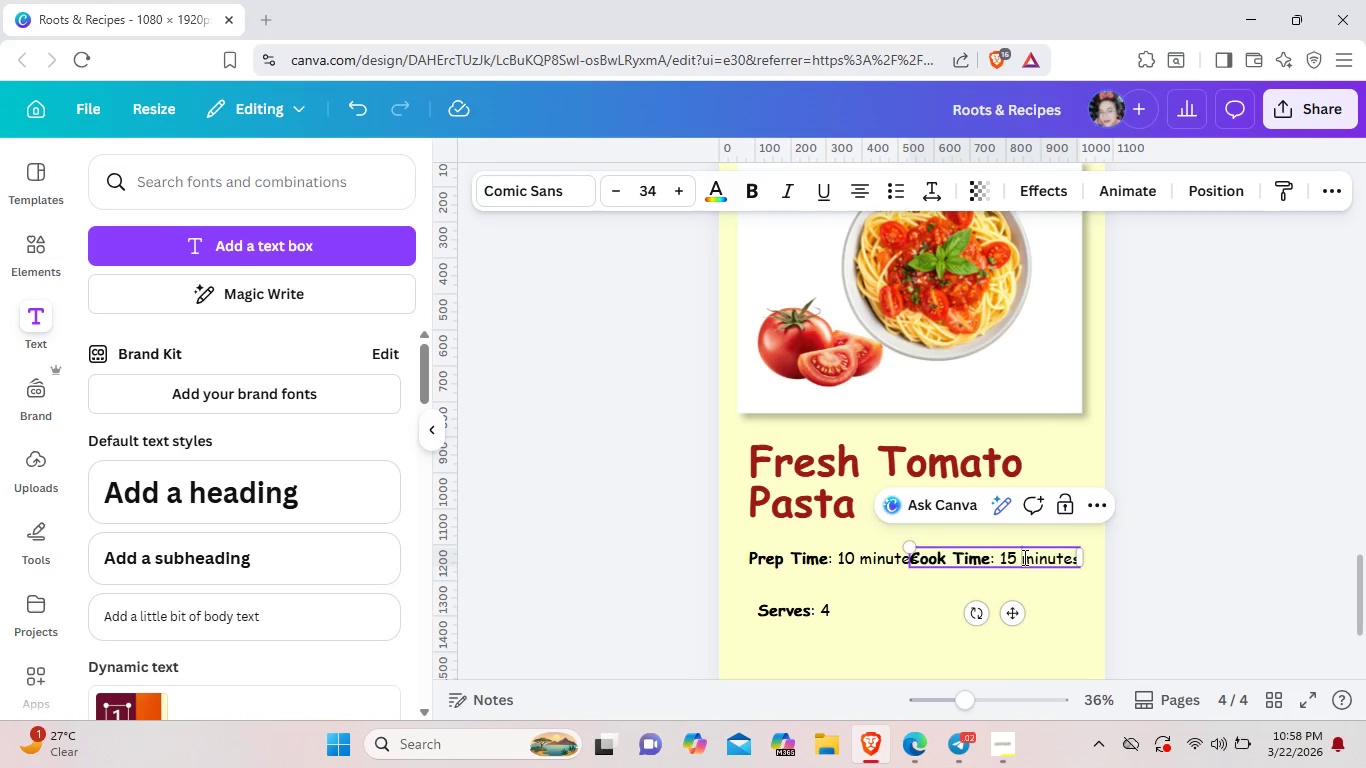 
key(Enter)
 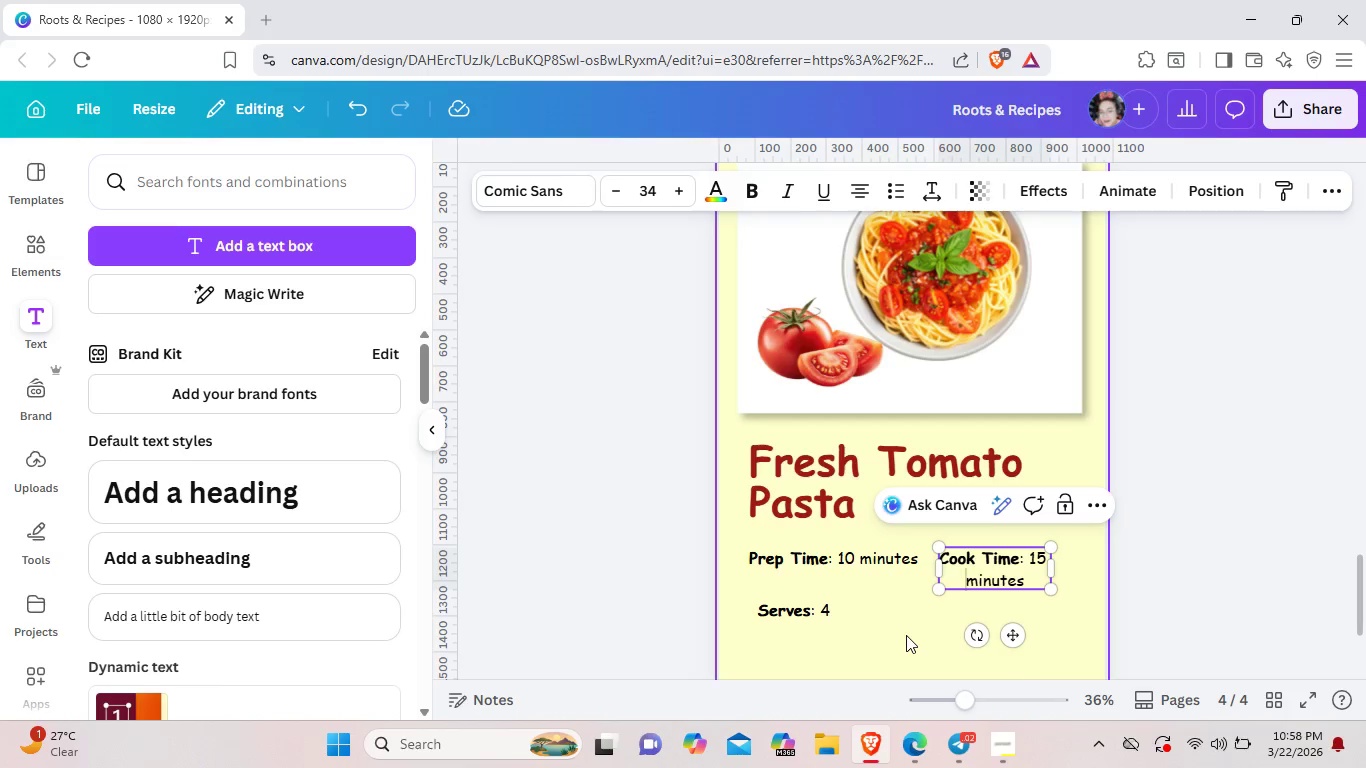 
left_click([906, 635])
 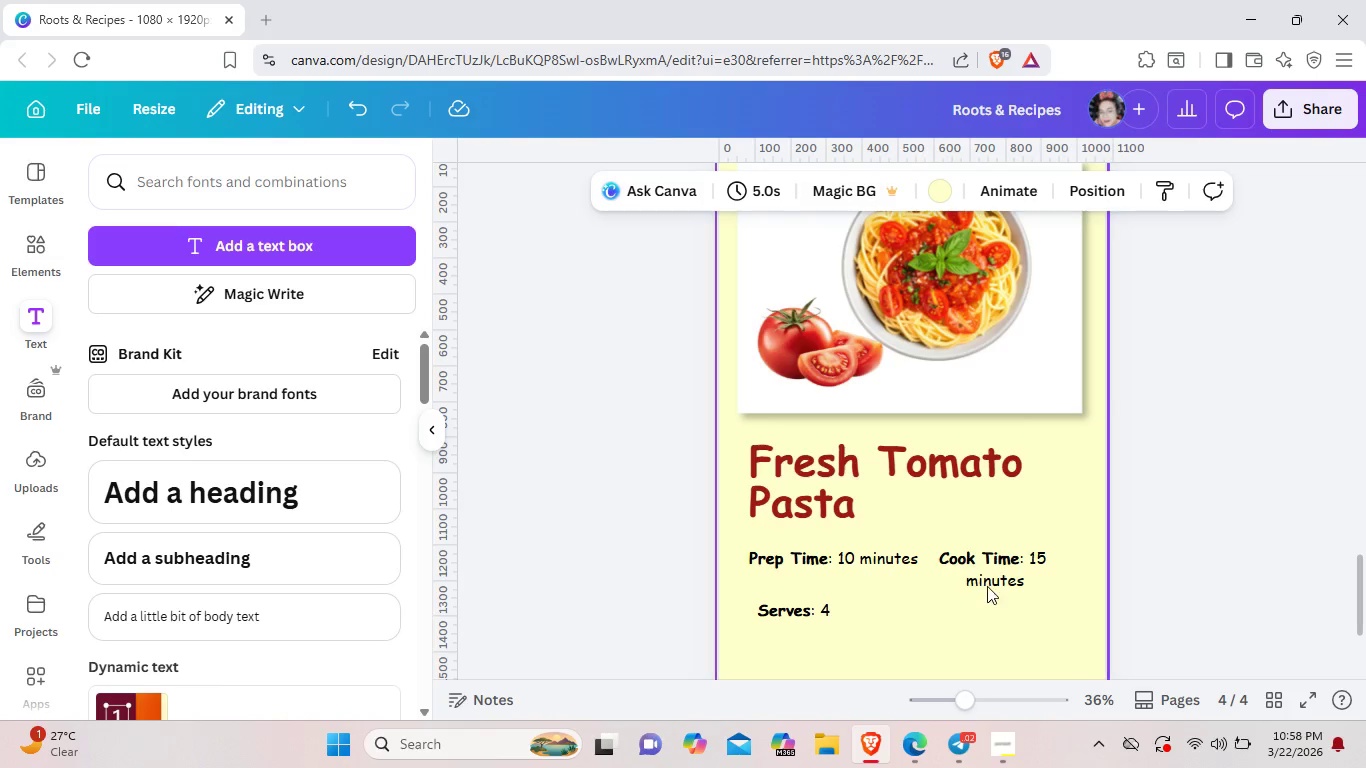 
left_click_drag(start_coordinate=[995, 582], to_coordinate=[1008, 584])
 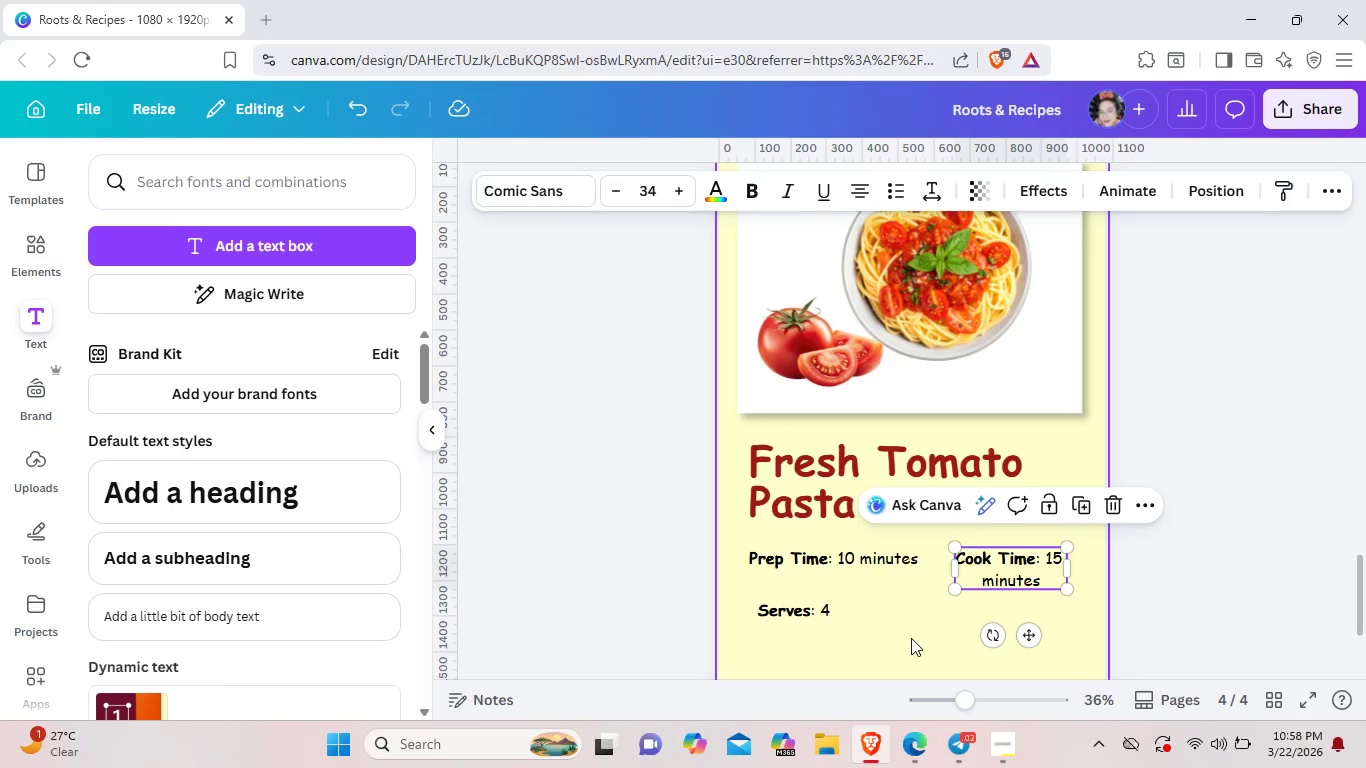 
left_click([911, 638])
 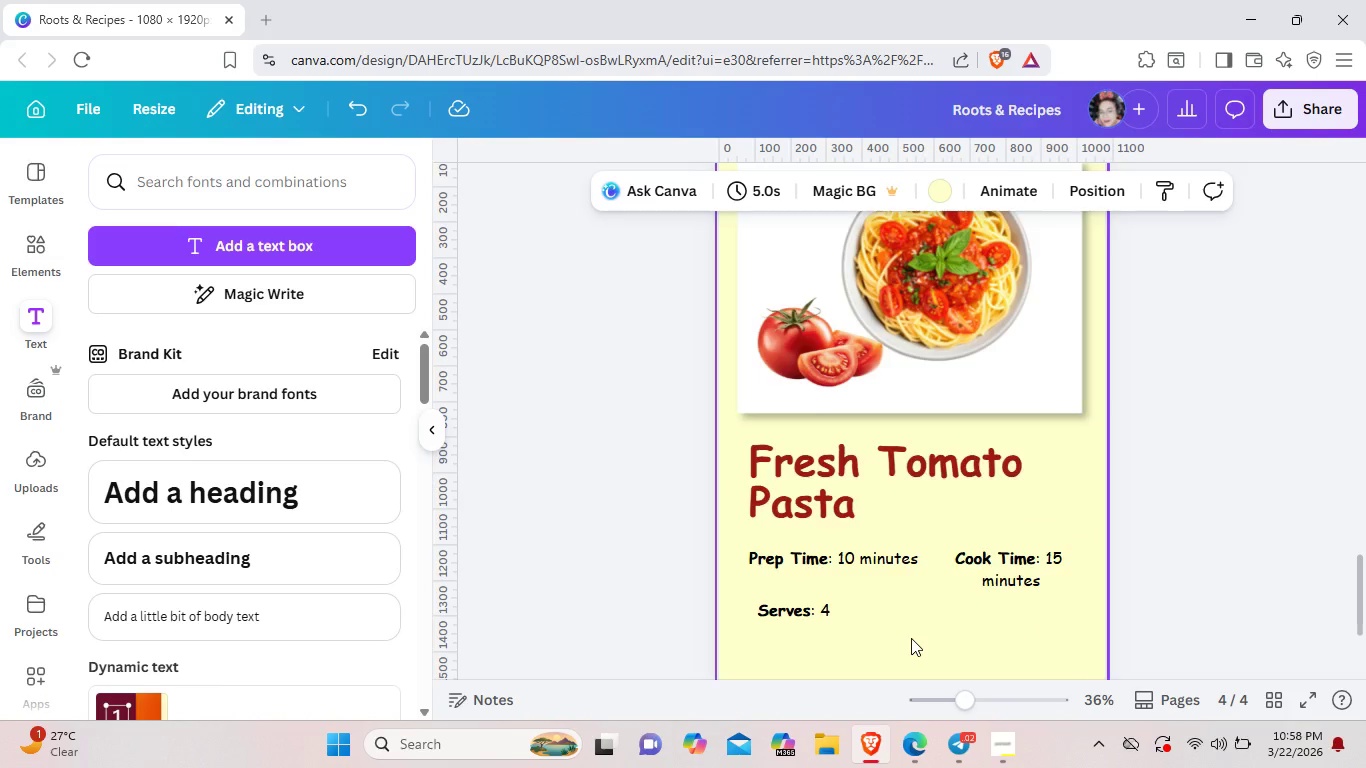 
scroll: coordinate [911, 638], scroll_direction: down, amount: 2.0
 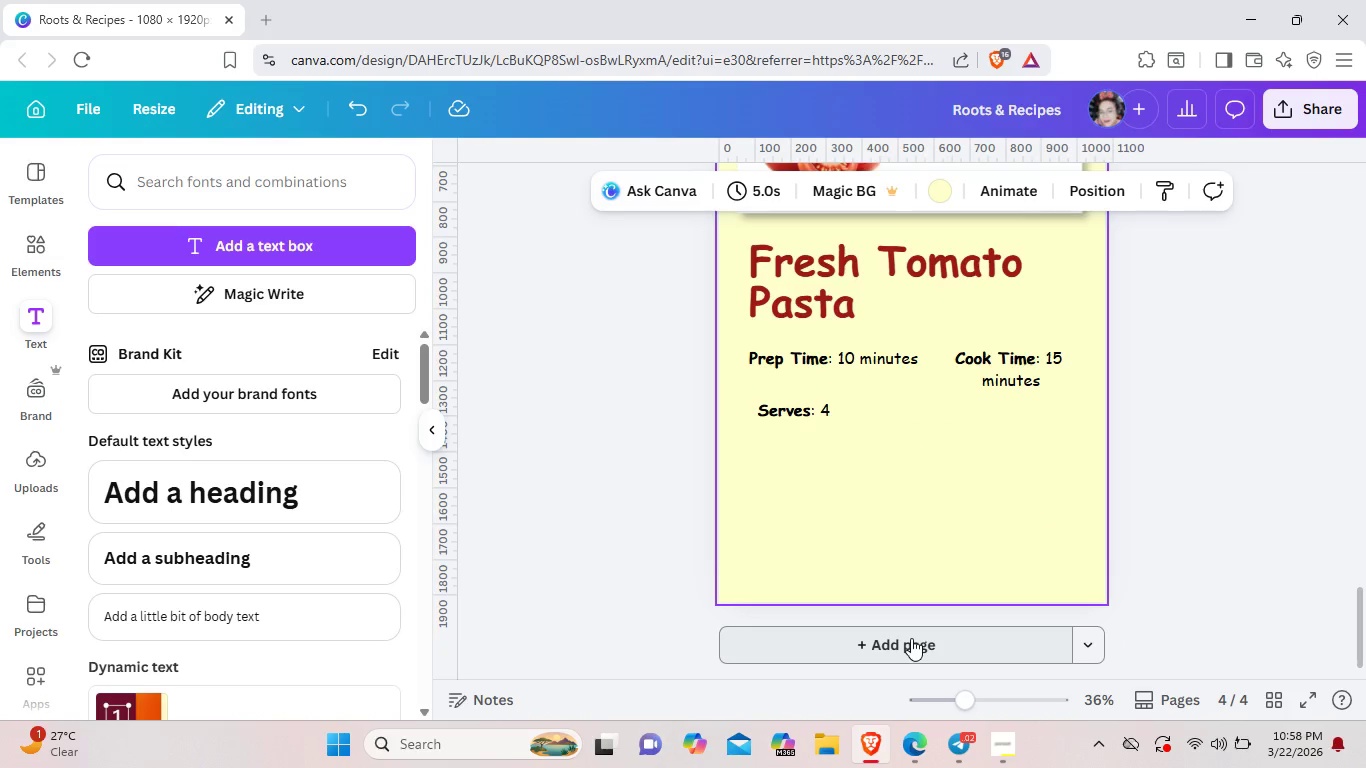 
wait(7.7)
 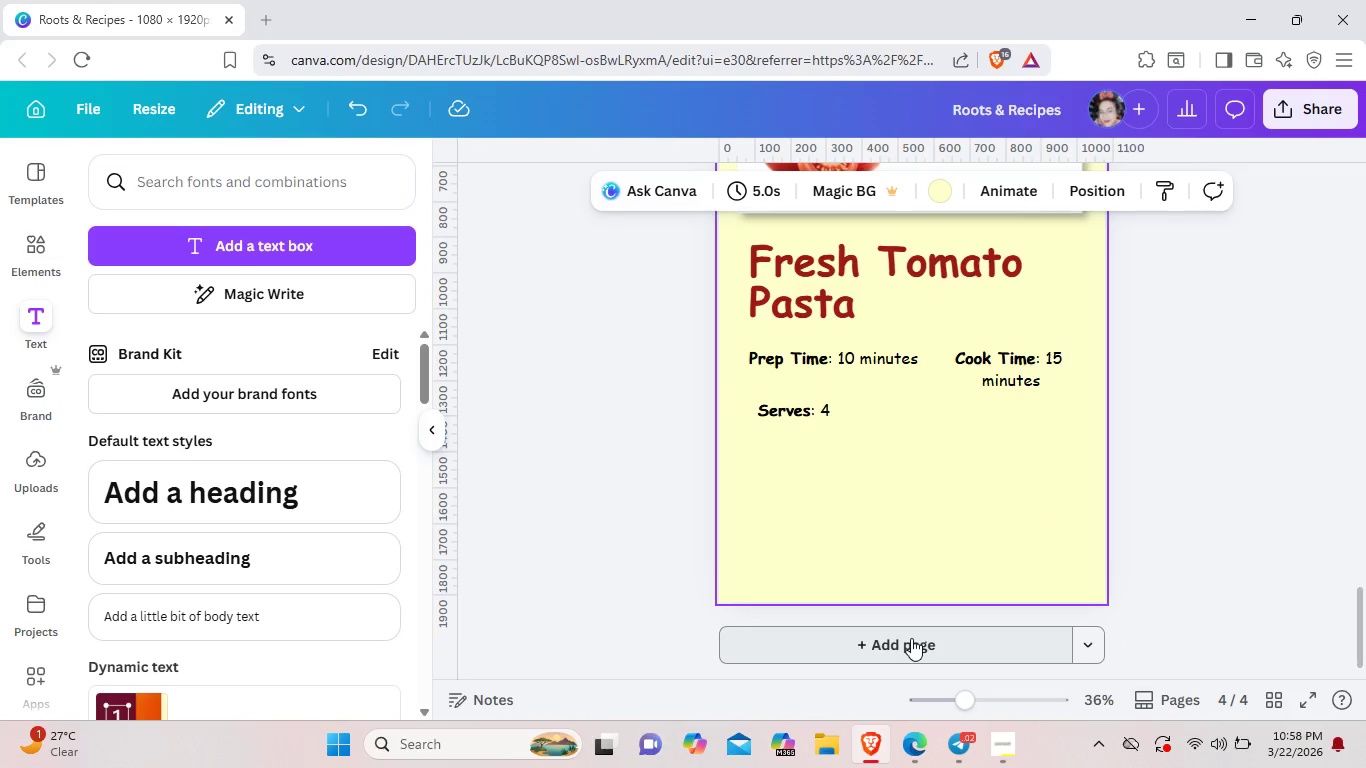 
scroll: coordinate [911, 638], scroll_direction: up, amount: 2.0
 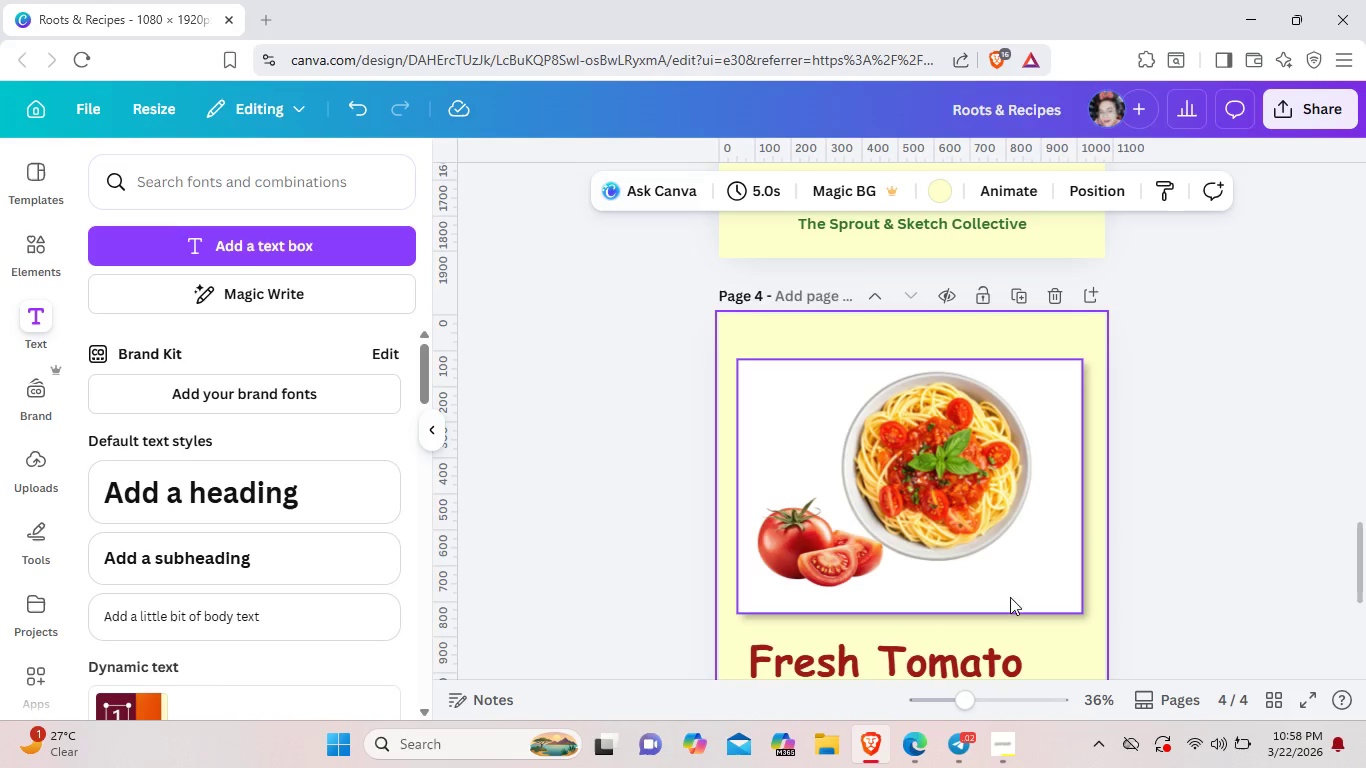 
left_click([1036, 577])
 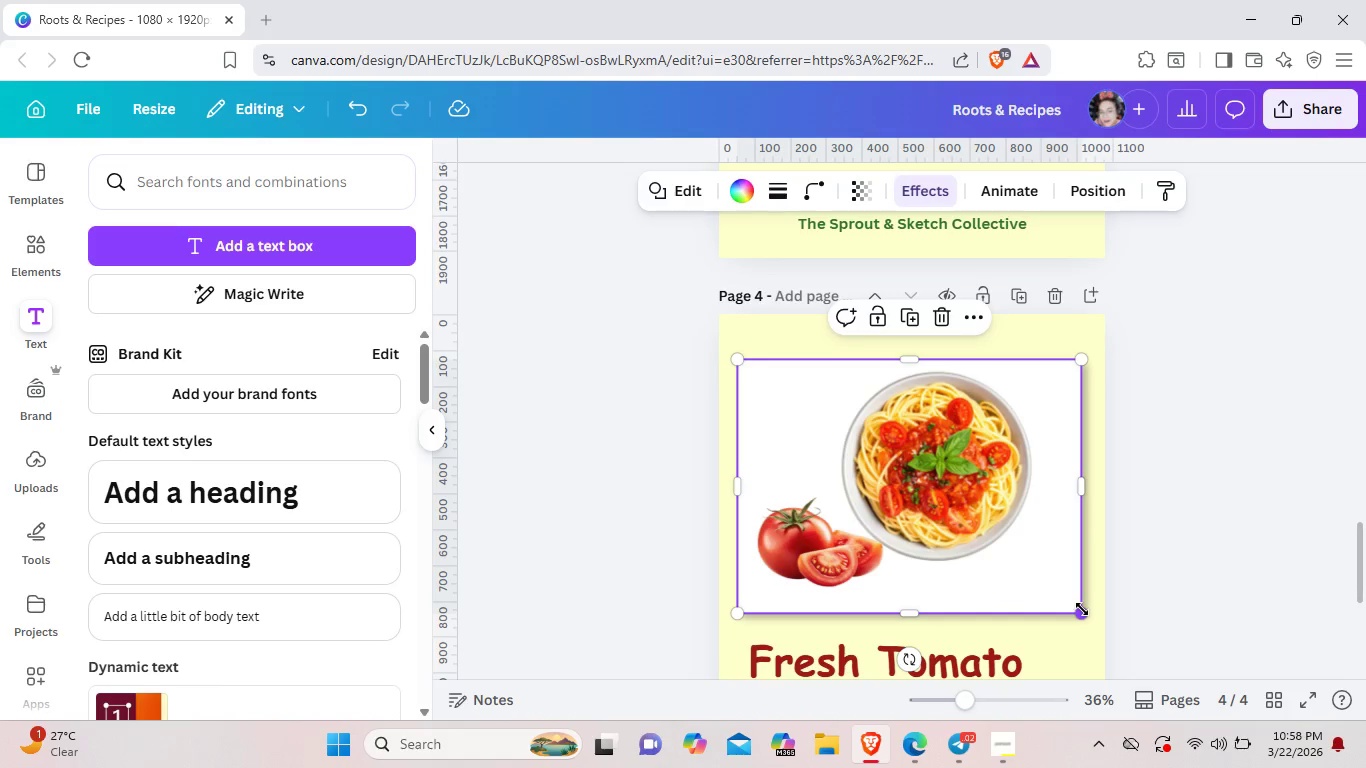 
left_click_drag(start_coordinate=[1082, 609], to_coordinate=[1069, 557])
 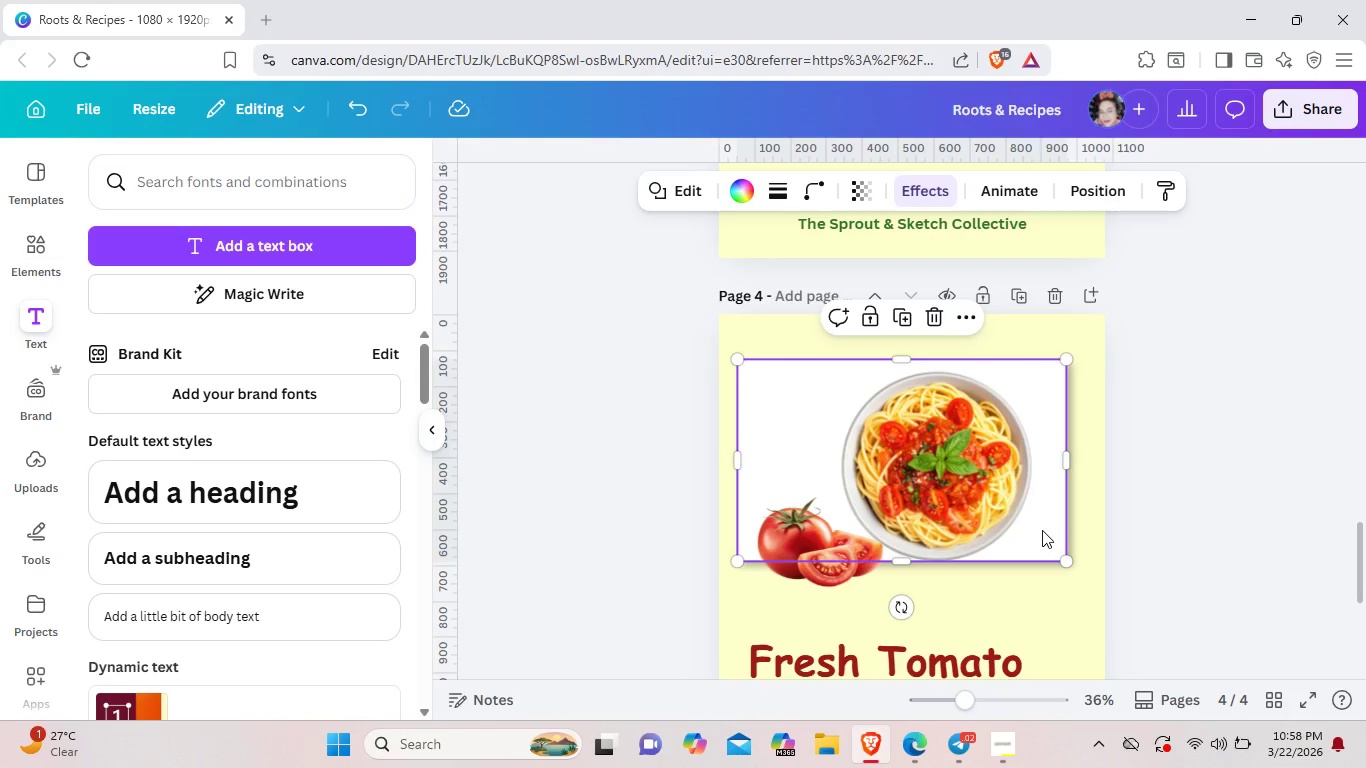 
left_click_drag(start_coordinate=[1042, 530], to_coordinate=[1049, 519])
 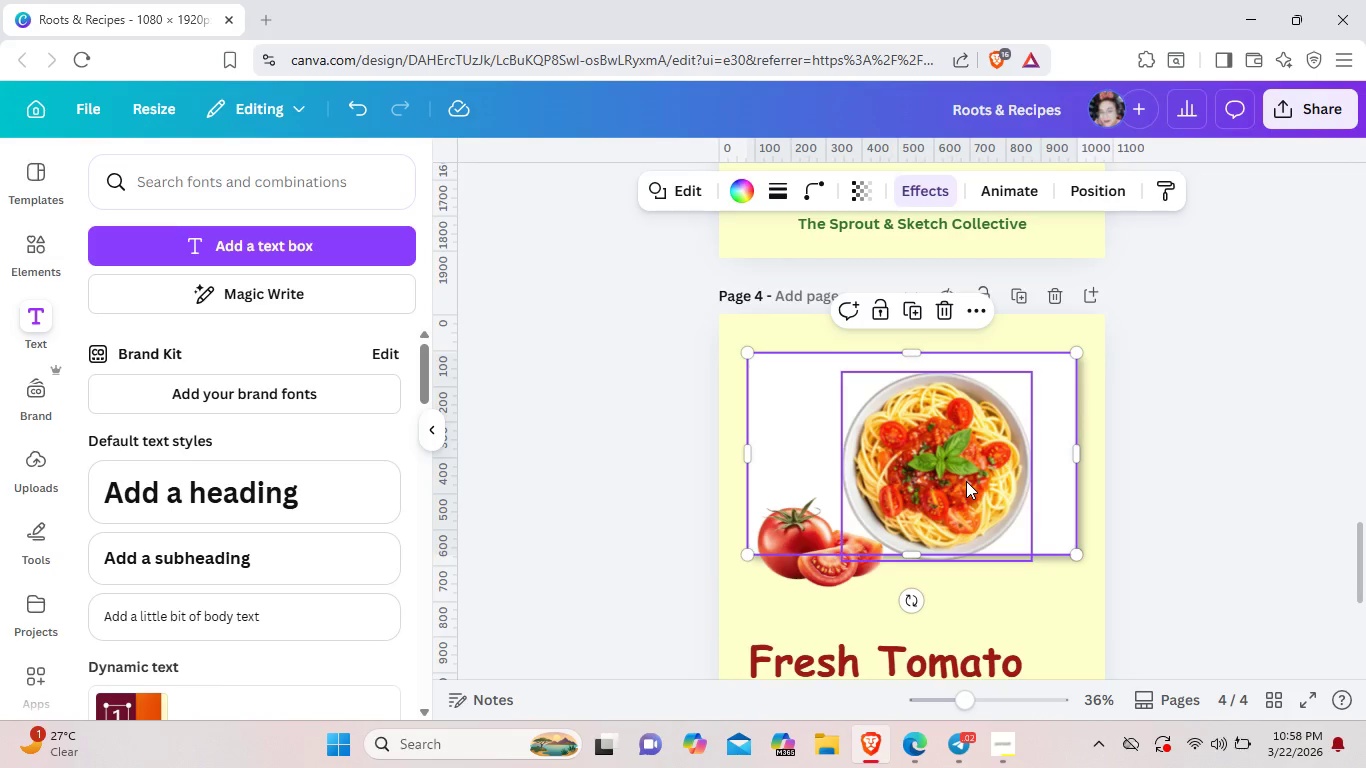 
left_click_drag(start_coordinate=[966, 481], to_coordinate=[961, 470])
 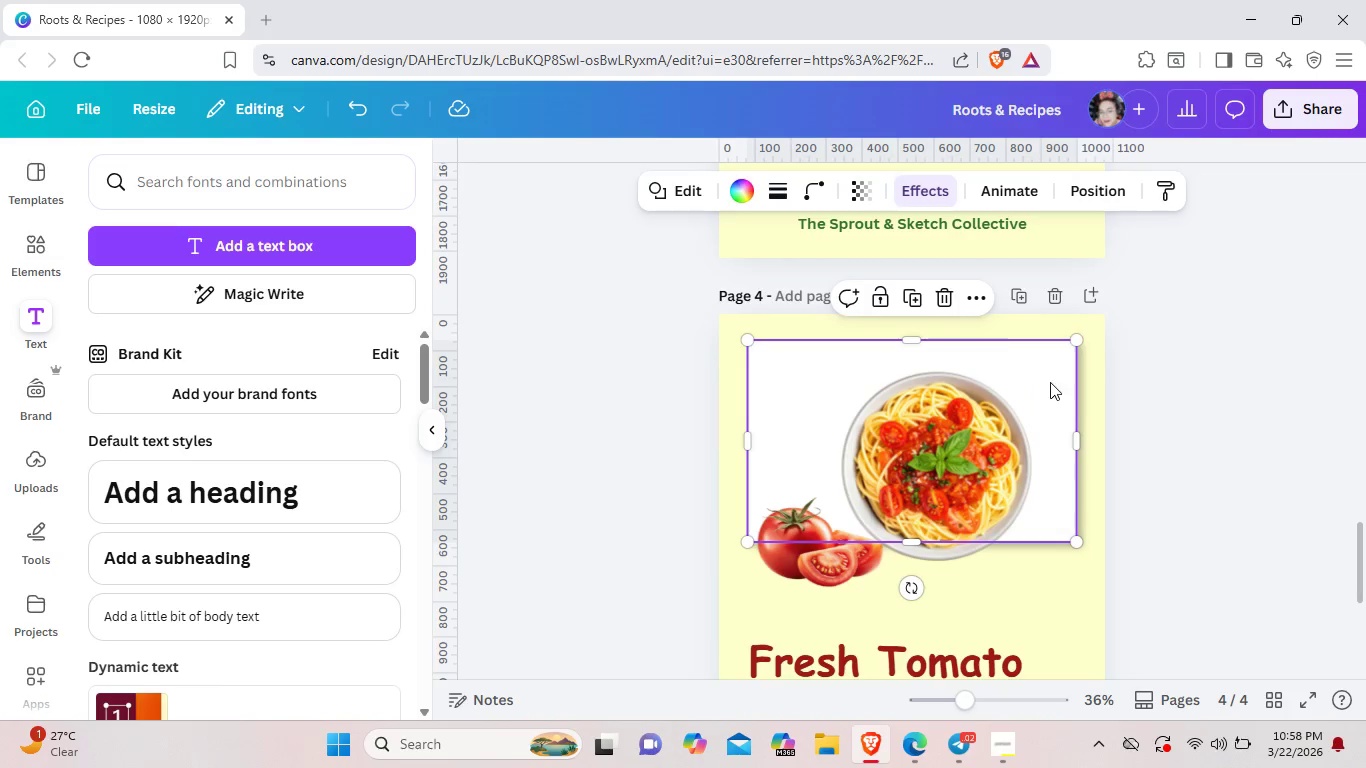 
left_click([1051, 382])
 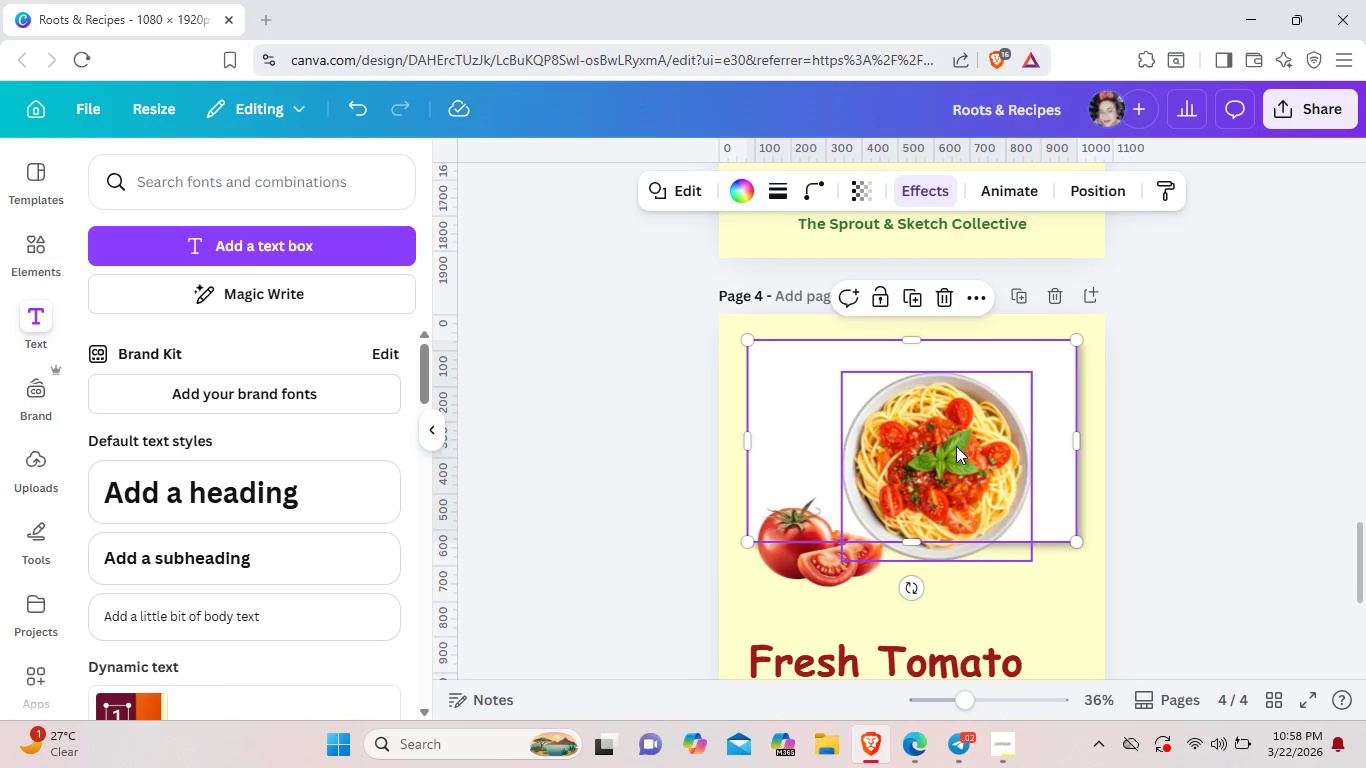 
left_click_drag(start_coordinate=[956, 446], to_coordinate=[954, 458])
 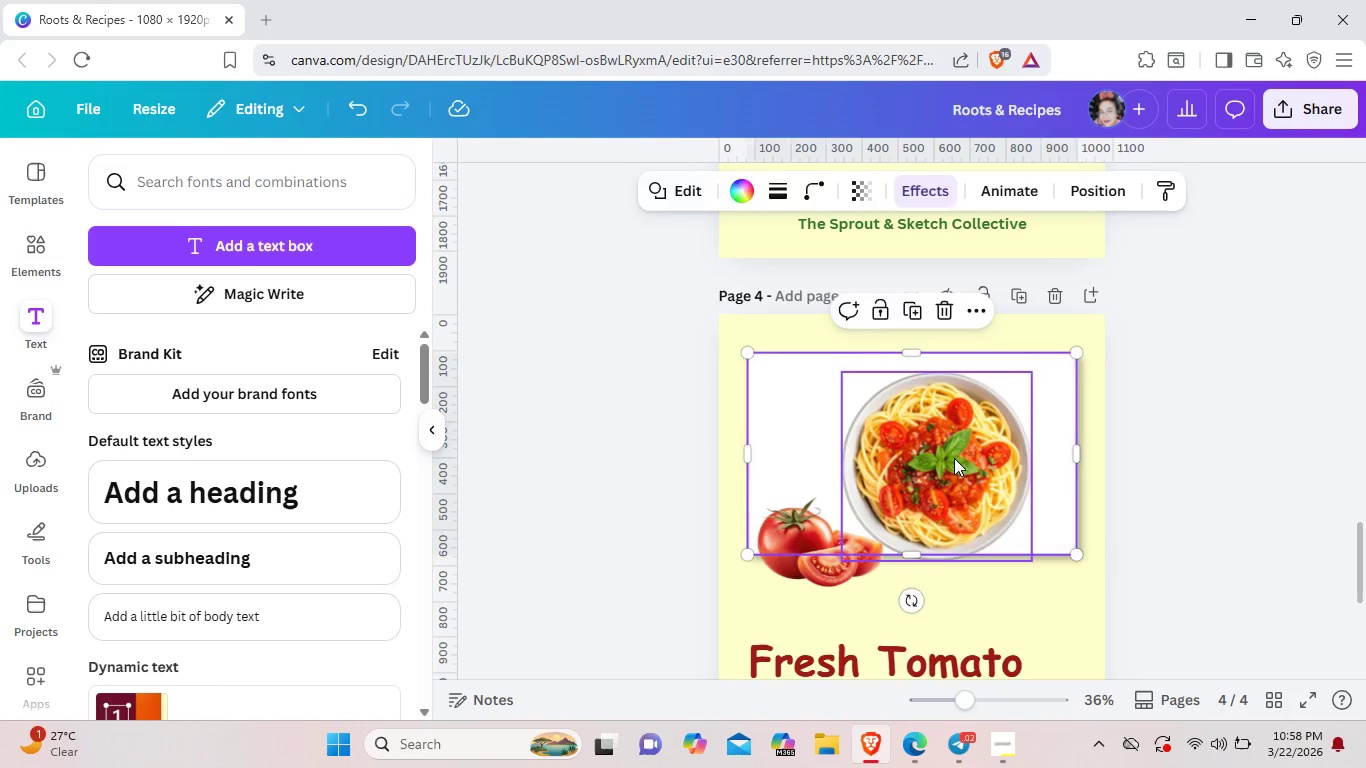 
left_click([954, 458])
 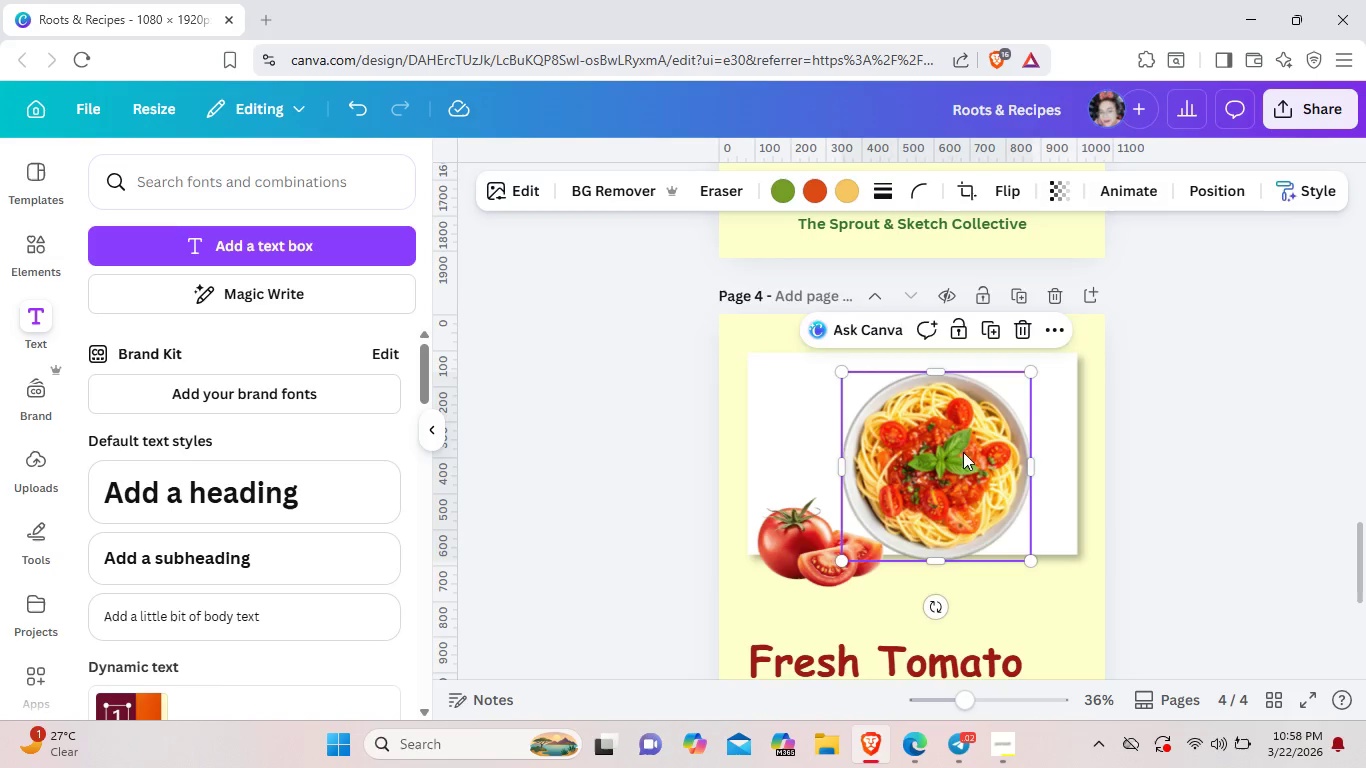 
left_click_drag(start_coordinate=[954, 458], to_coordinate=[980, 444])
 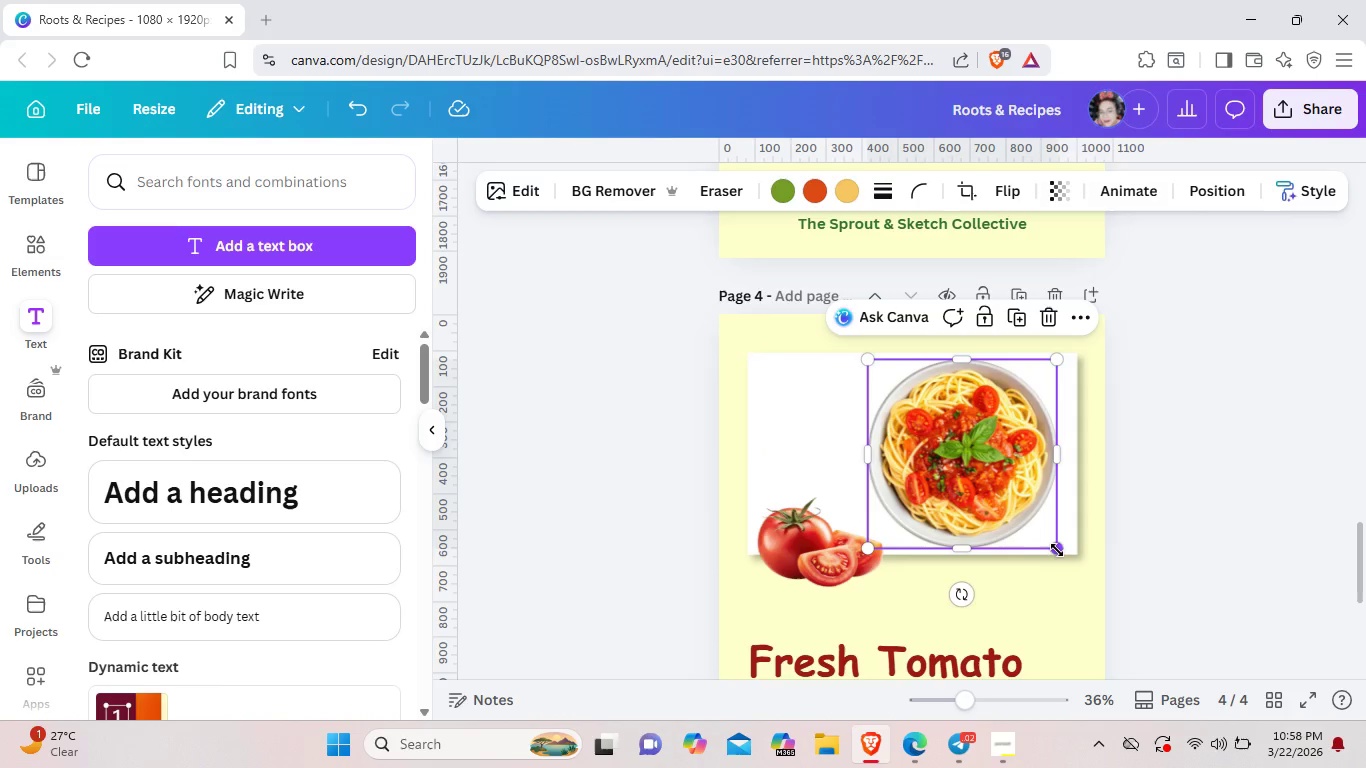 
left_click_drag(start_coordinate=[1057, 550], to_coordinate=[1030, 514])
 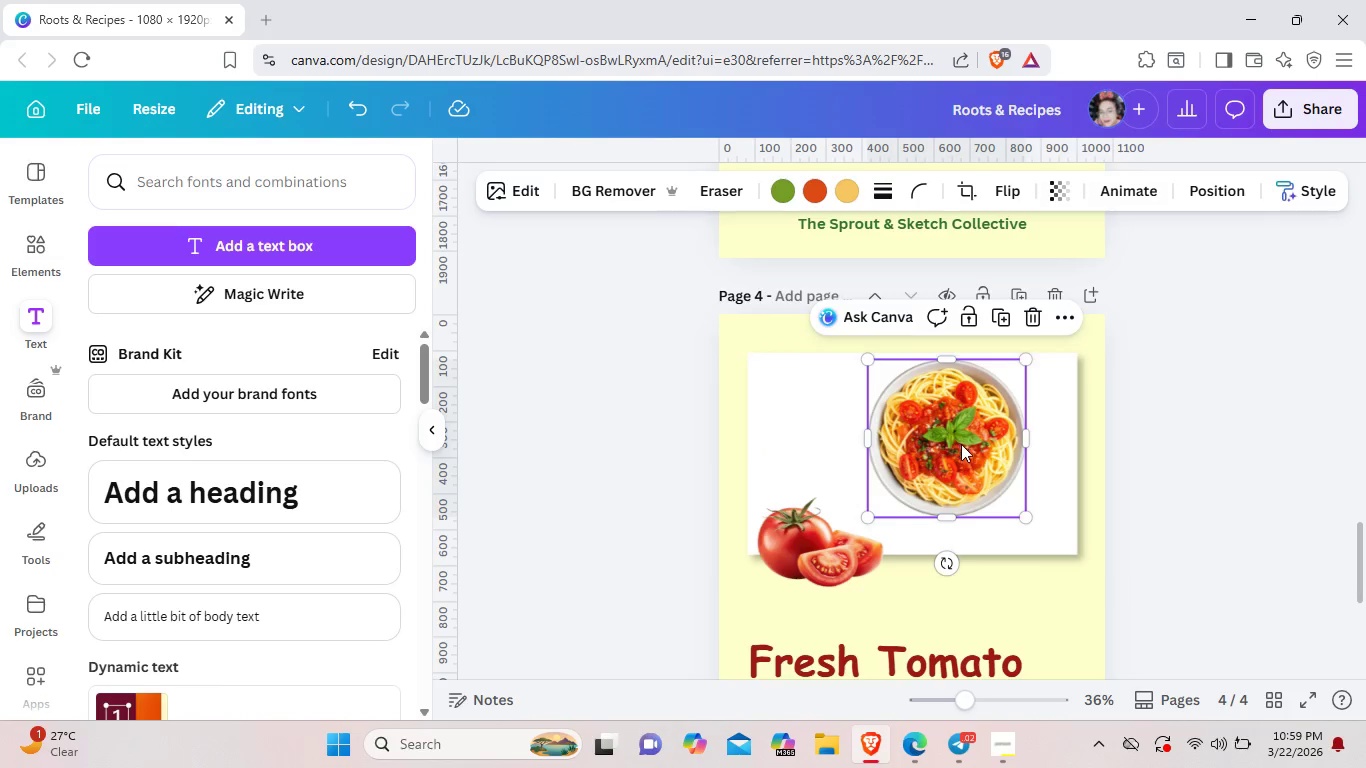 
left_click_drag(start_coordinate=[957, 442], to_coordinate=[969, 451])
 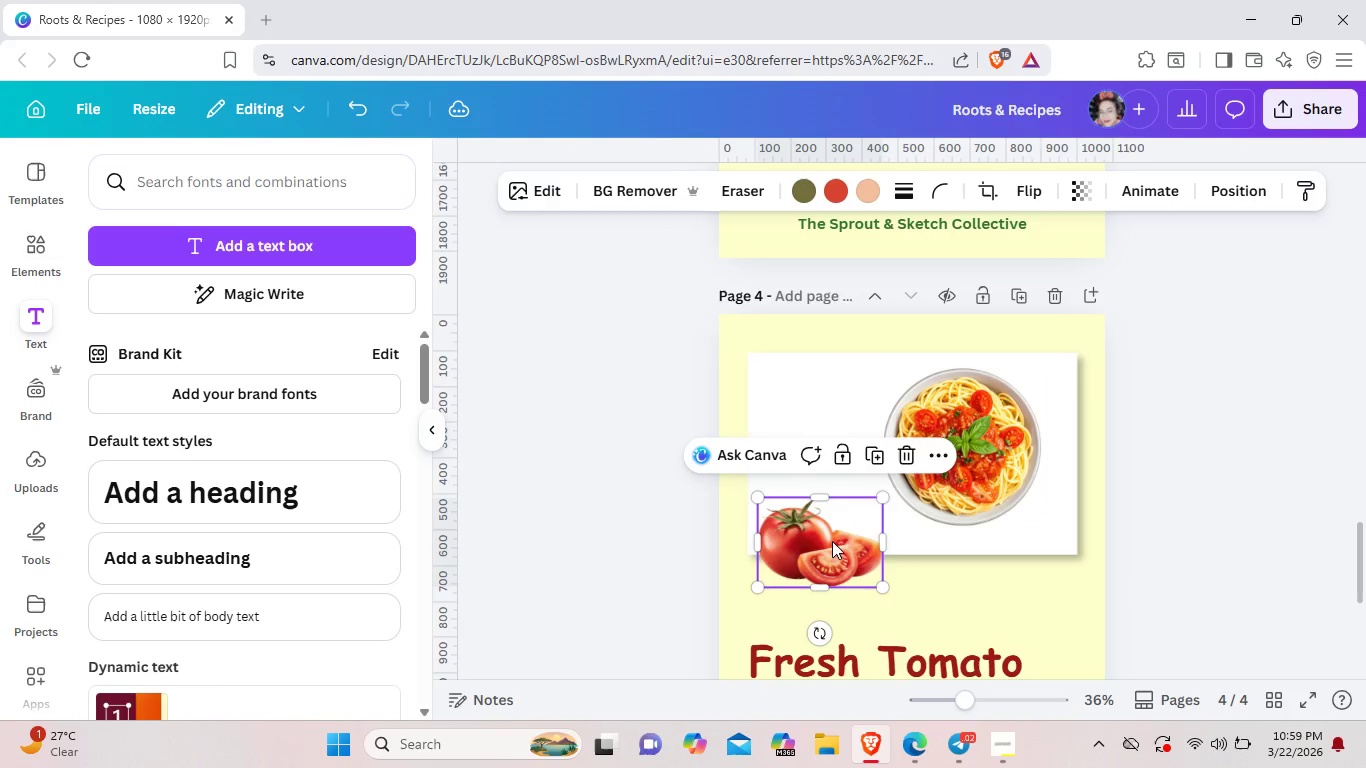 
left_click_drag(start_coordinate=[833, 547], to_coordinate=[839, 506])
 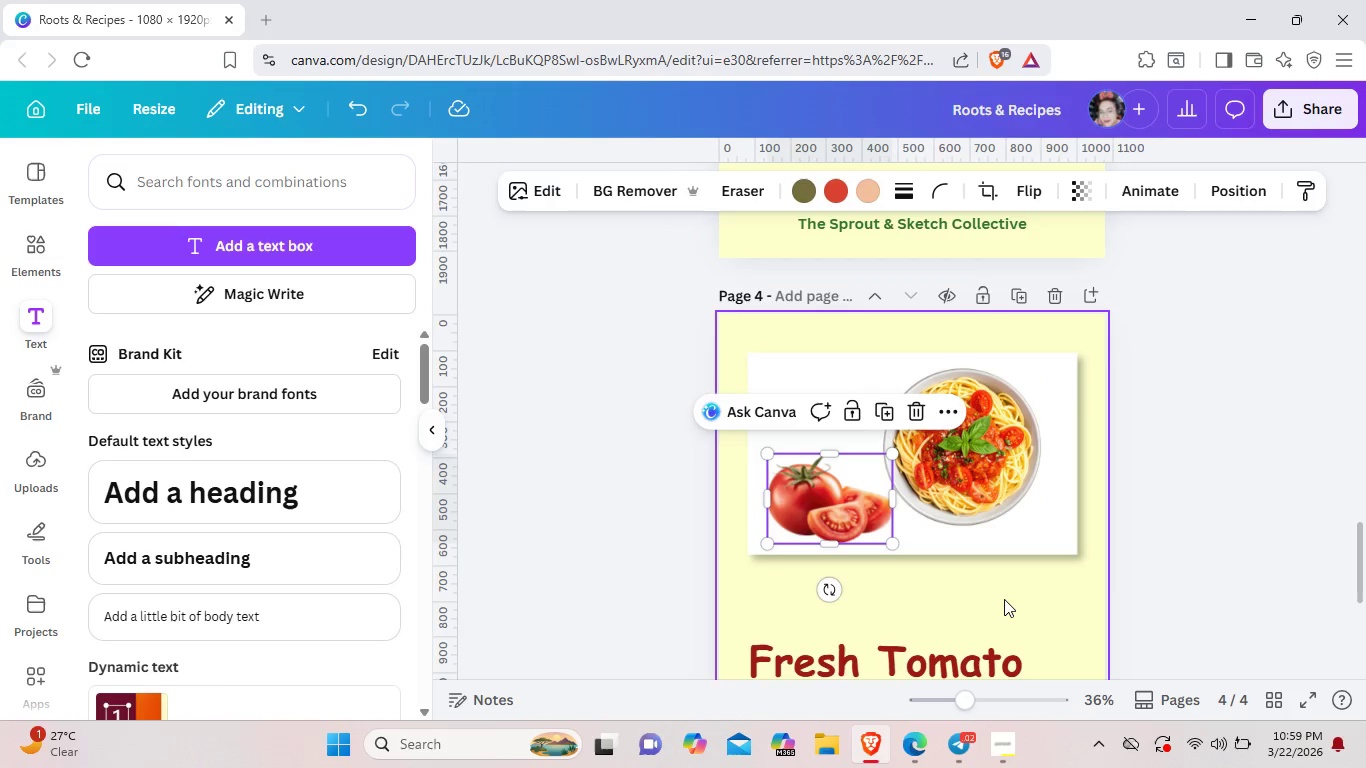 
left_click([1004, 599])
 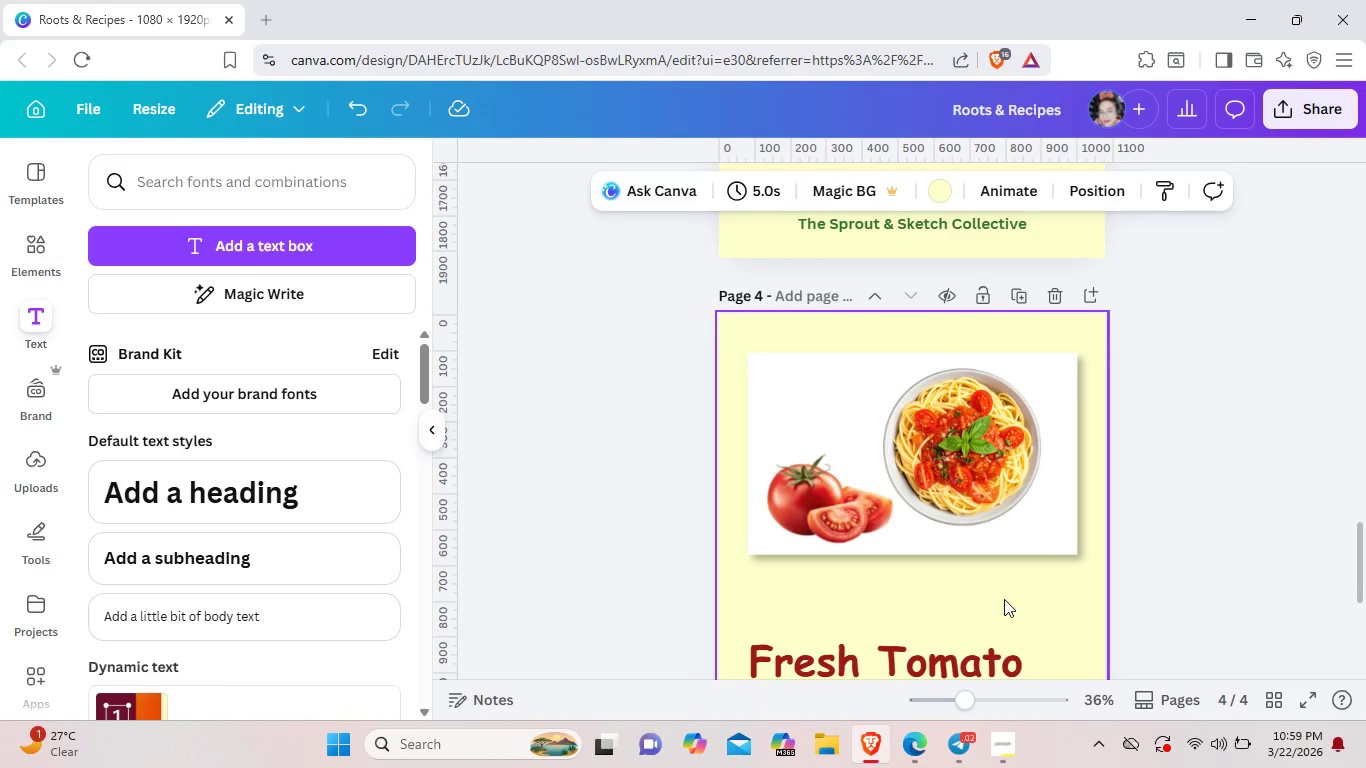 
scroll: coordinate [1004, 599], scroll_direction: down, amount: 2.0
 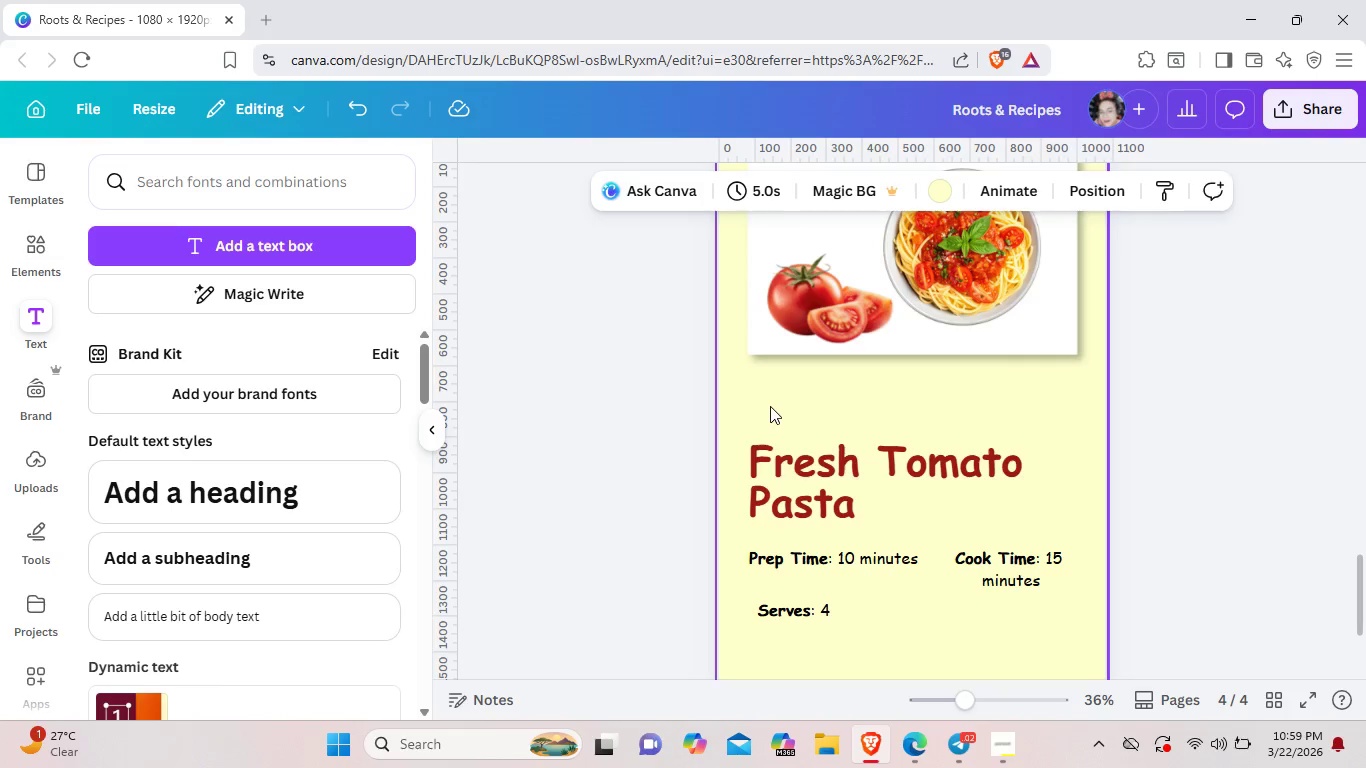 
left_click_drag(start_coordinate=[770, 406], to_coordinate=[1016, 648])
 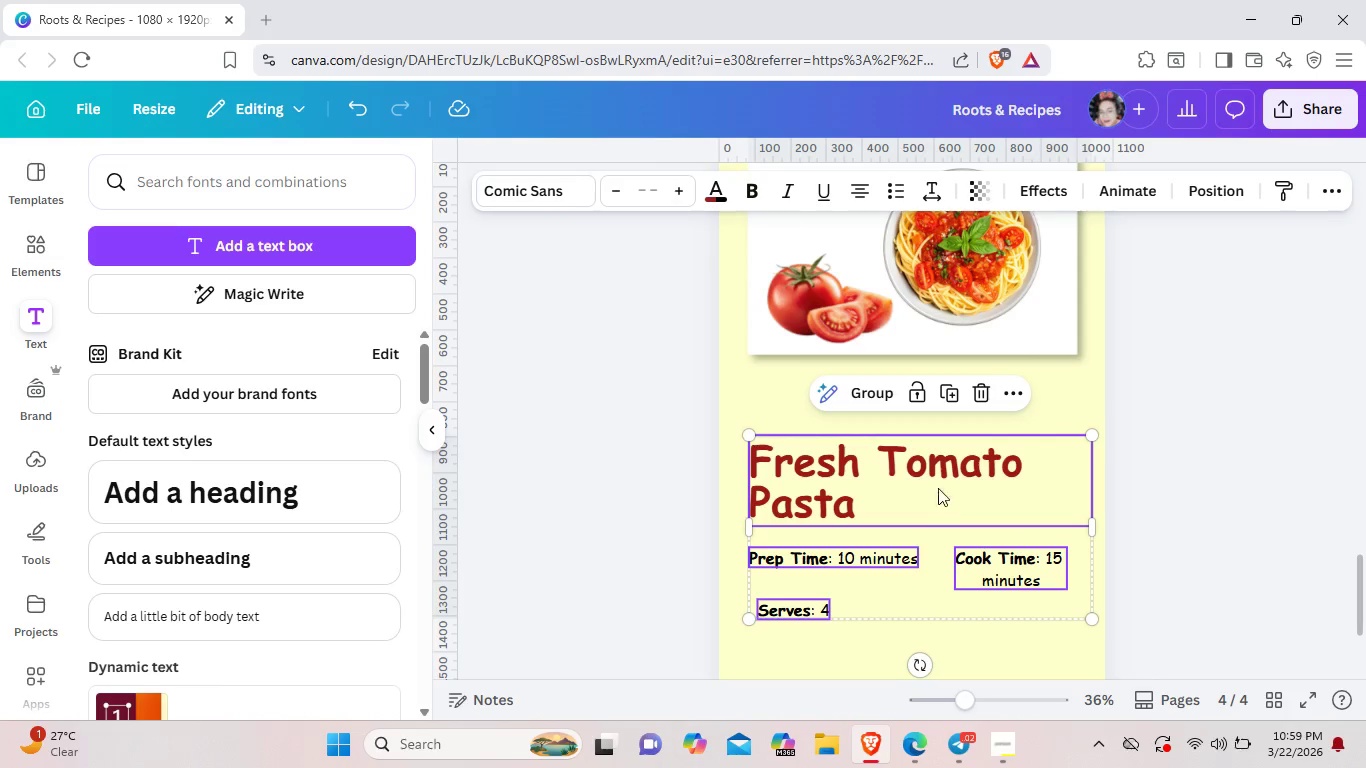 
left_click_drag(start_coordinate=[938, 499], to_coordinate=[936, 453])
 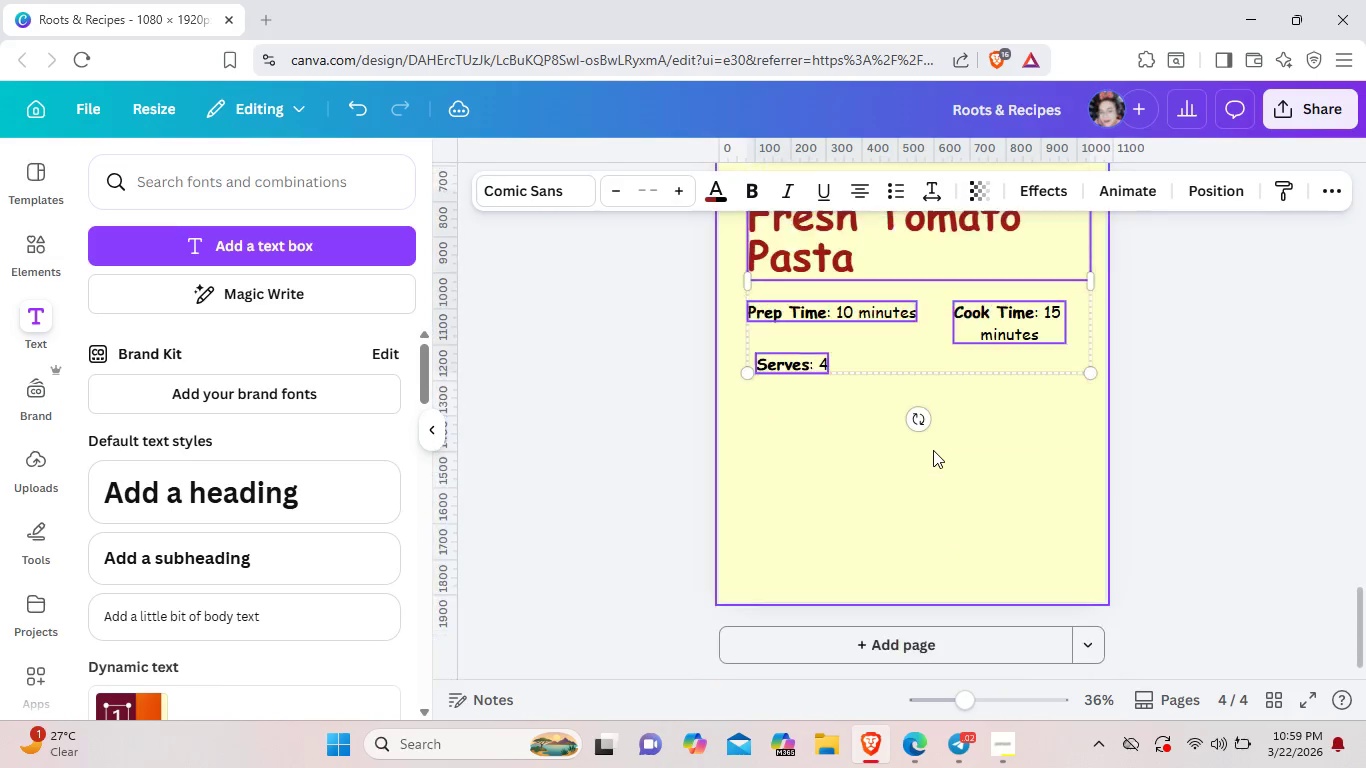 
scroll: coordinate [933, 450], scroll_direction: down, amount: 3.0
 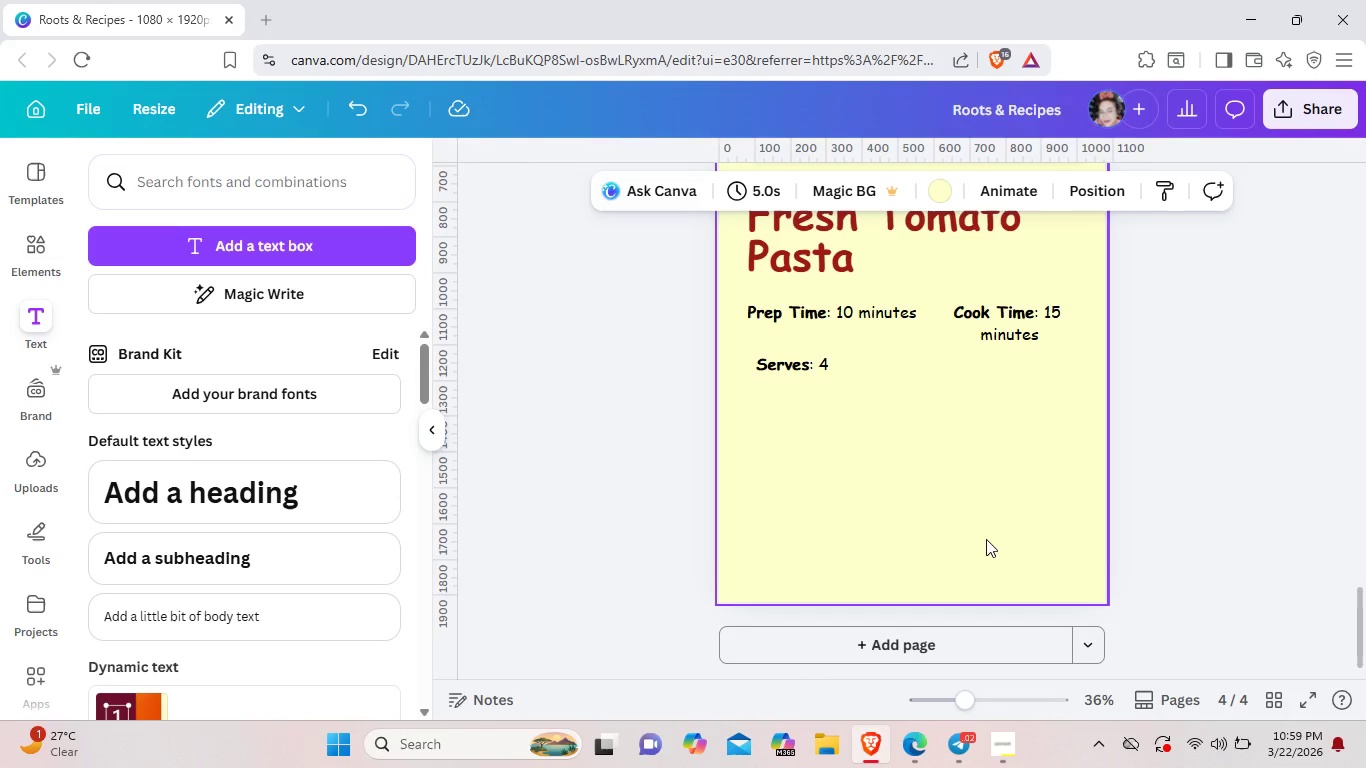 
wait(13.61)
 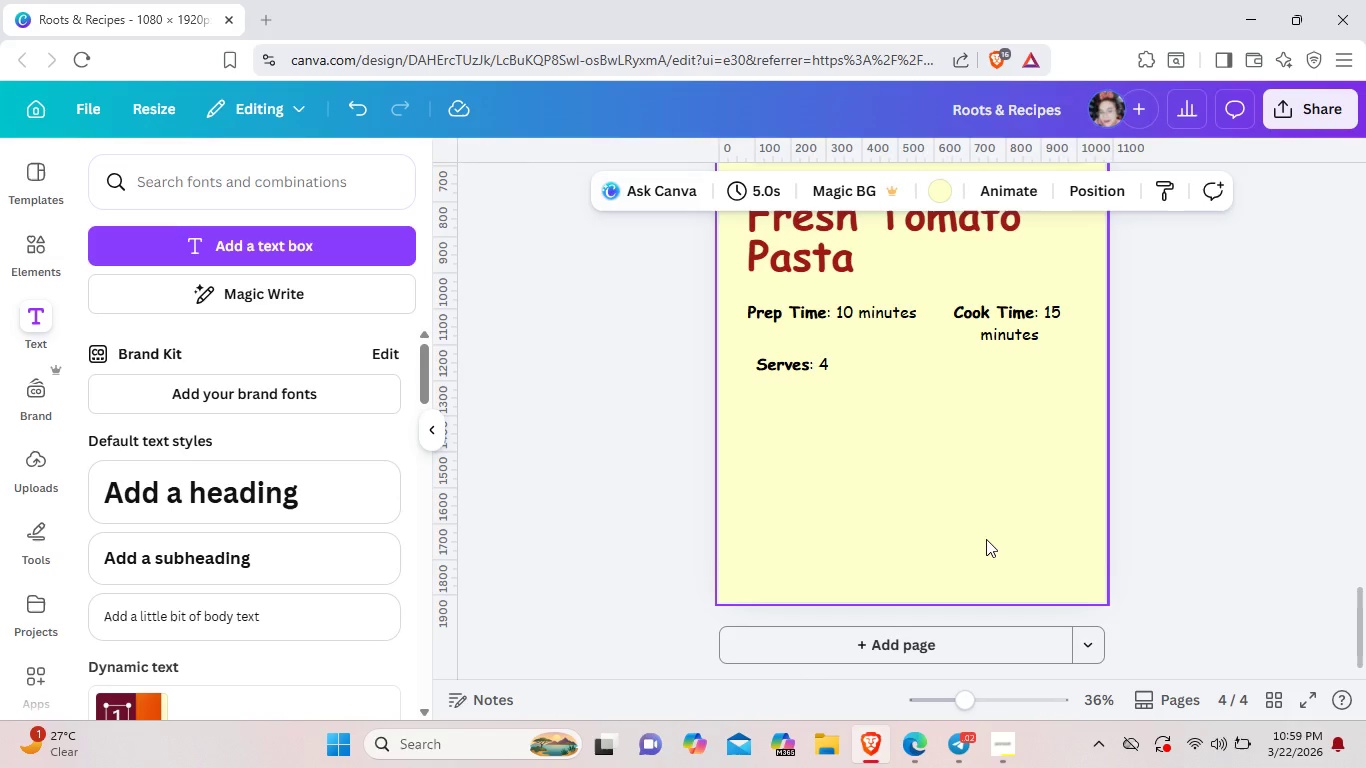 
scroll: coordinate [986, 539], scroll_direction: up, amount: 3.0
 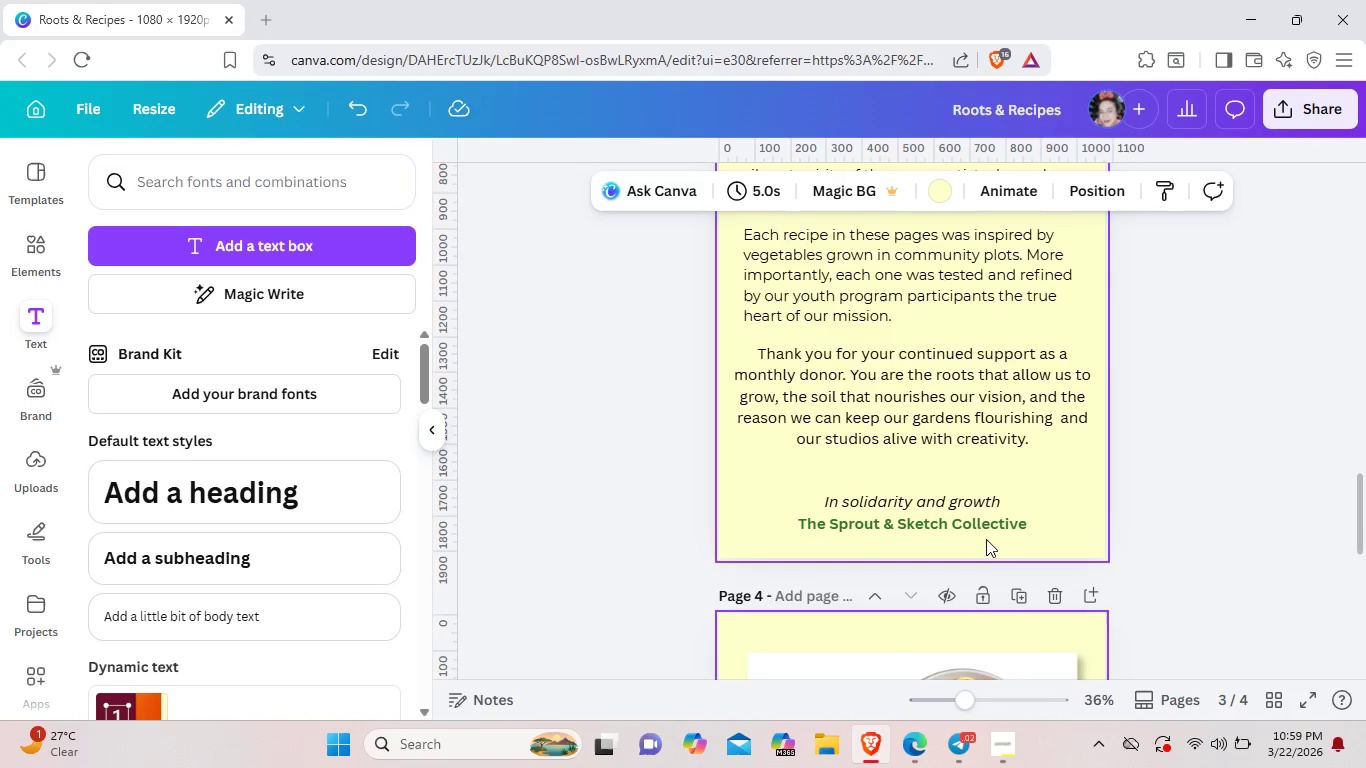 
scroll: coordinate [986, 539], scroll_direction: down, amount: 3.0
 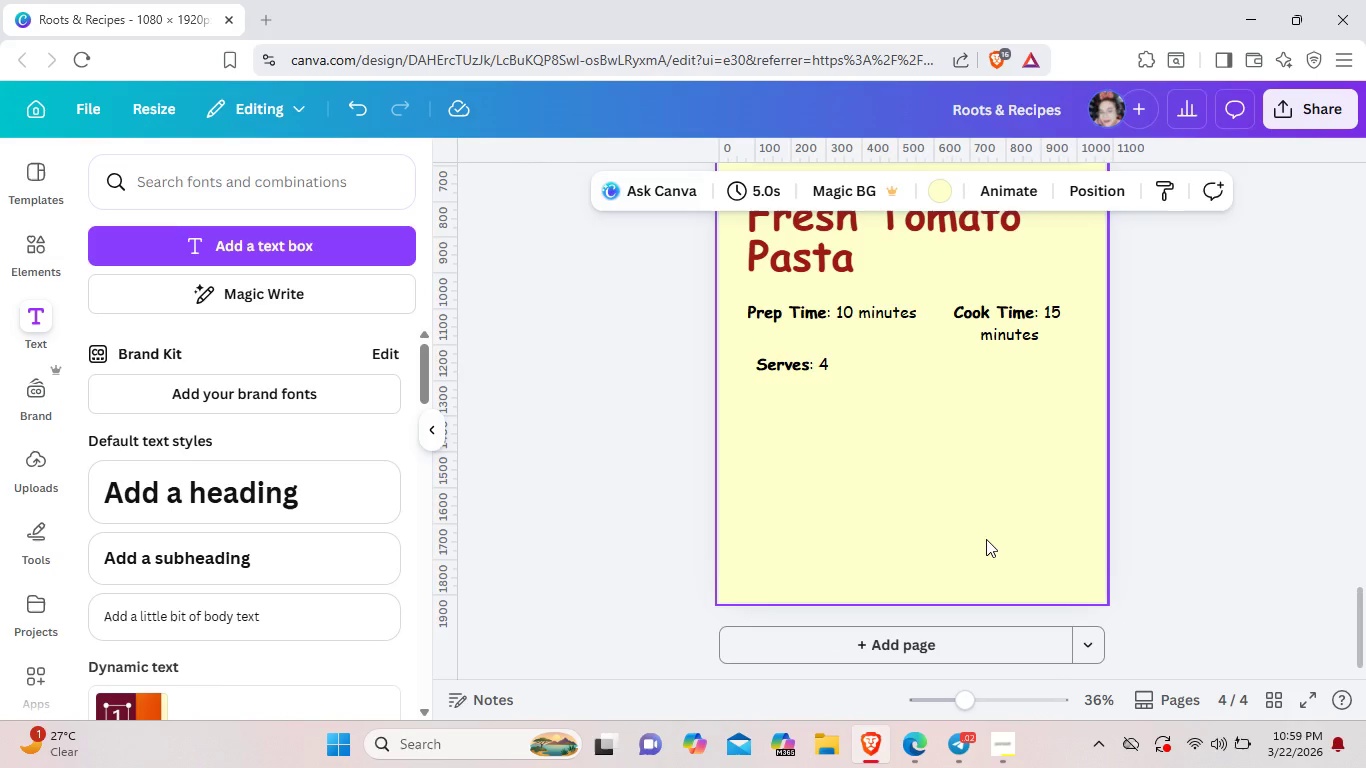 
wait(7.77)
 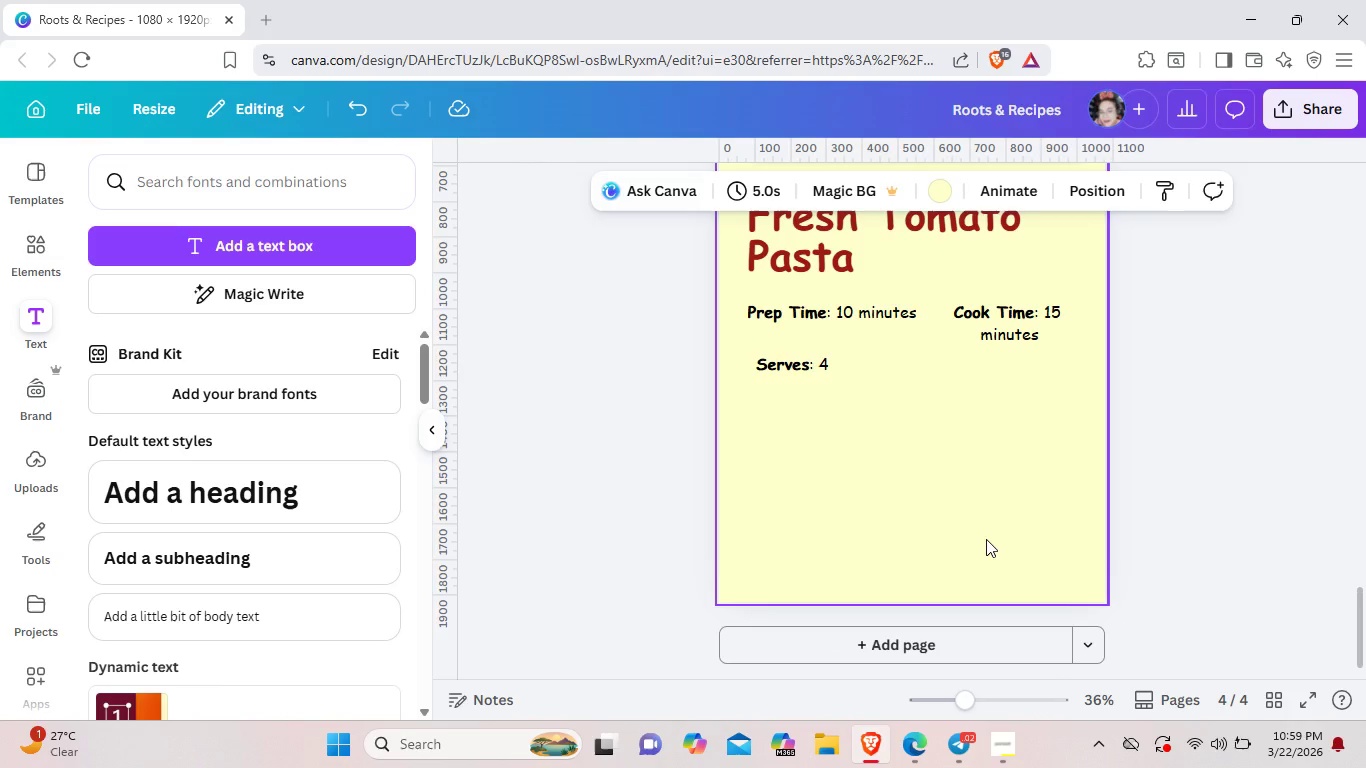 
left_click([799, 358])
 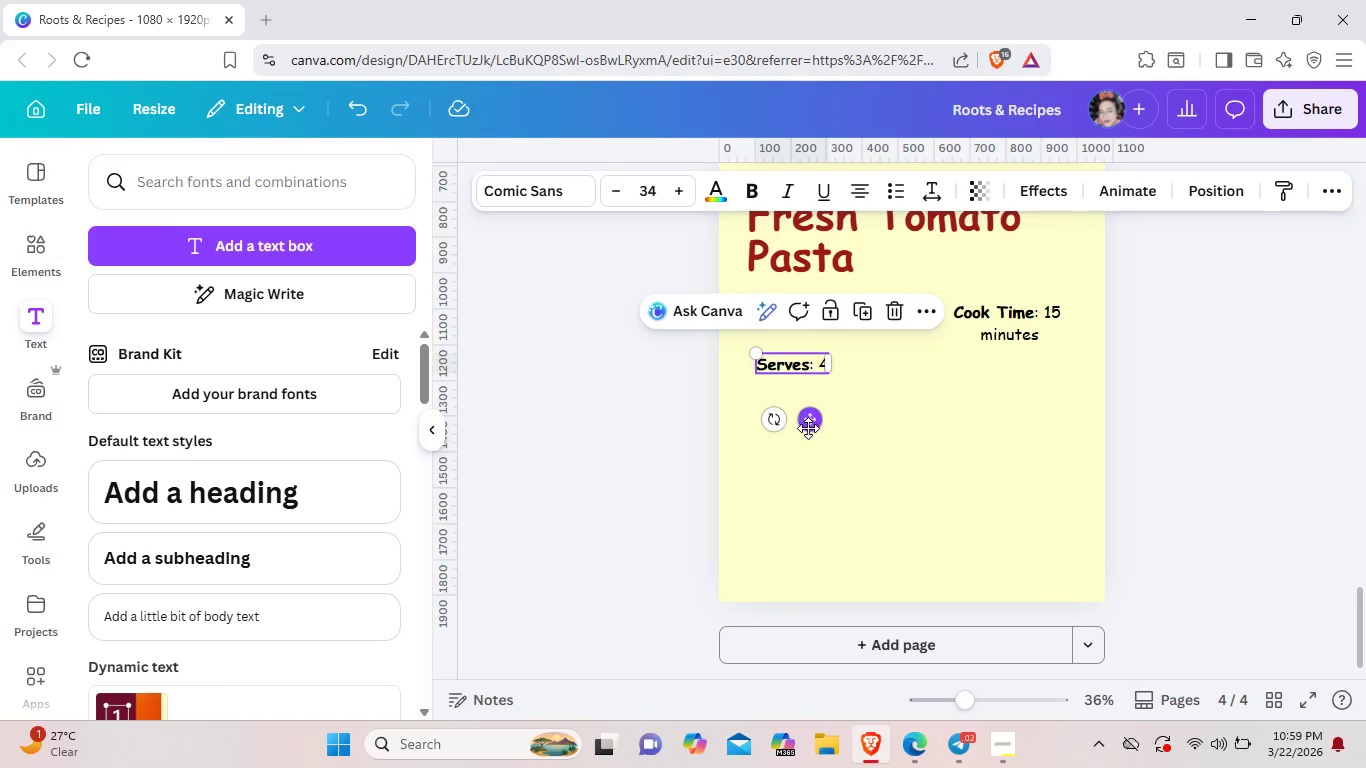 
left_click_drag(start_coordinate=[808, 428], to_coordinate=[808, 416])
 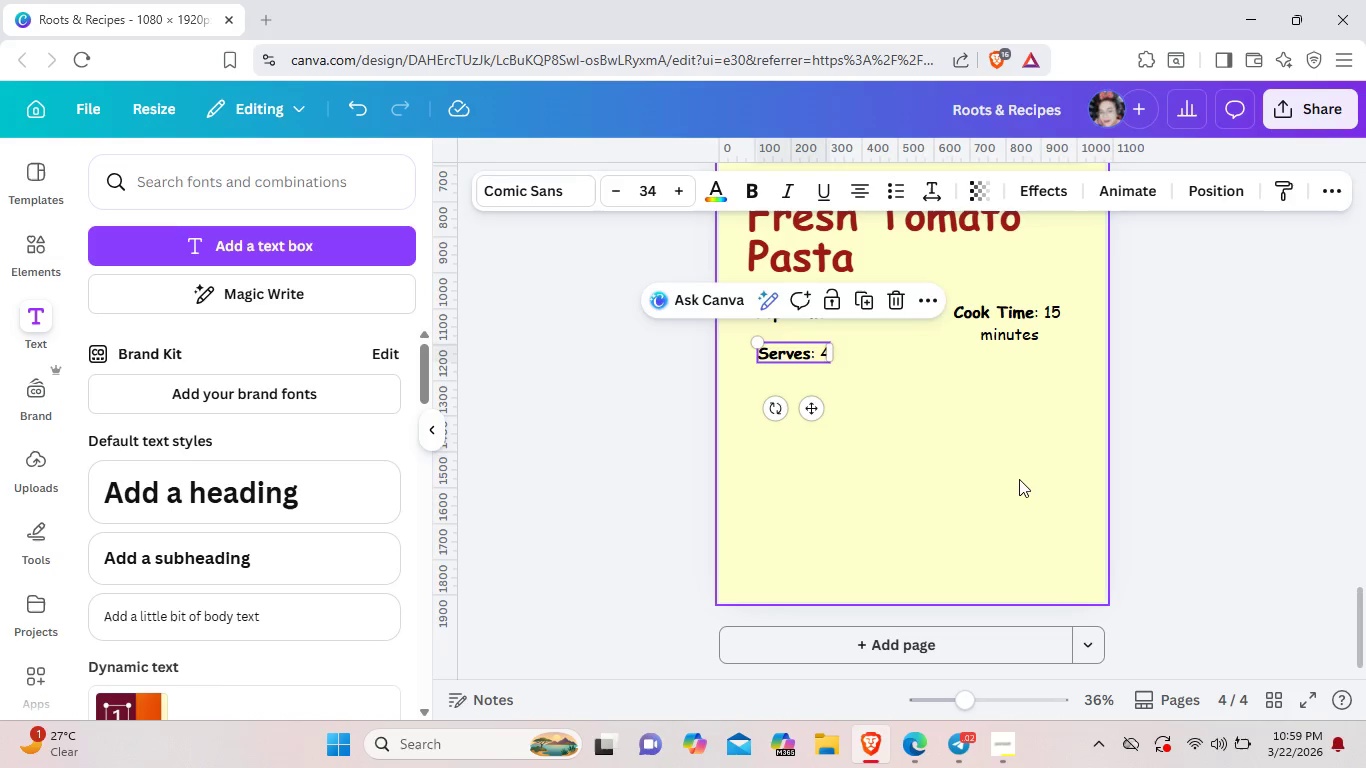 
left_click([1019, 479])
 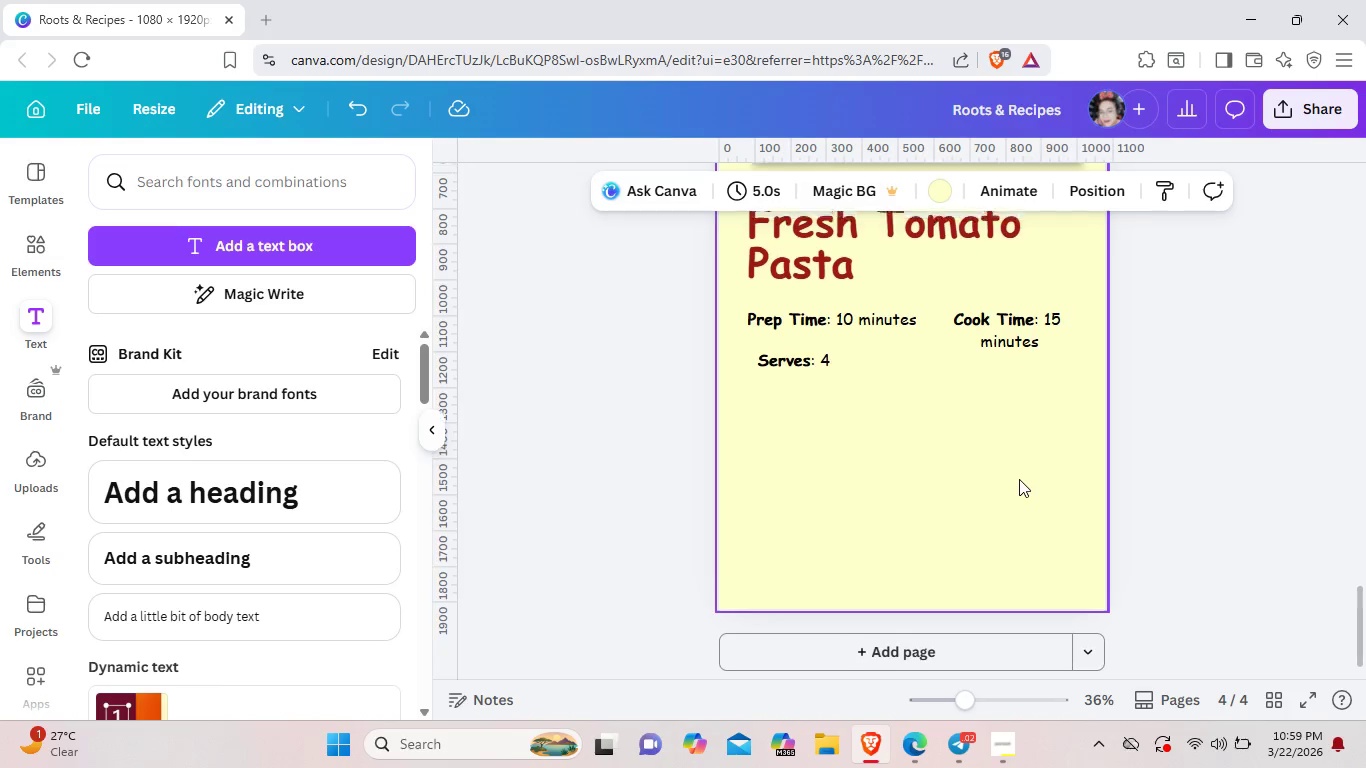 
scroll: coordinate [1019, 479], scroll_direction: up, amount: 2.0
 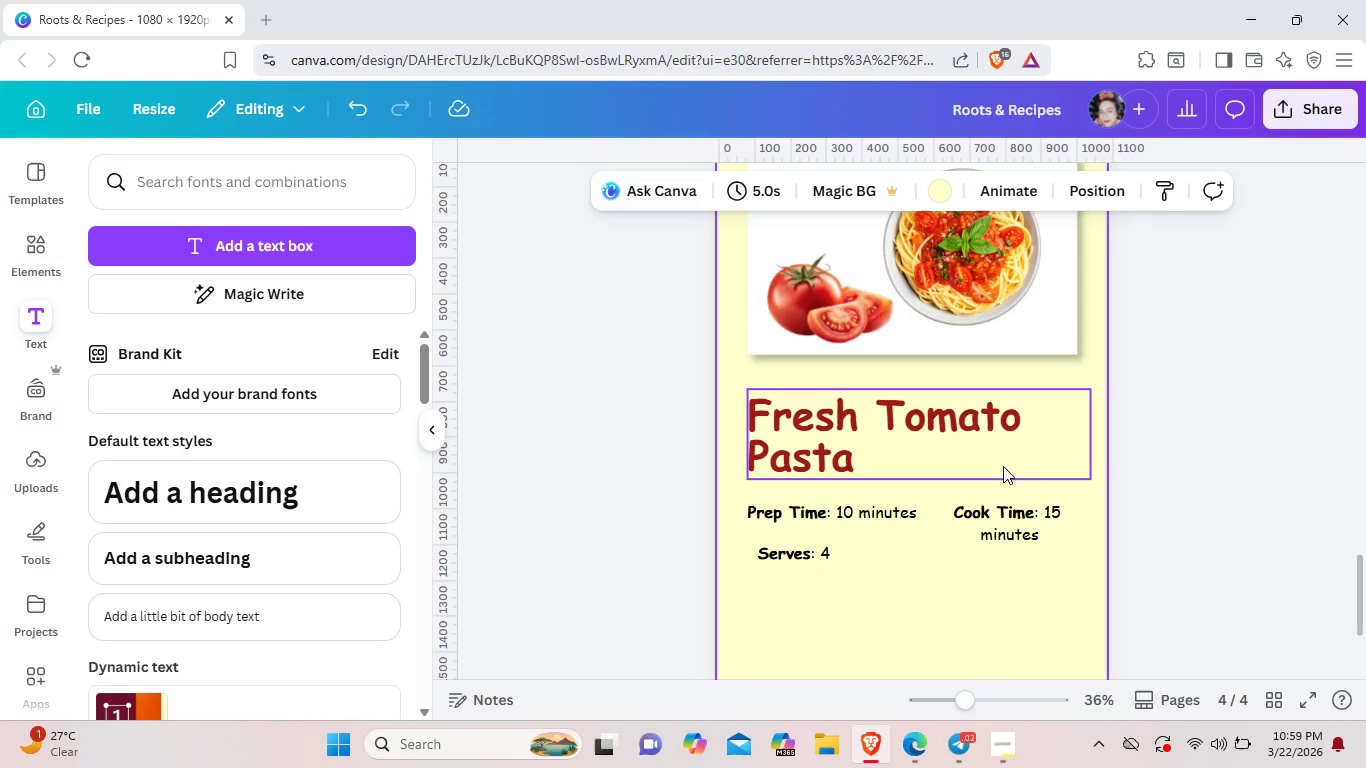 
left_click_drag(start_coordinate=[1003, 466], to_coordinate=[1002, 459])
 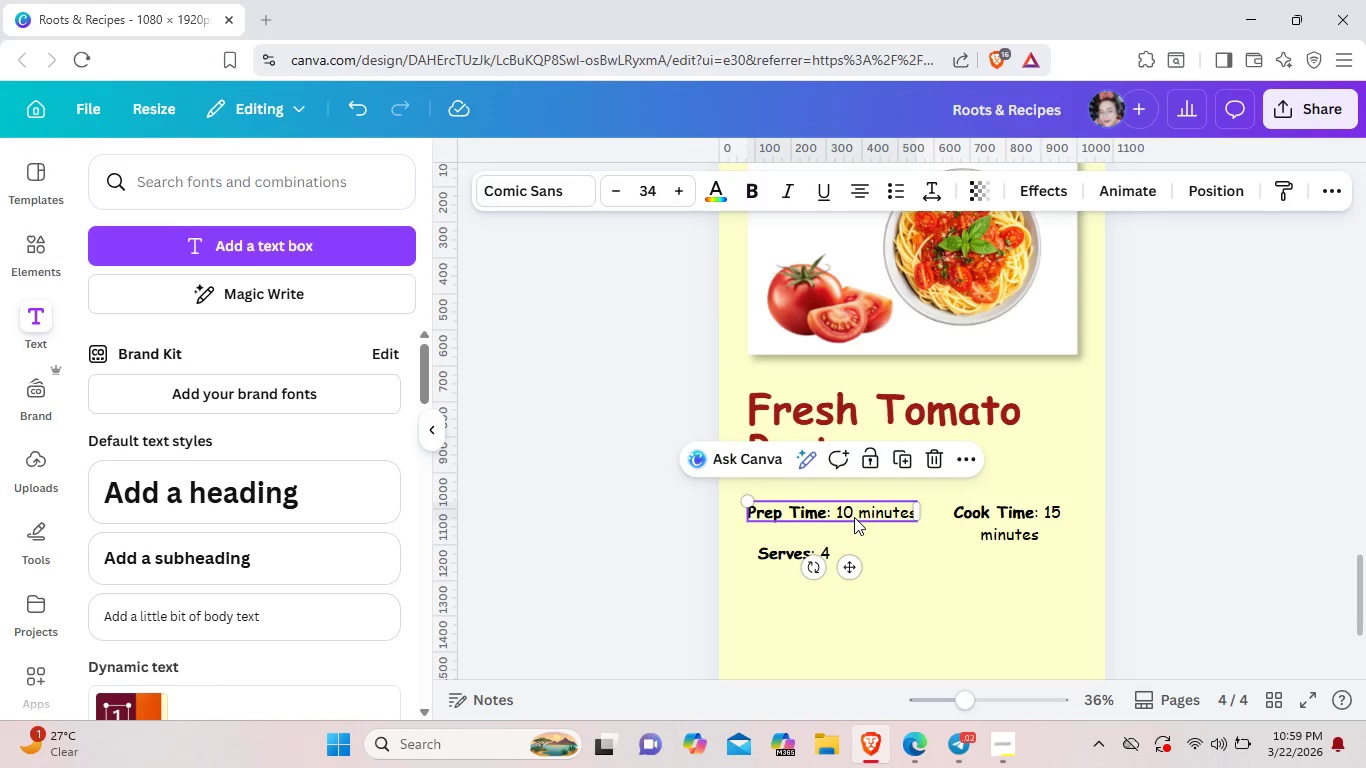 
left_click([854, 517])
 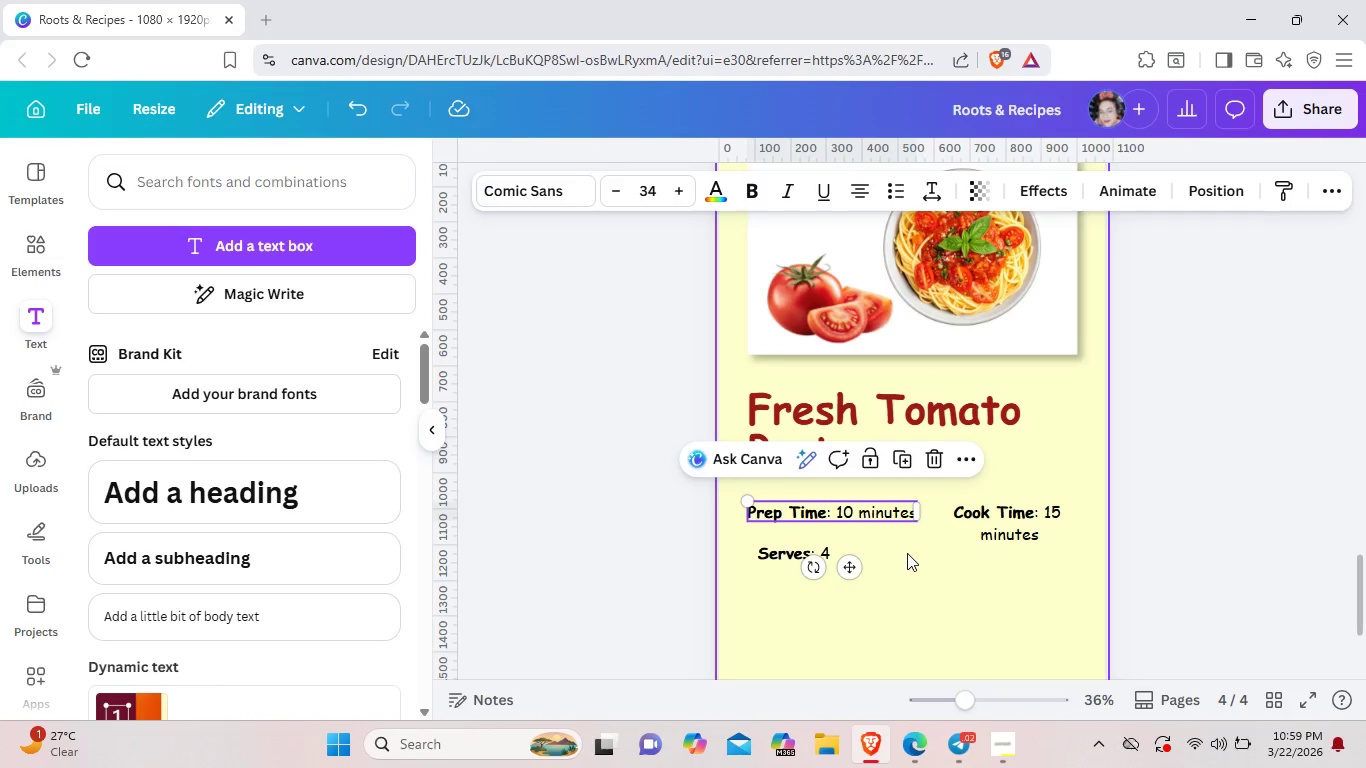 
left_click([907, 553])
 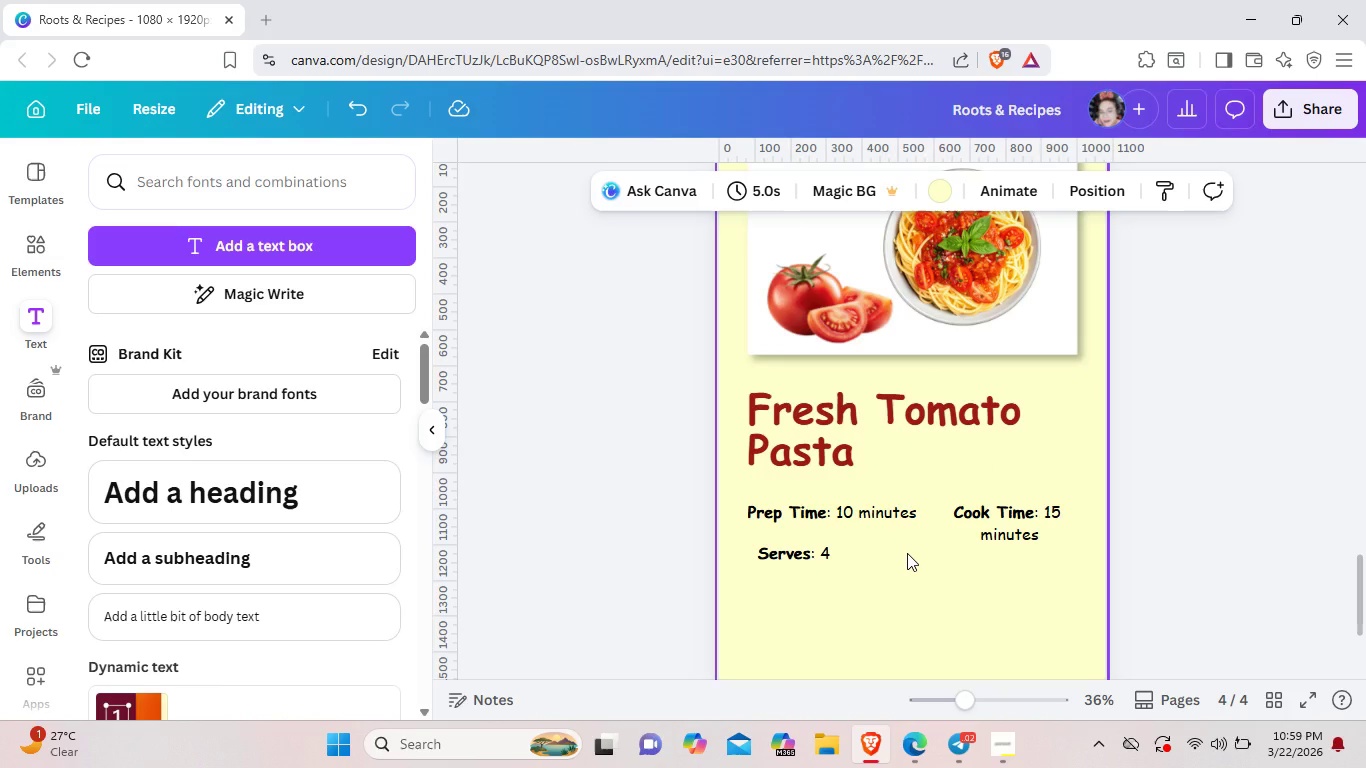 
wait(5.23)
 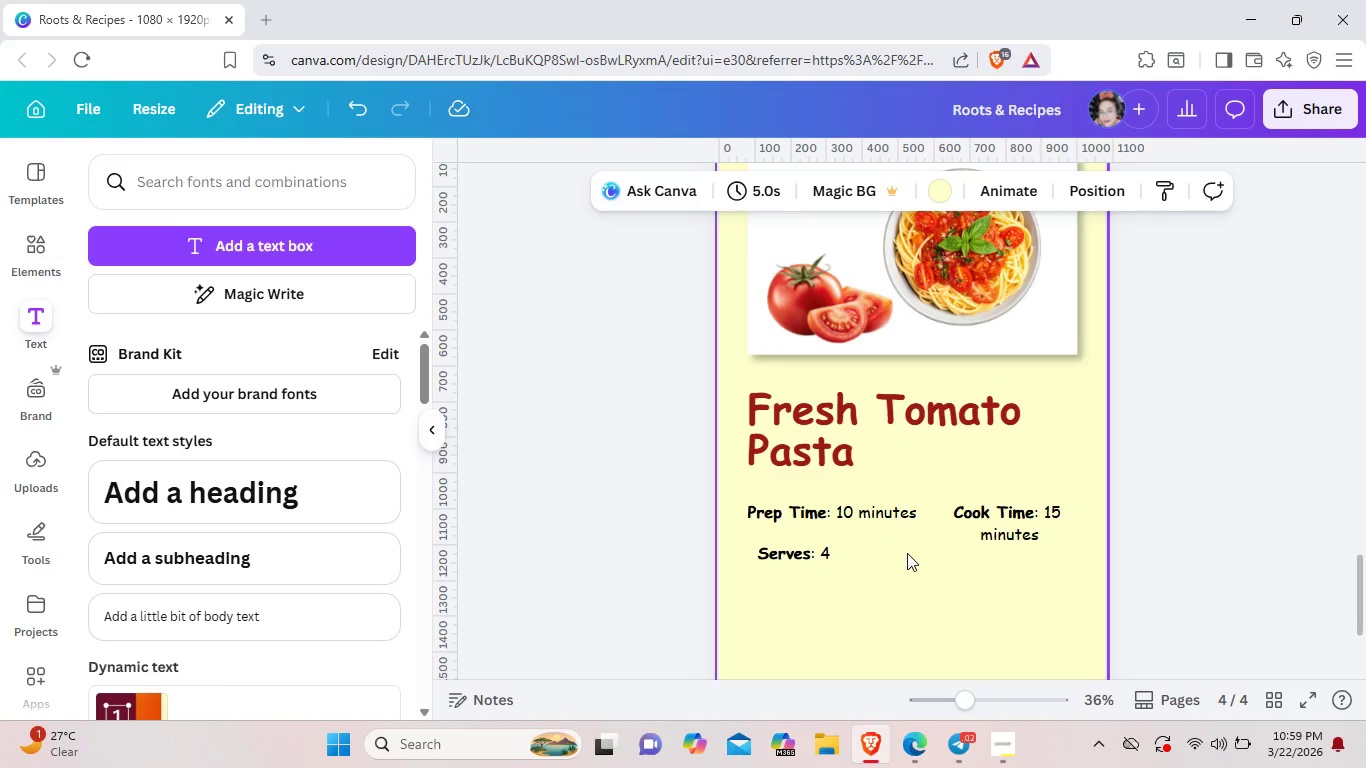 
scroll: coordinate [907, 553], scroll_direction: down, amount: 4.0
 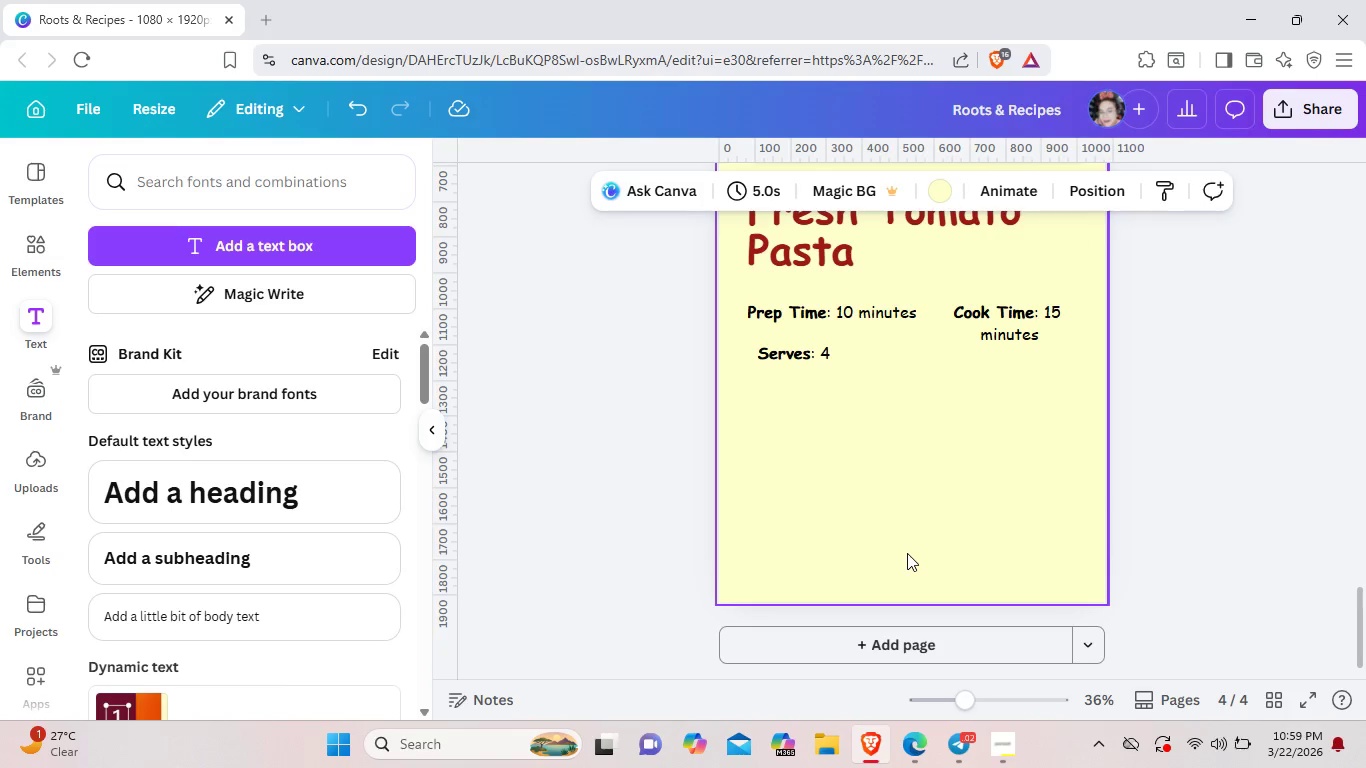 
scroll: coordinate [907, 553], scroll_direction: up, amount: 6.0
 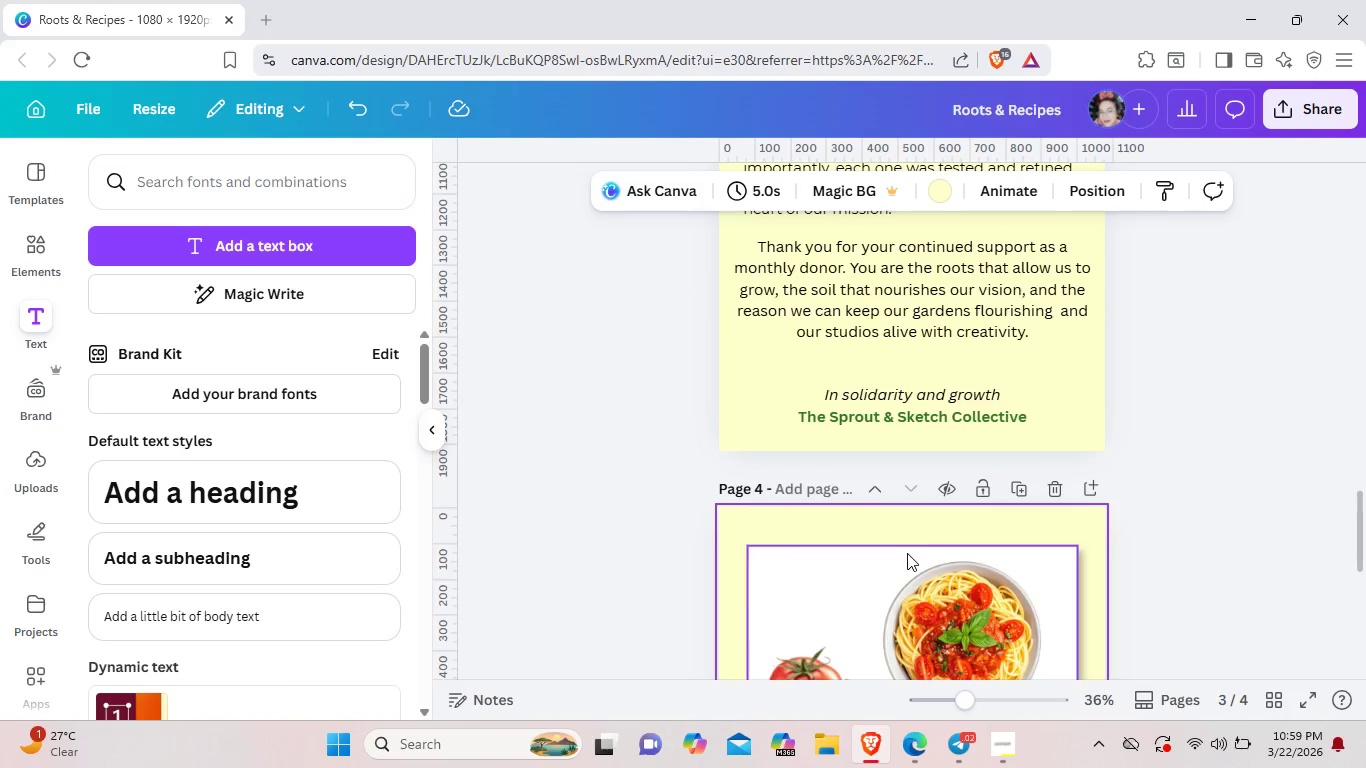 
scroll: coordinate [907, 553], scroll_direction: down, amount: 2.0
 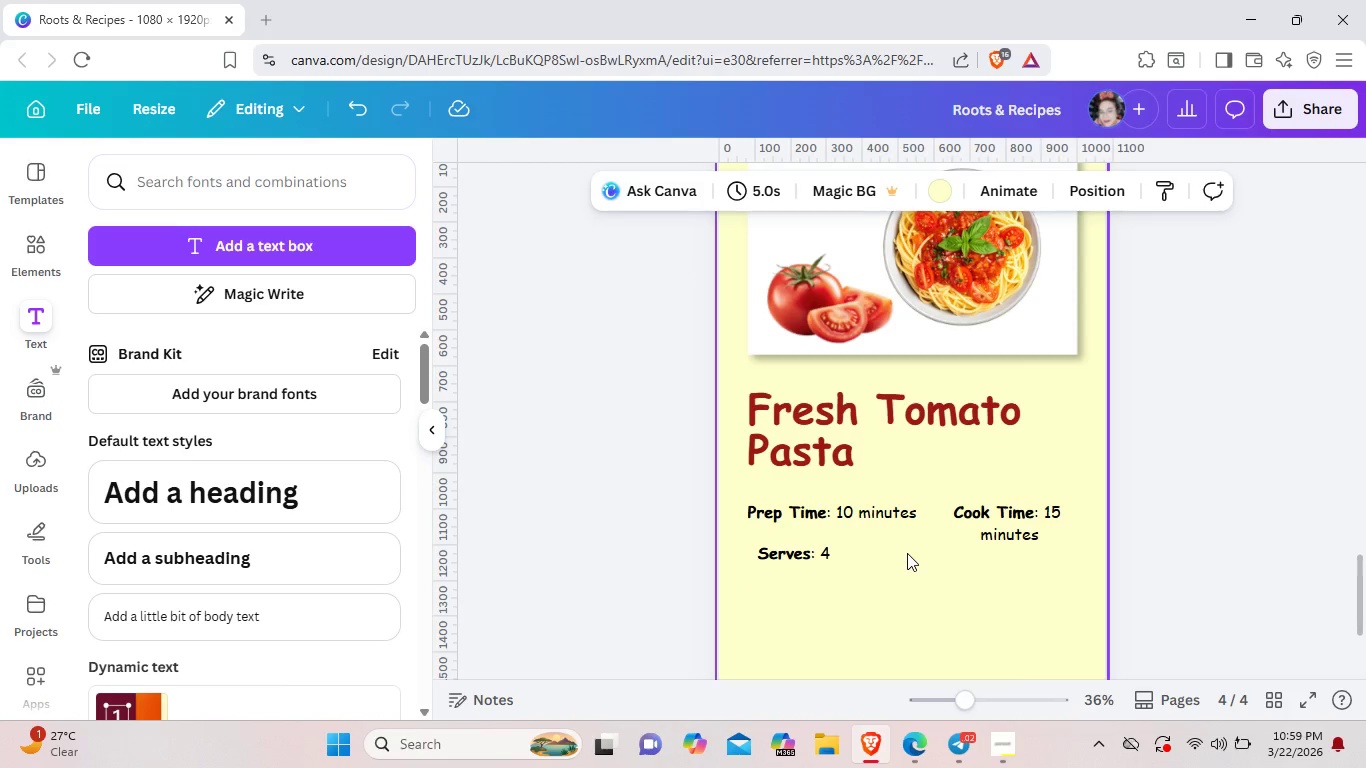 
scroll: coordinate [907, 553], scroll_direction: up, amount: 2.0
 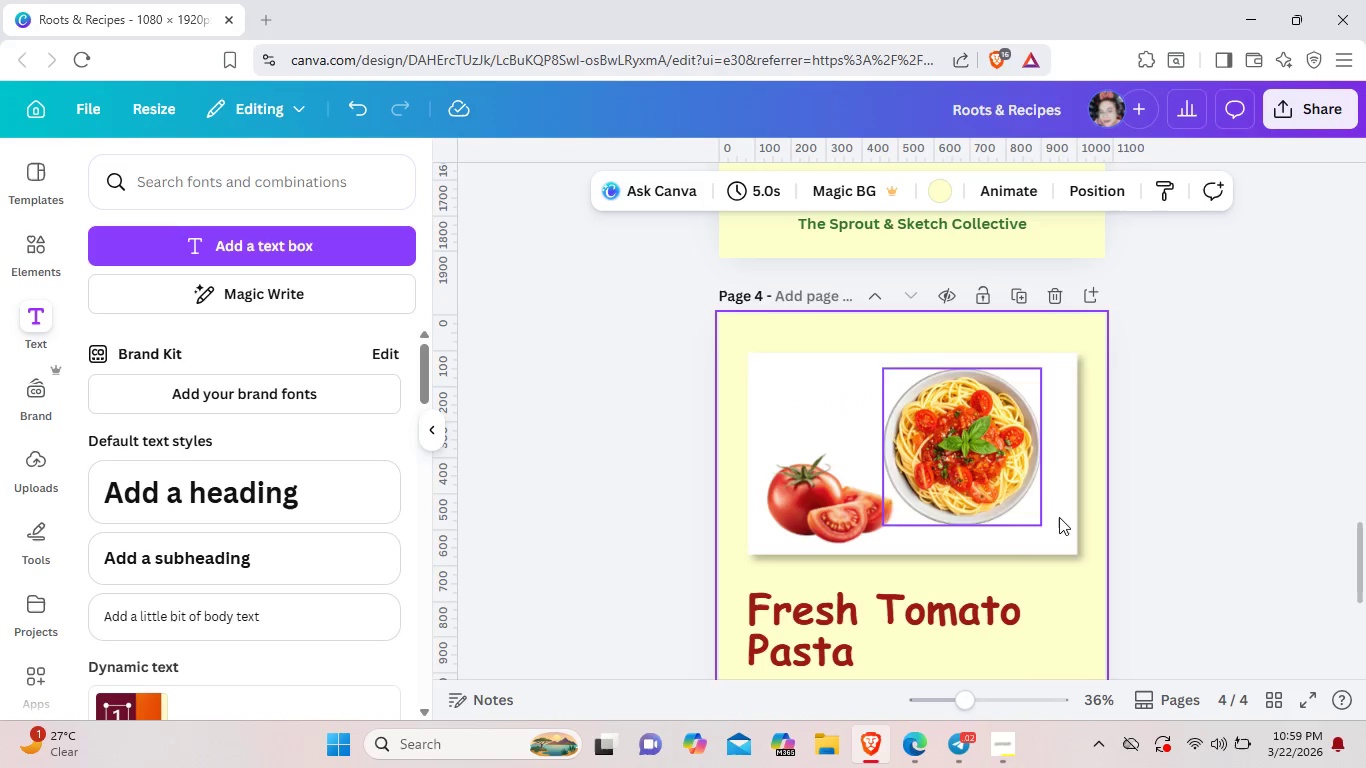 
left_click([1013, 479])
 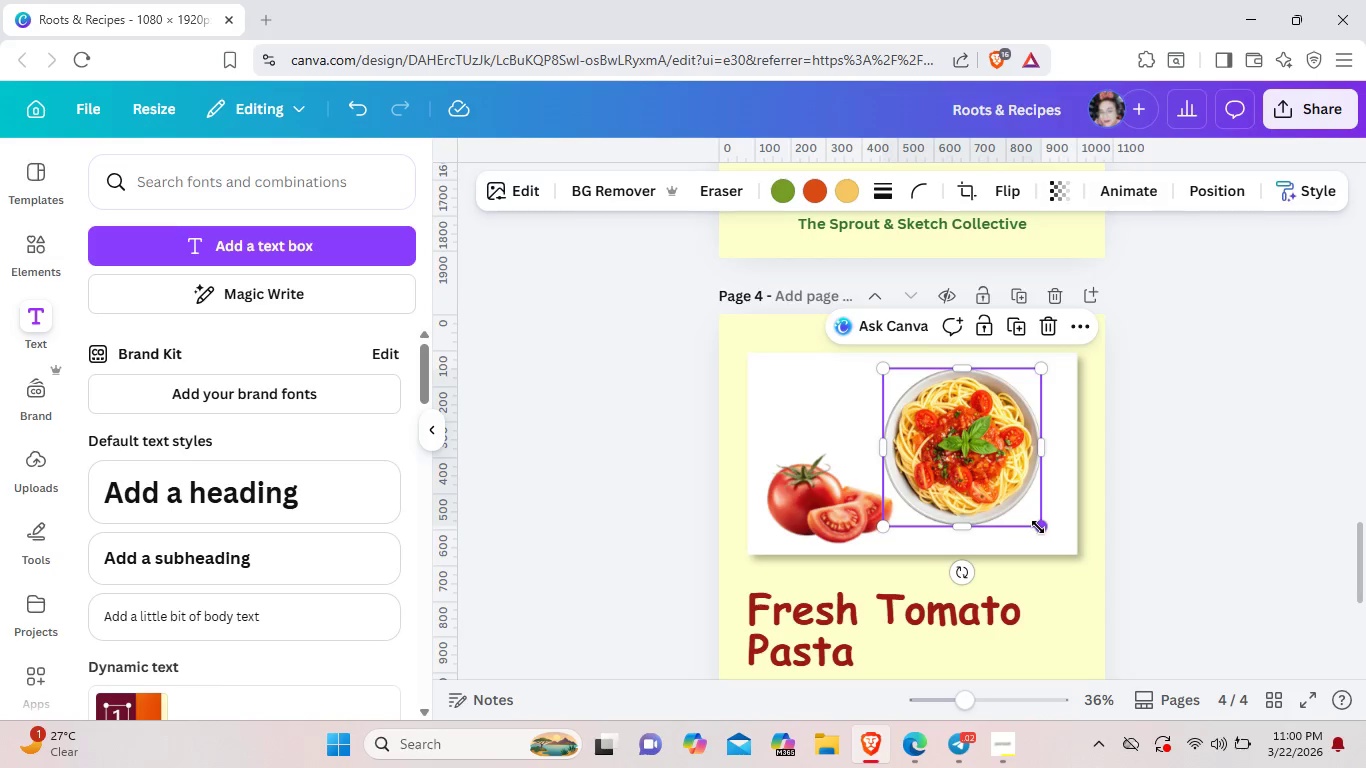 
left_click_drag(start_coordinate=[1038, 527], to_coordinate=[1041, 496])
 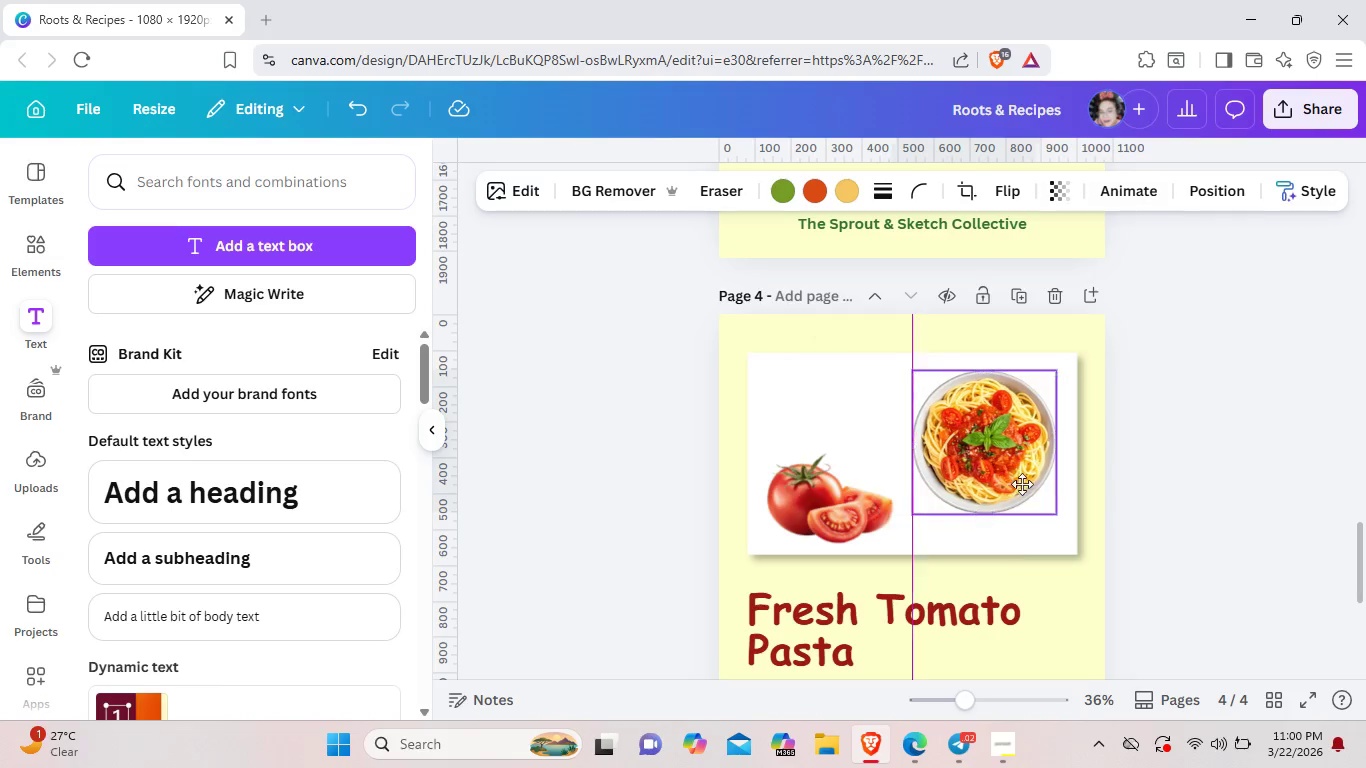 
left_click_drag(start_coordinate=[994, 481], to_coordinate=[1026, 487])
 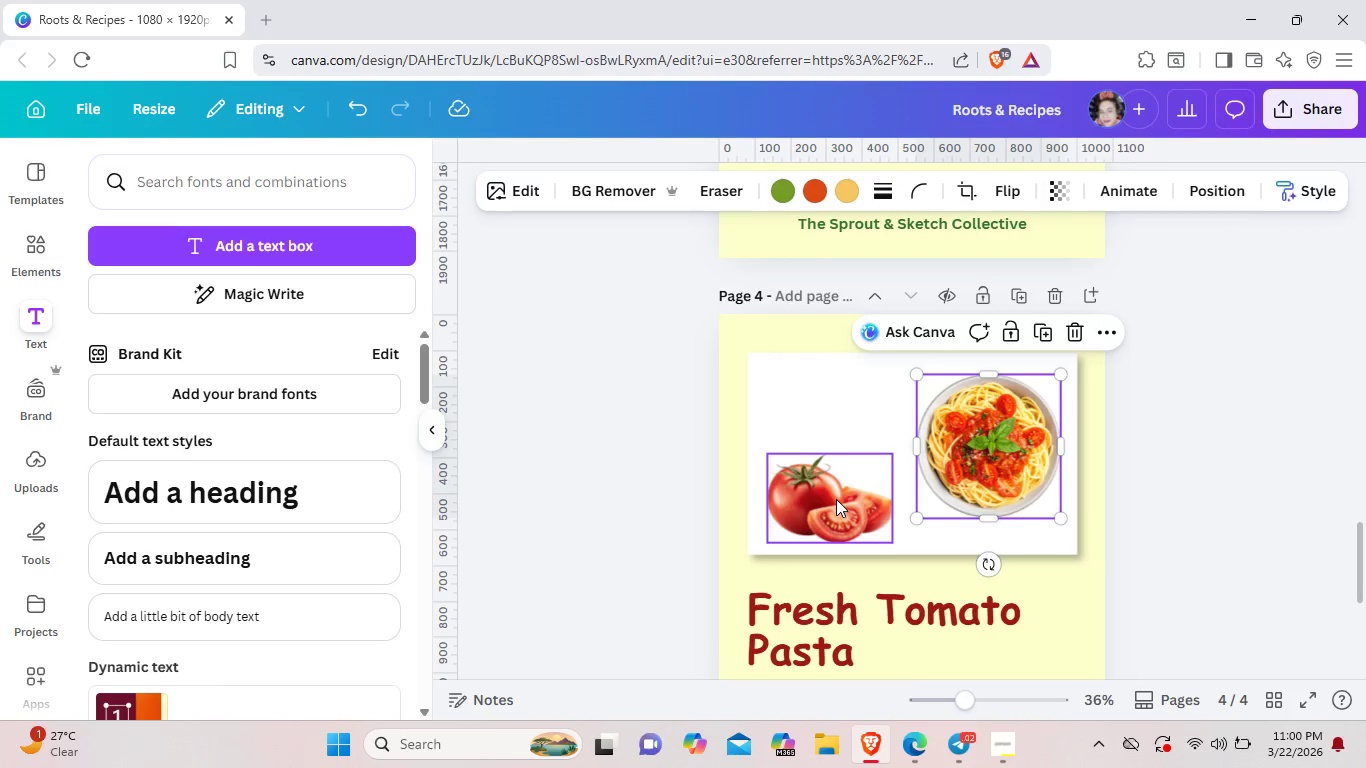 
left_click_drag(start_coordinate=[836, 499], to_coordinate=[845, 455])
 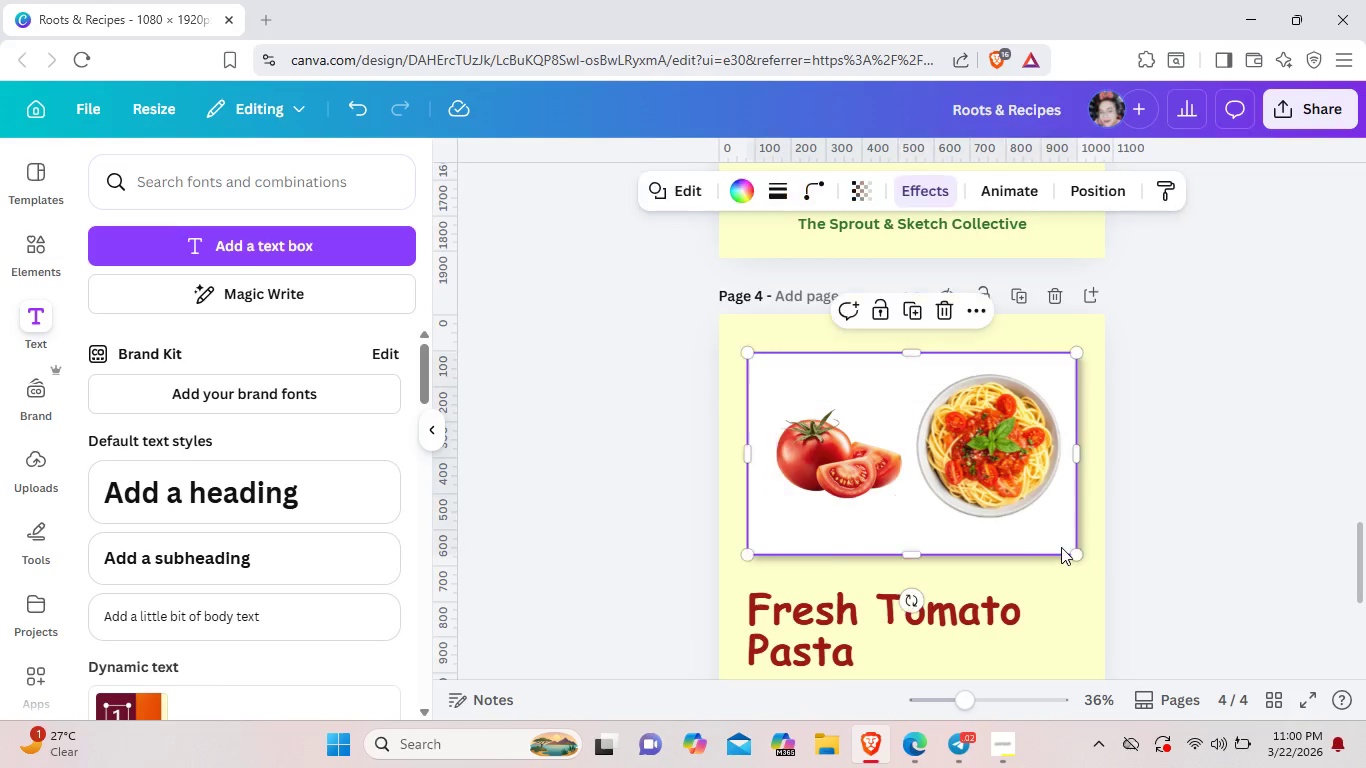 
left_click([1061, 547])
 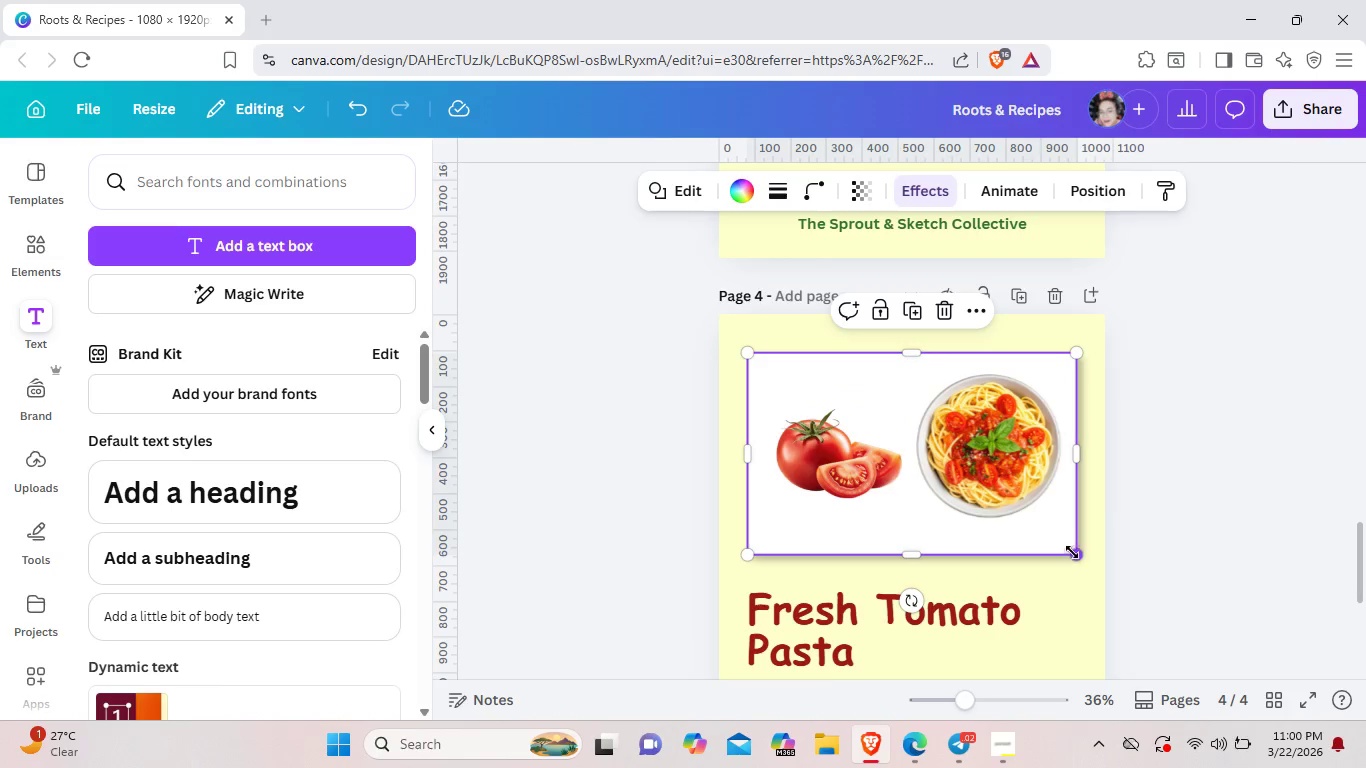 
left_click_drag(start_coordinate=[1072, 556], to_coordinate=[1064, 527])
 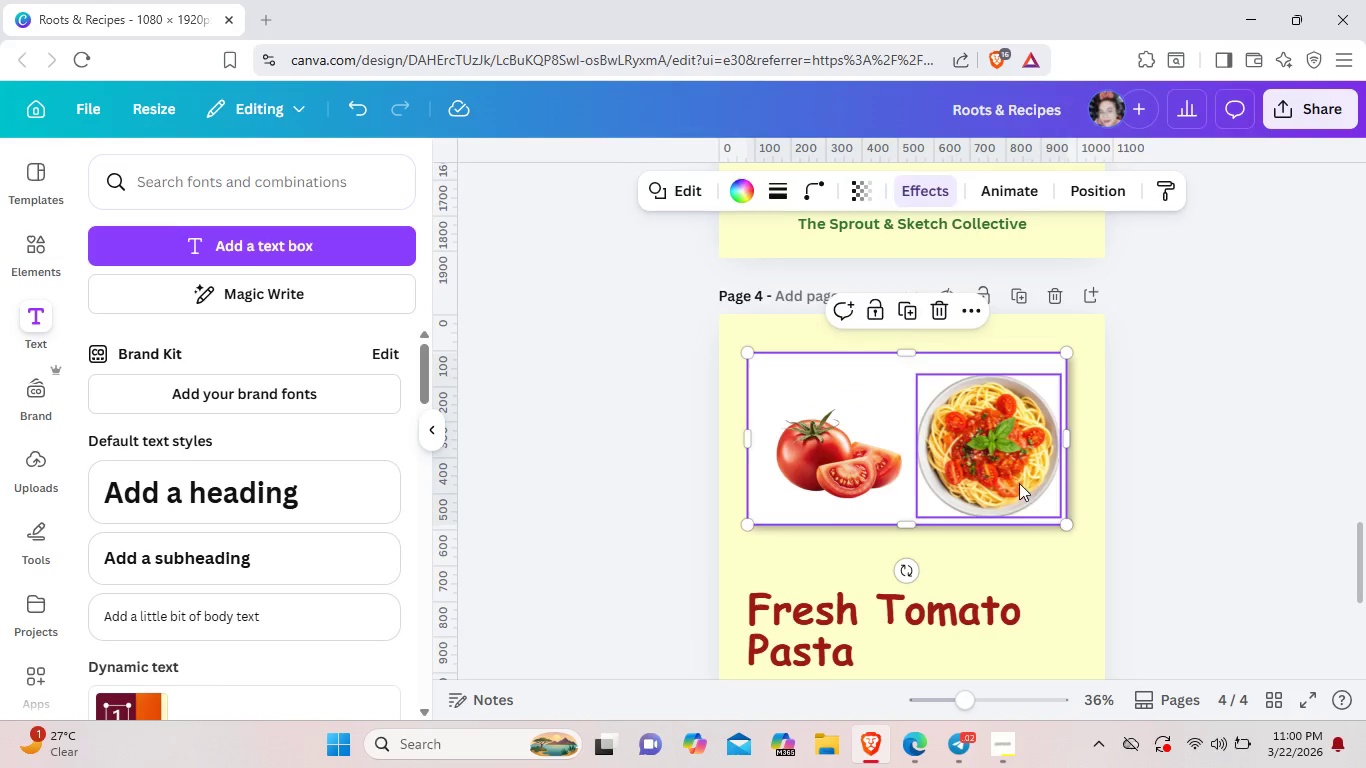 
left_click_drag(start_coordinate=[1019, 483], to_coordinate=[1010, 477])
 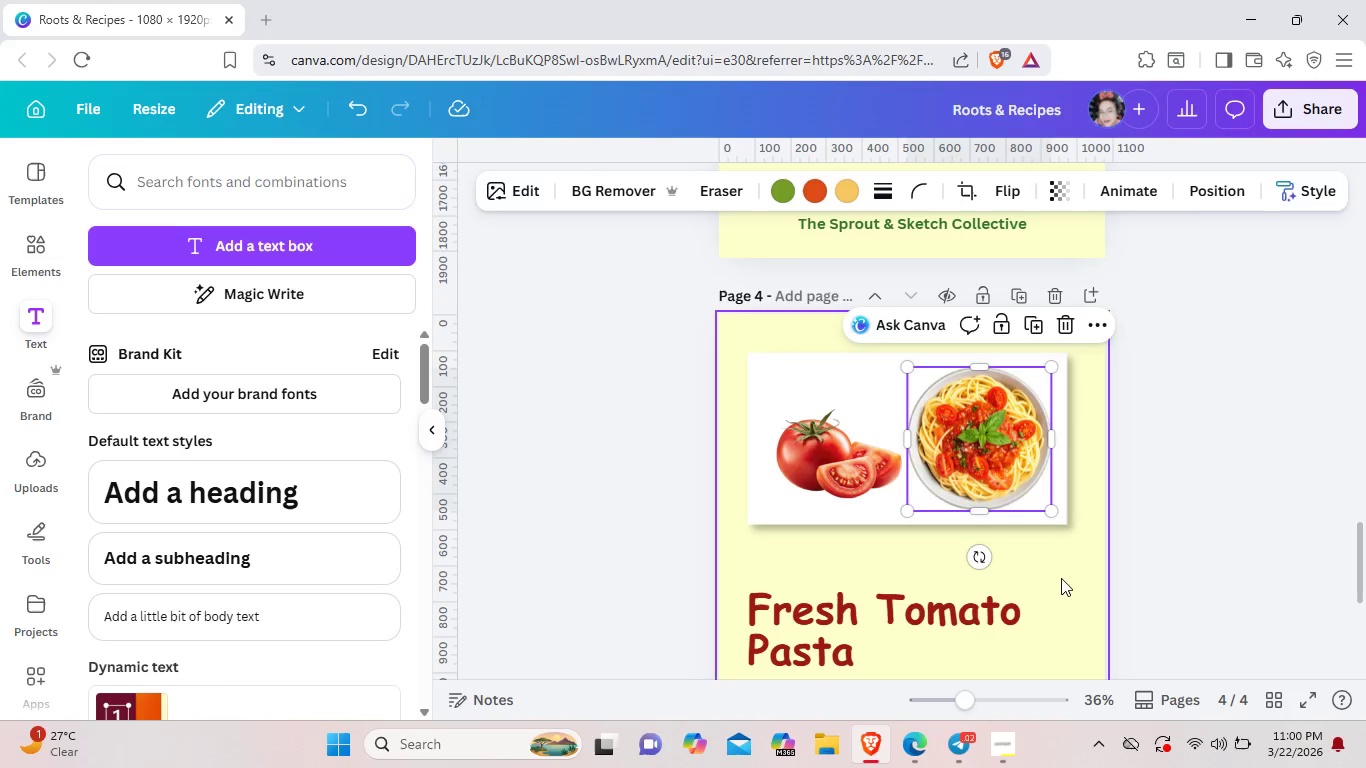 
left_click([1061, 578])
 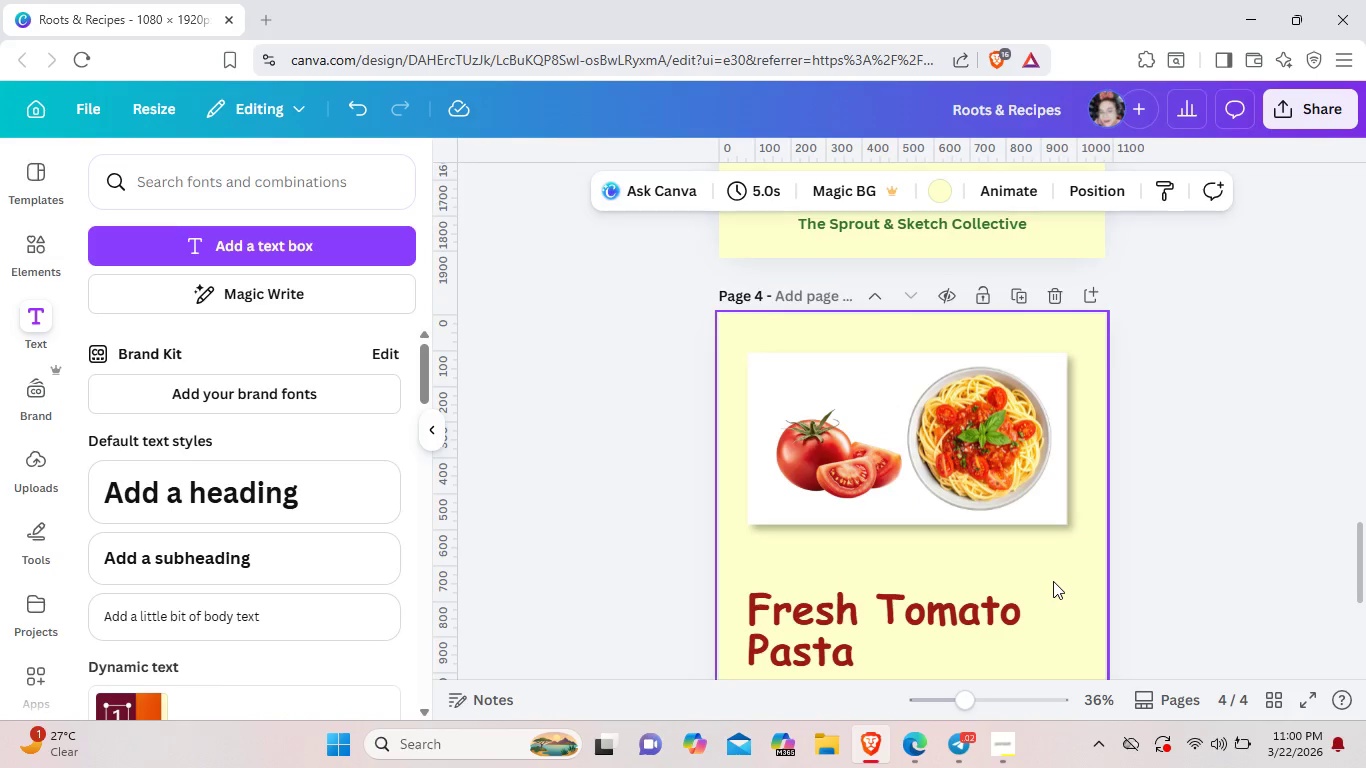 
scroll: coordinate [1053, 581], scroll_direction: down, amount: 2.0
 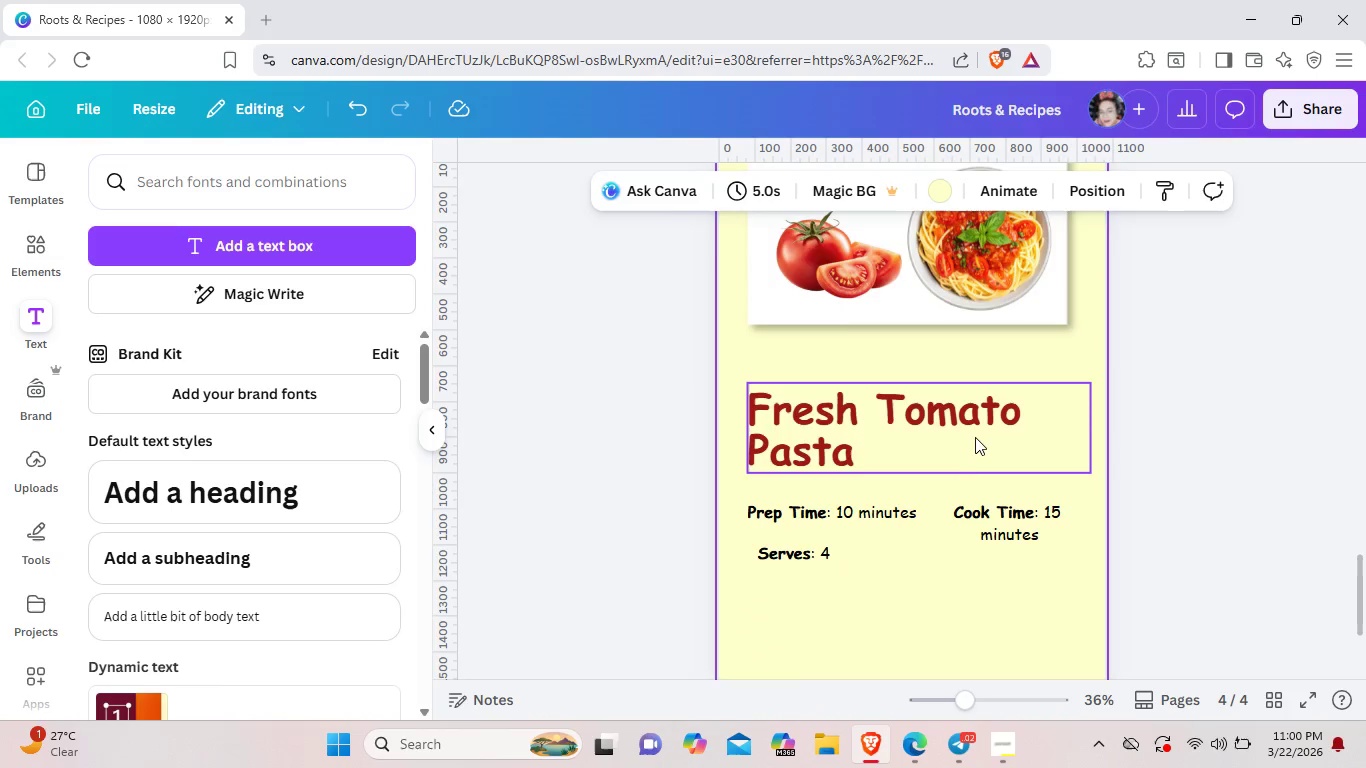 
left_click_drag(start_coordinate=[975, 437], to_coordinate=[974, 400])
 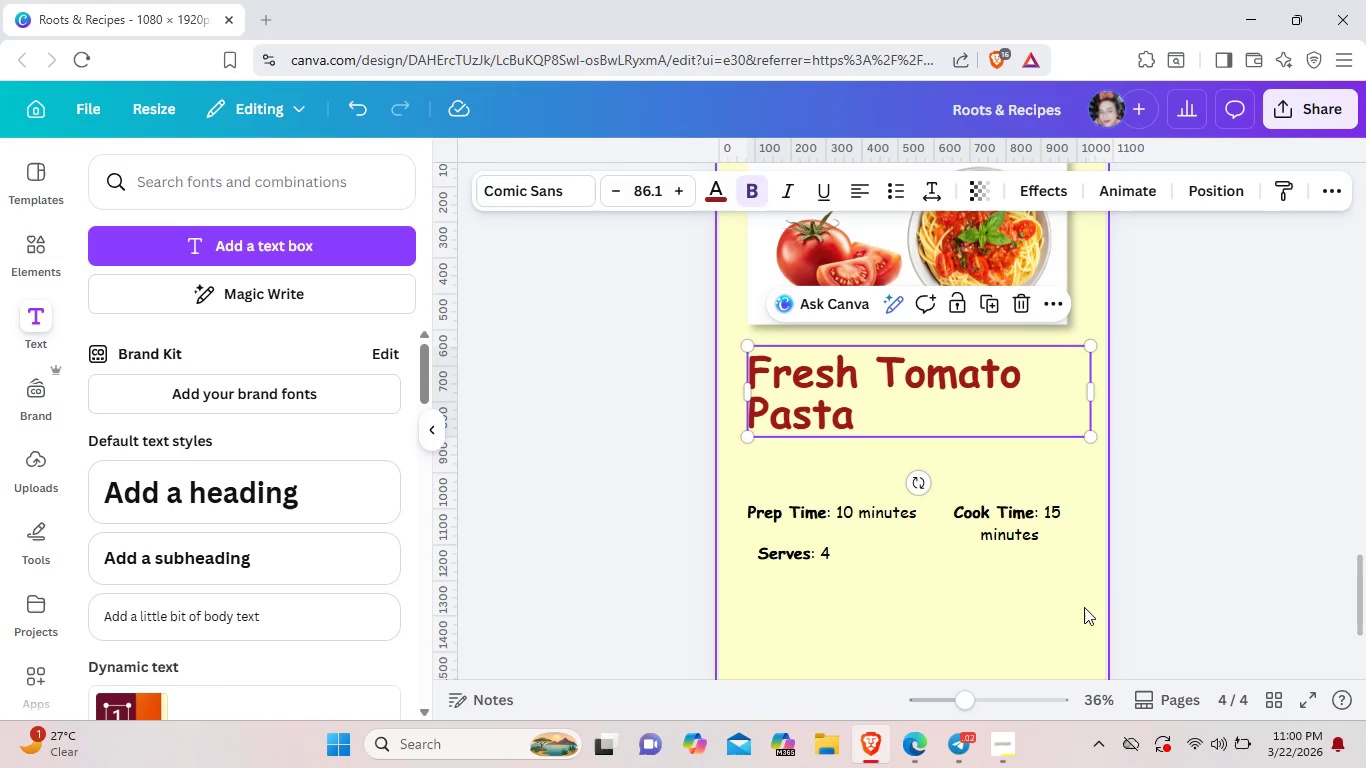 
left_click_drag(start_coordinate=[1089, 600], to_coordinate=[720, 501])
 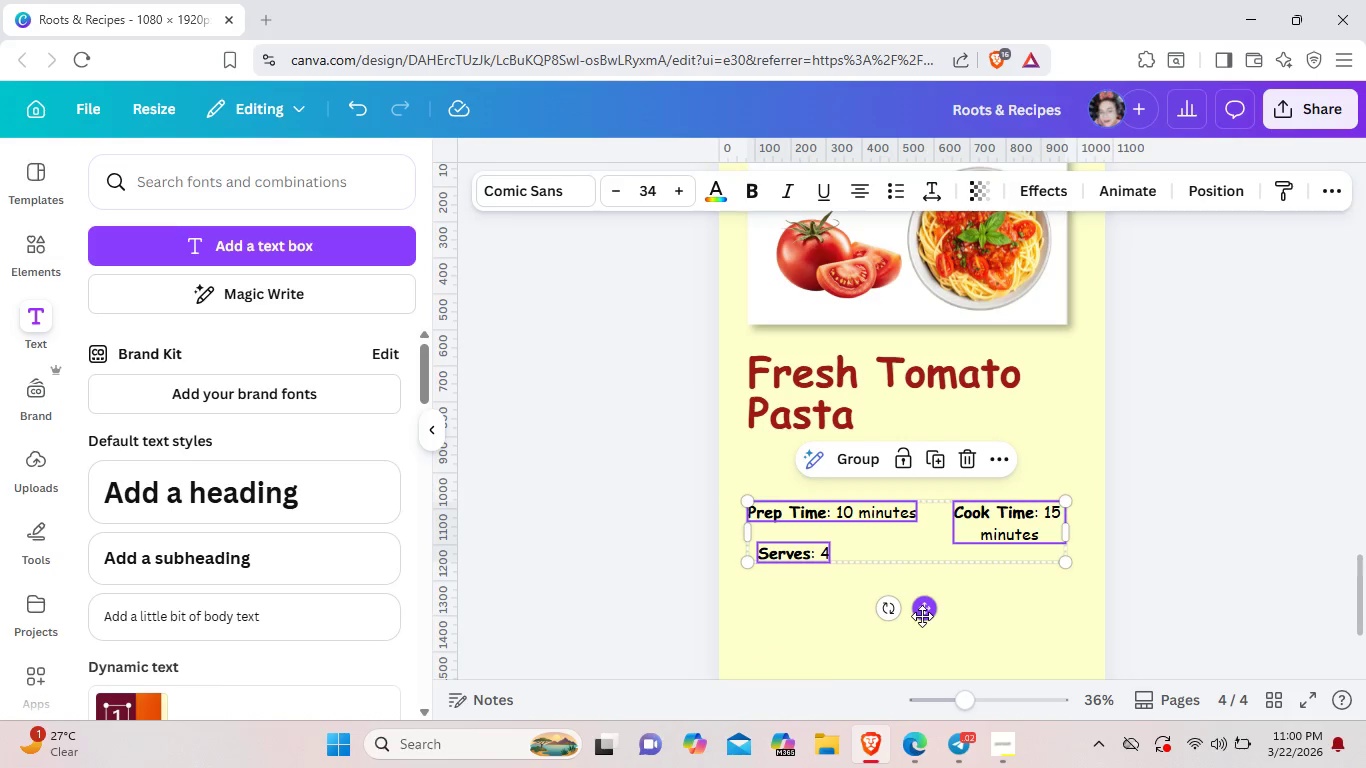 
left_click_drag(start_coordinate=[922, 616], to_coordinate=[920, 565])
 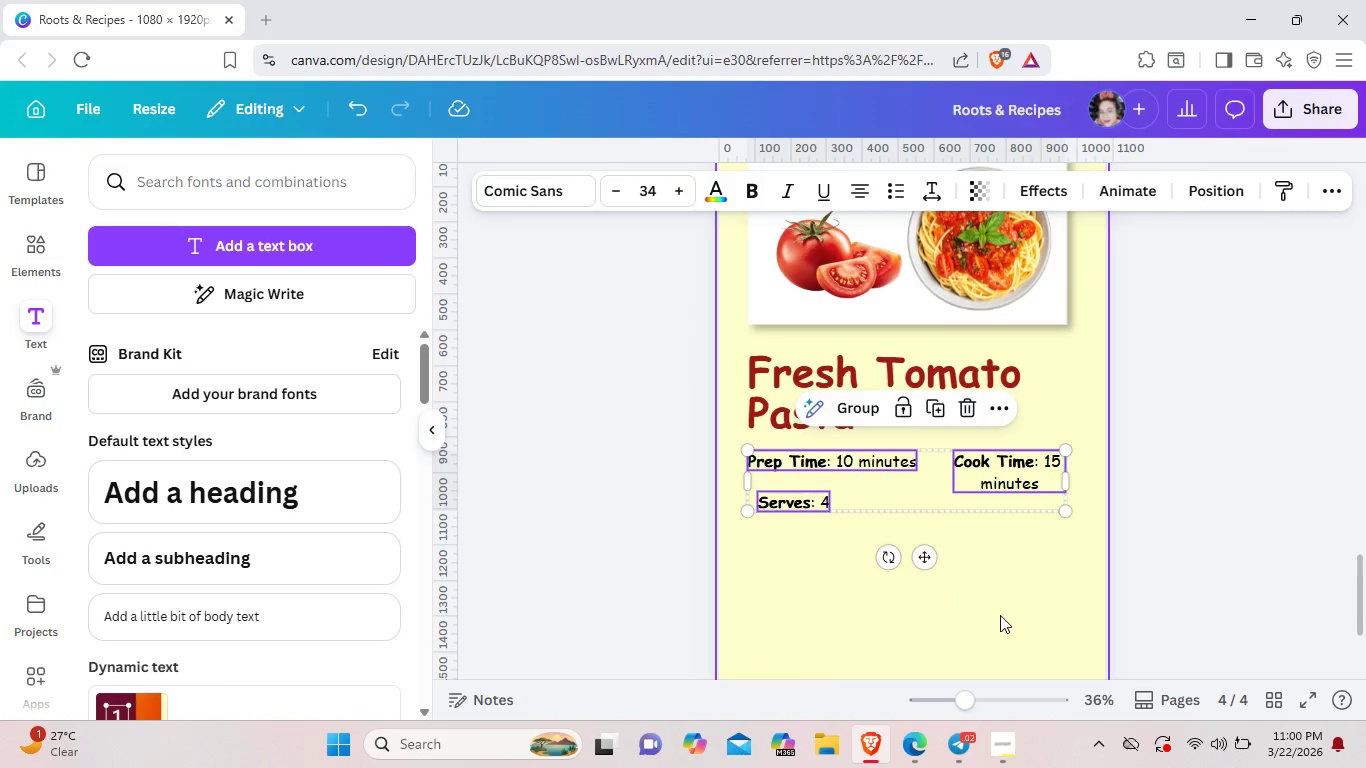 
left_click([1000, 615])
 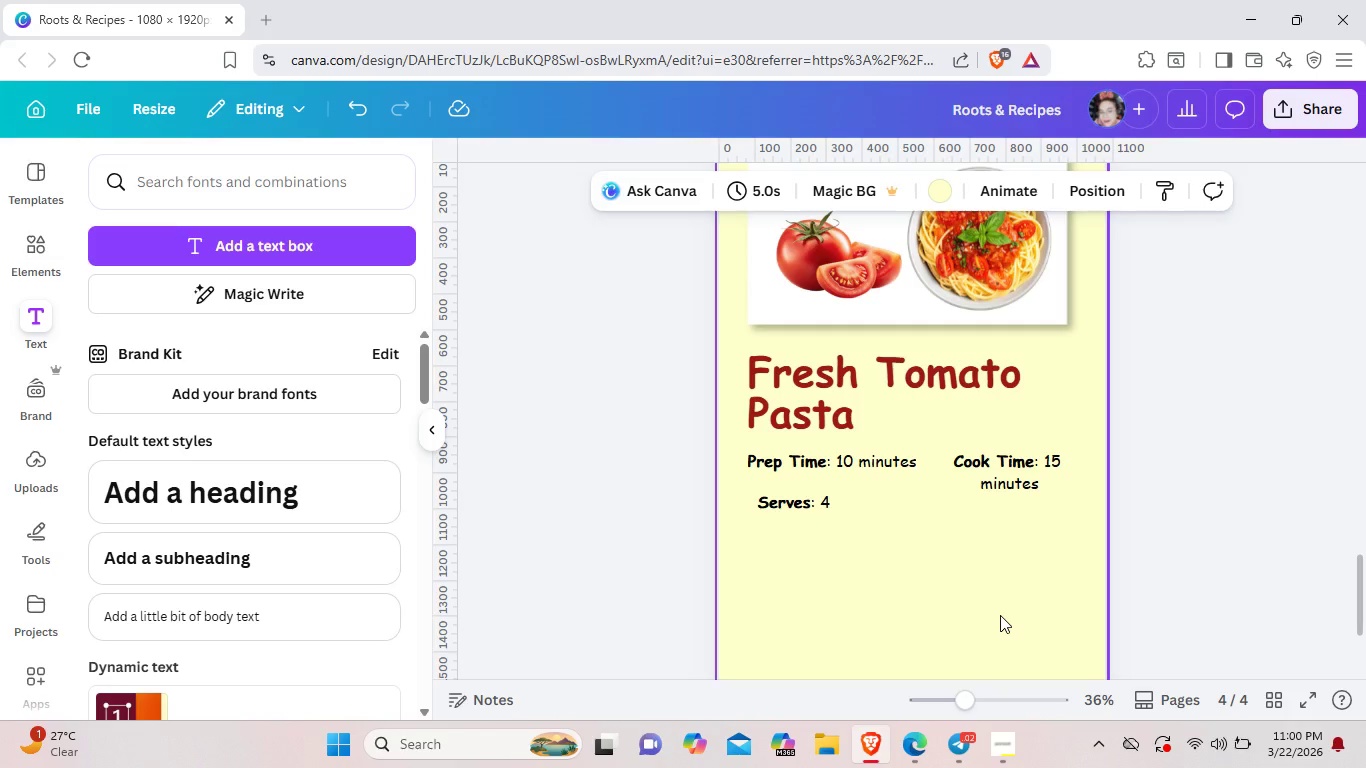 
left_click([1000, 615])
 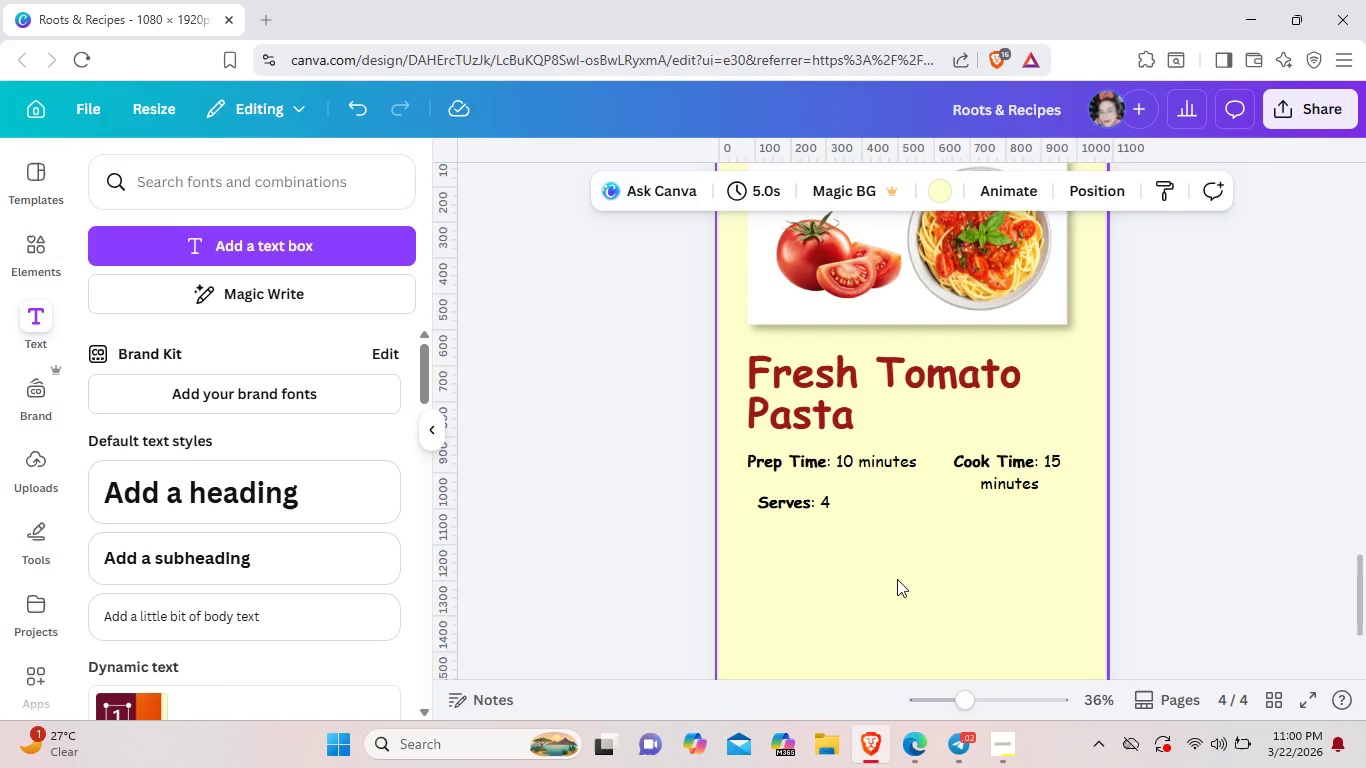 
scroll: coordinate [897, 579], scroll_direction: up, amount: 3.0
 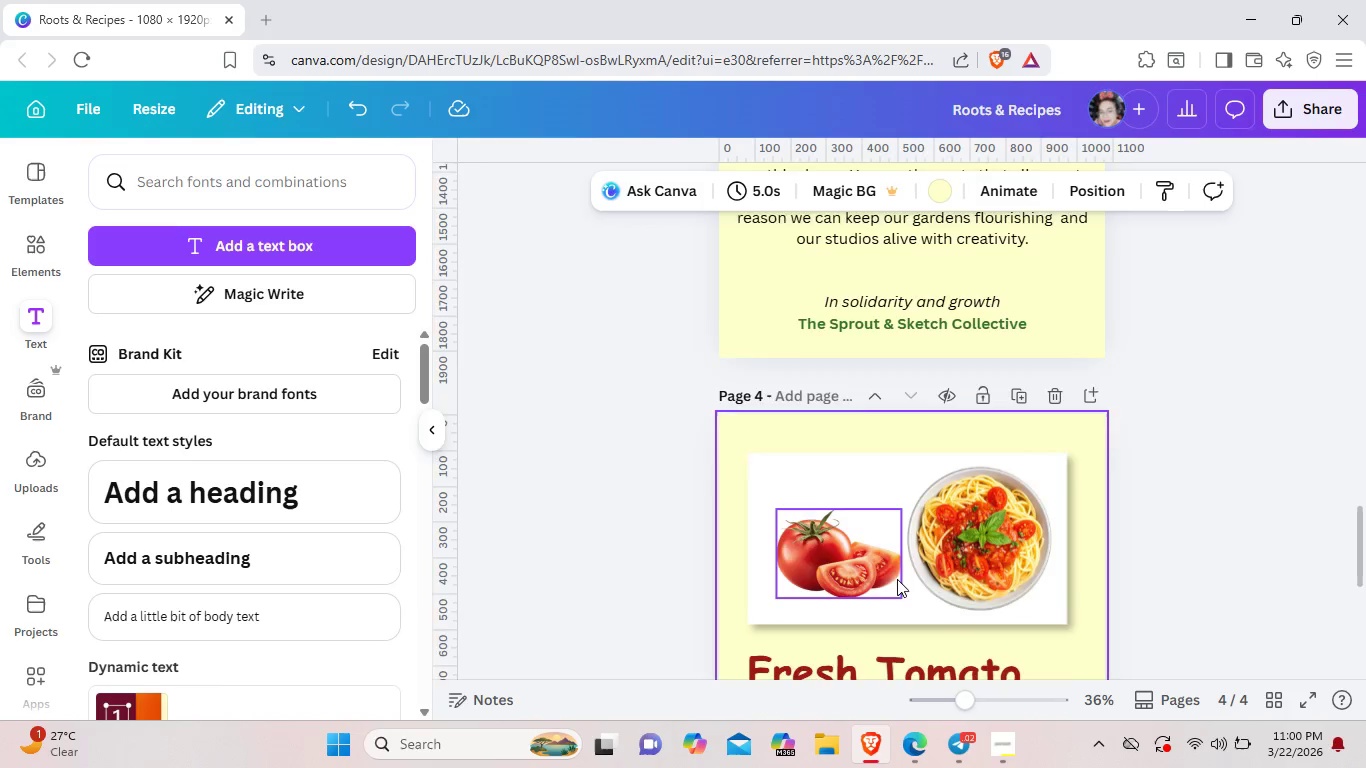 
scroll: coordinate [897, 579], scroll_direction: down, amount: 5.0
 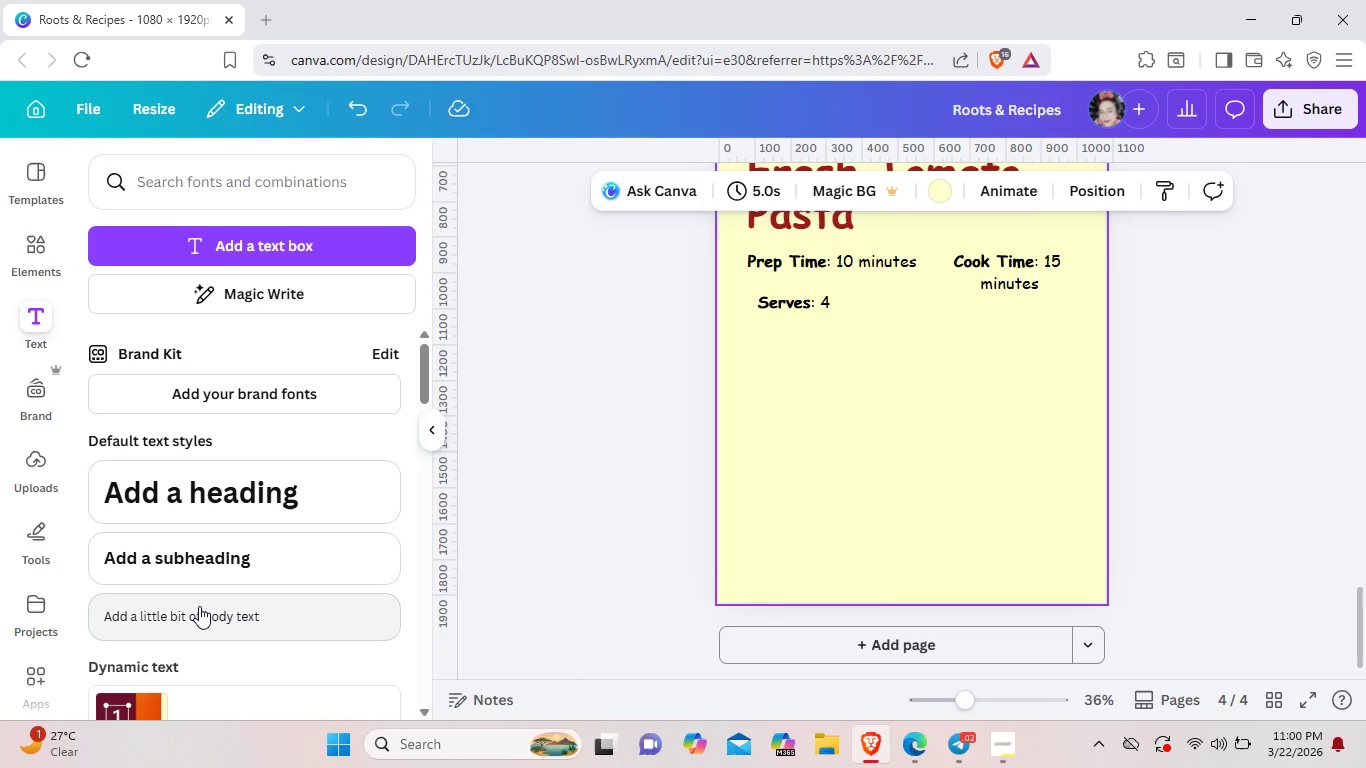 
left_click([199, 606])
 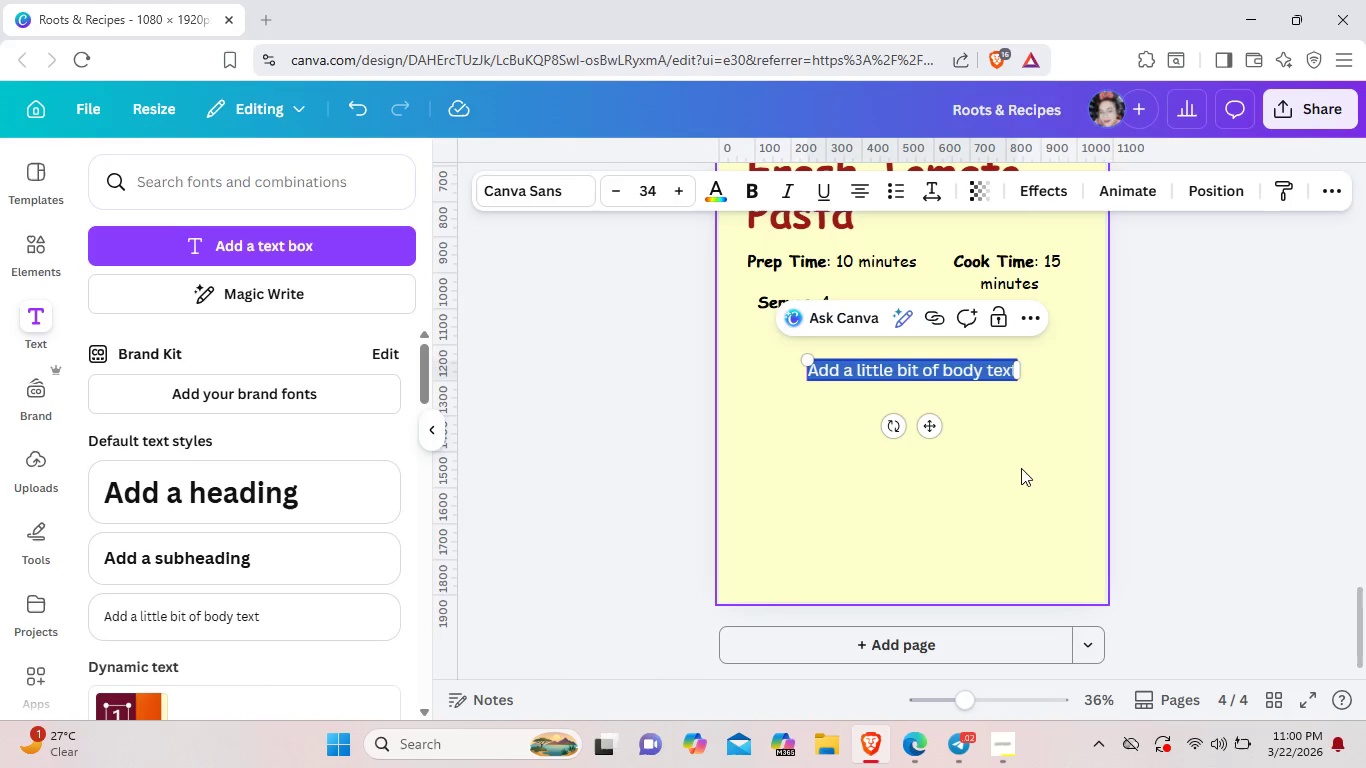 
key(Backspace)
type(Ingredients:)
 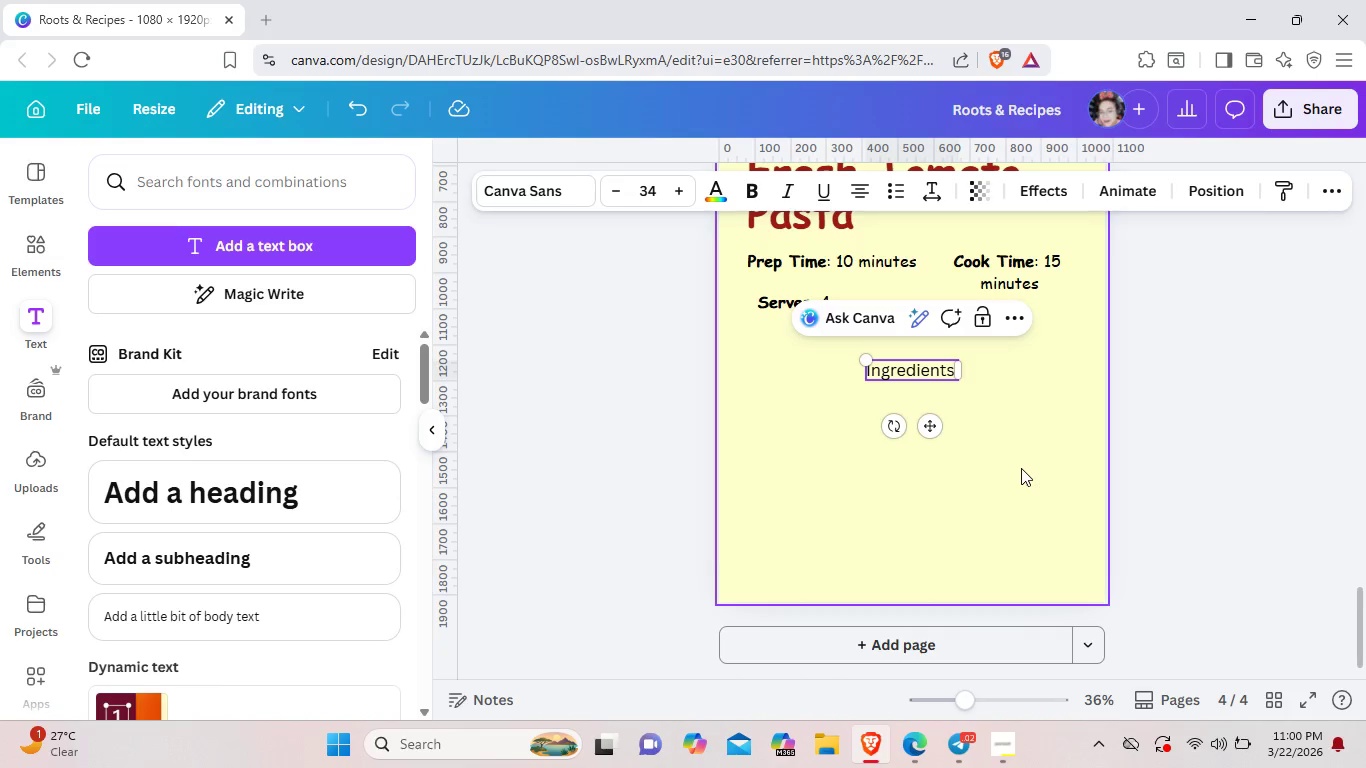 
left_click([748, 192])
 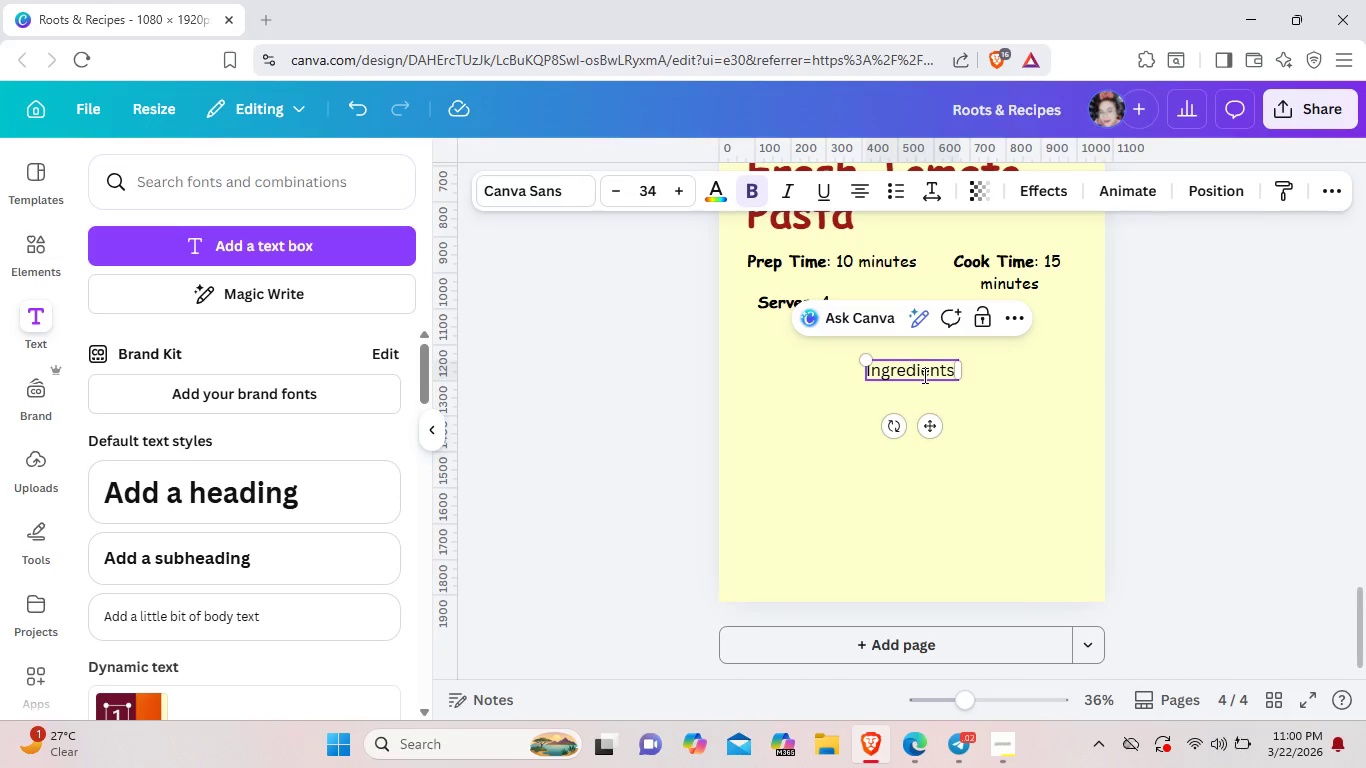 
left_click([923, 375])
 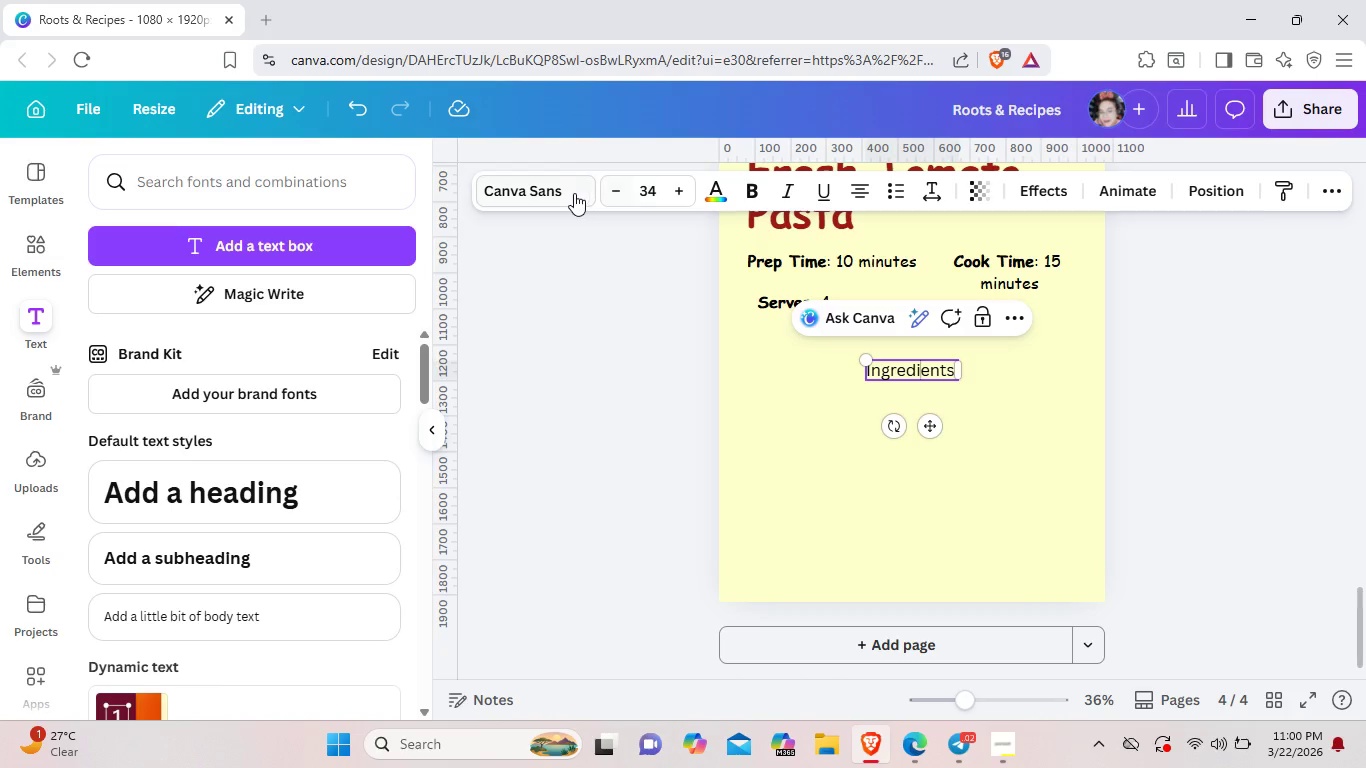 
left_click([571, 192])
 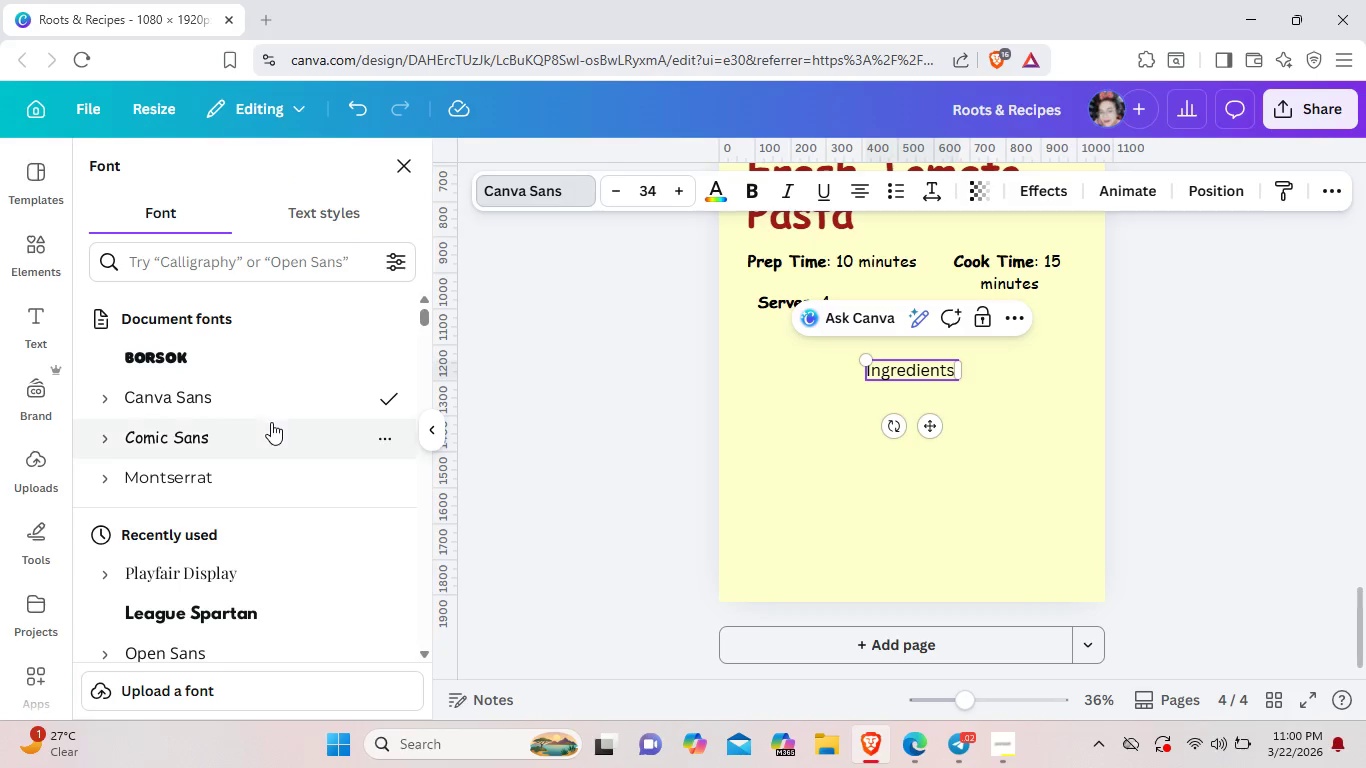 
left_click([266, 432])
 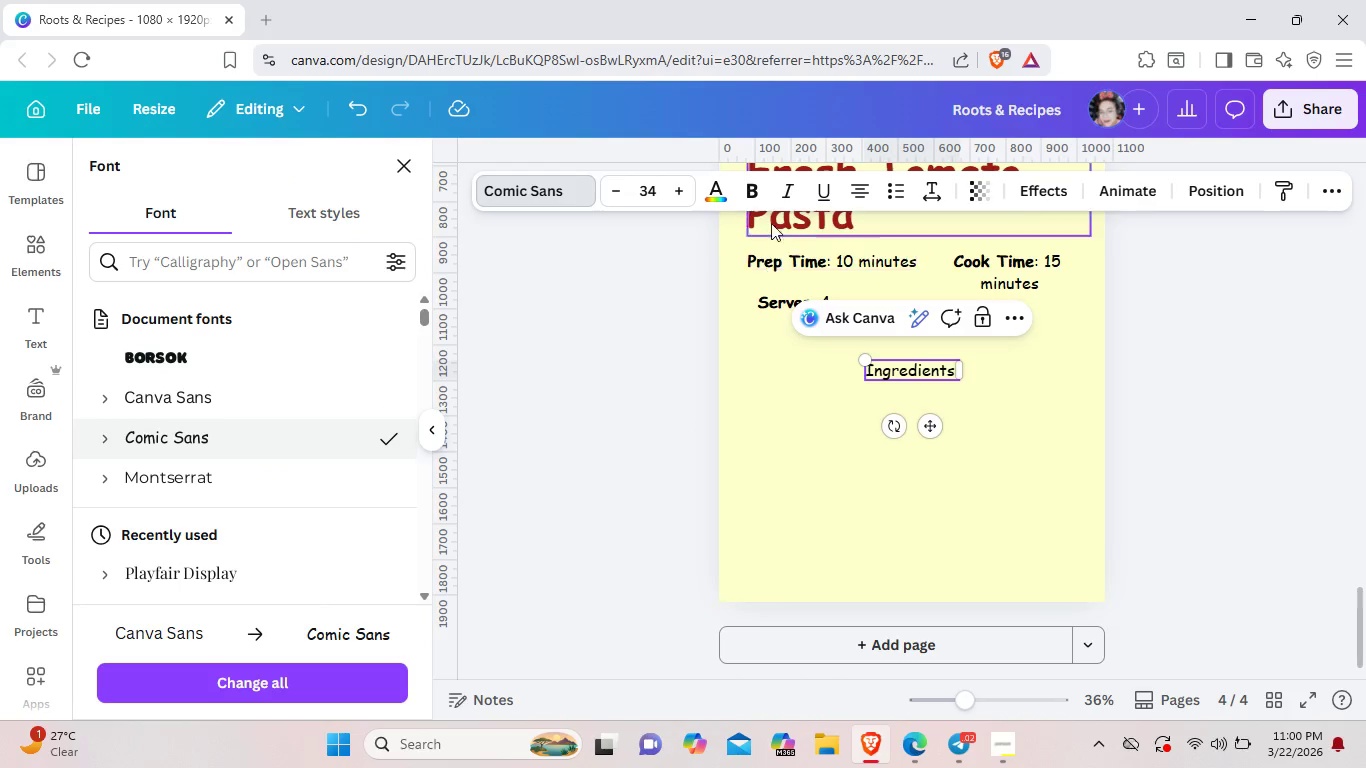 
left_click([711, 189])
 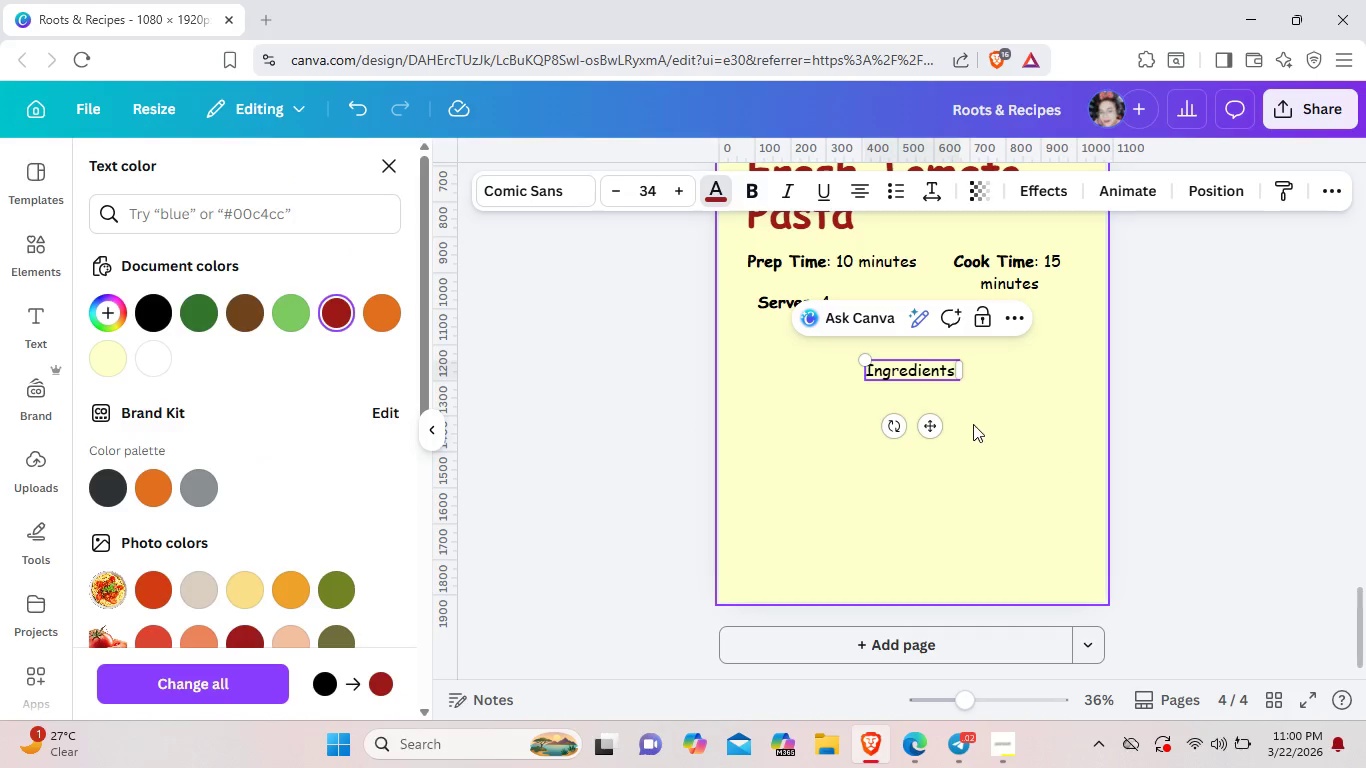 
left_click([962, 424])
 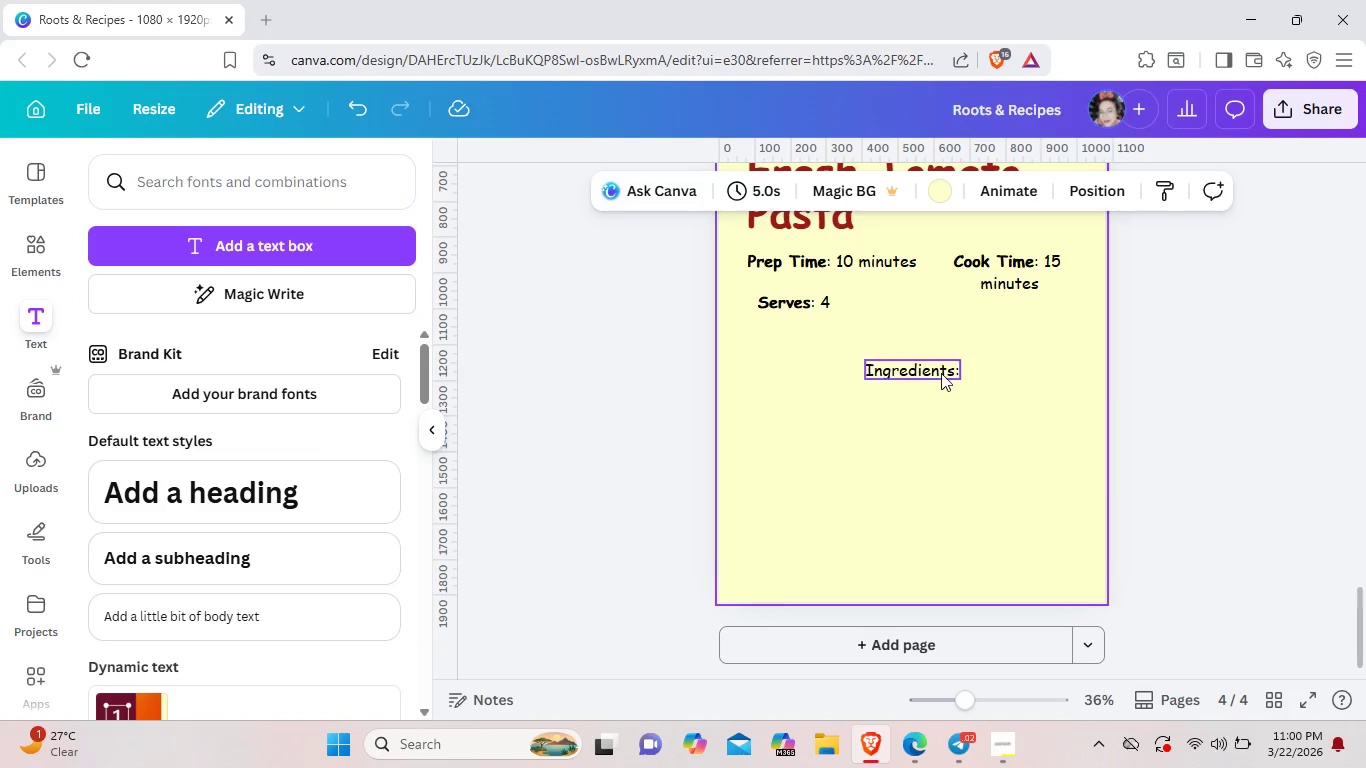 
left_click_drag(start_coordinate=[941, 372], to_coordinate=[826, 350])
 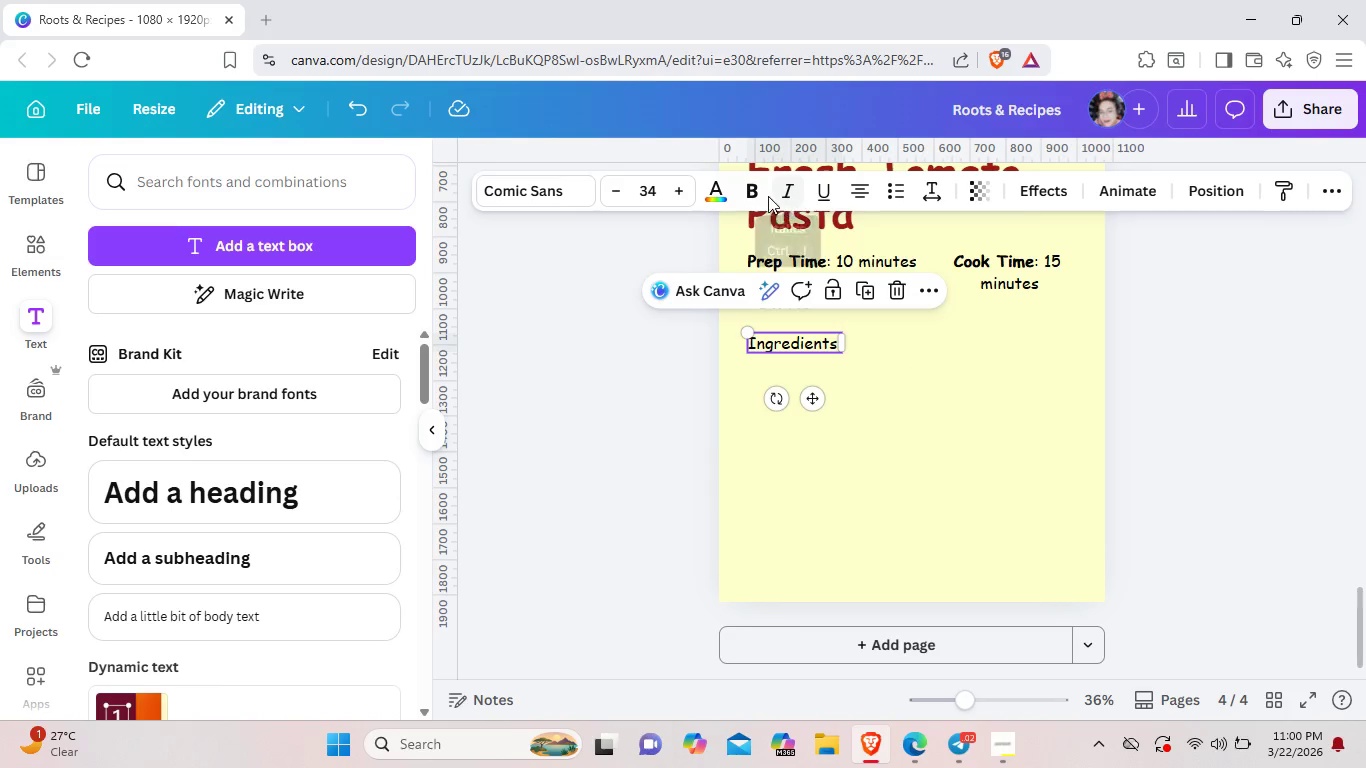 
mouse_move([757, 181])
 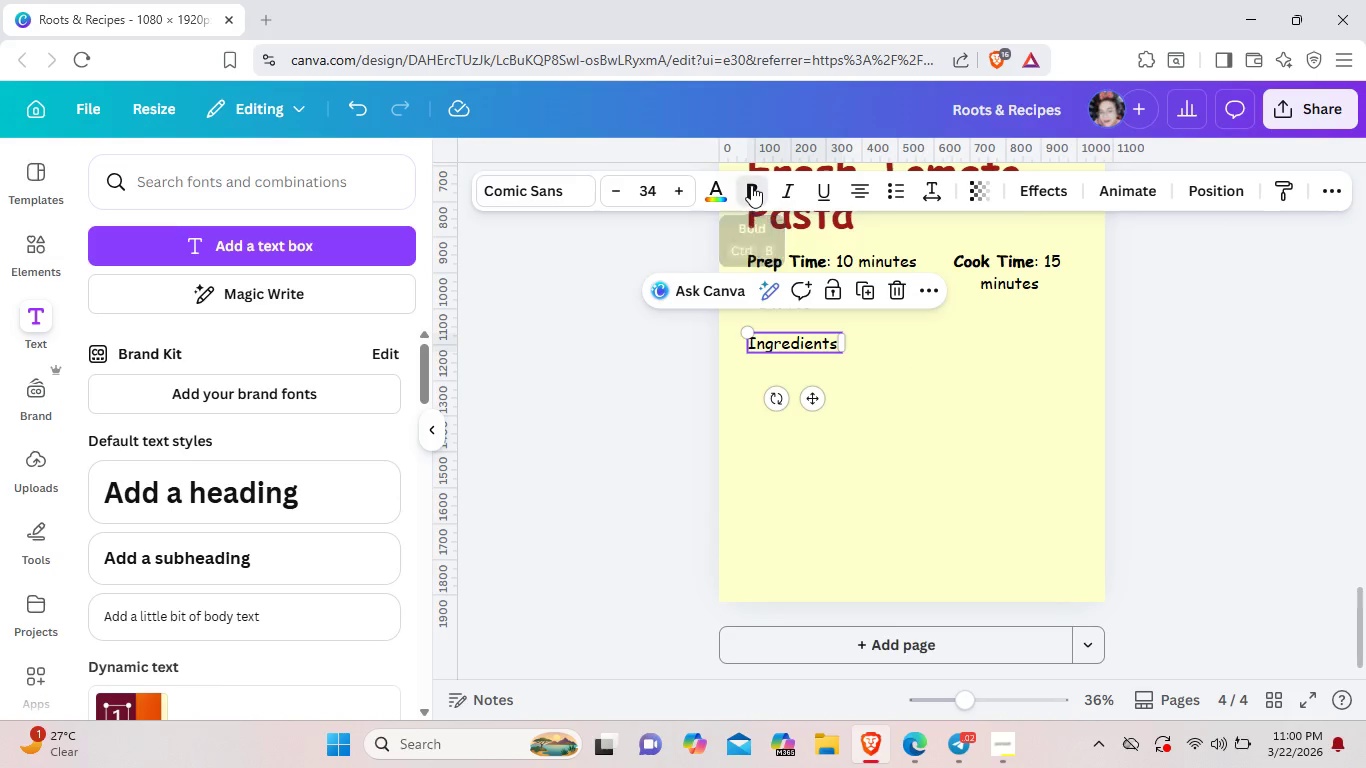 
left_click([751, 185])
 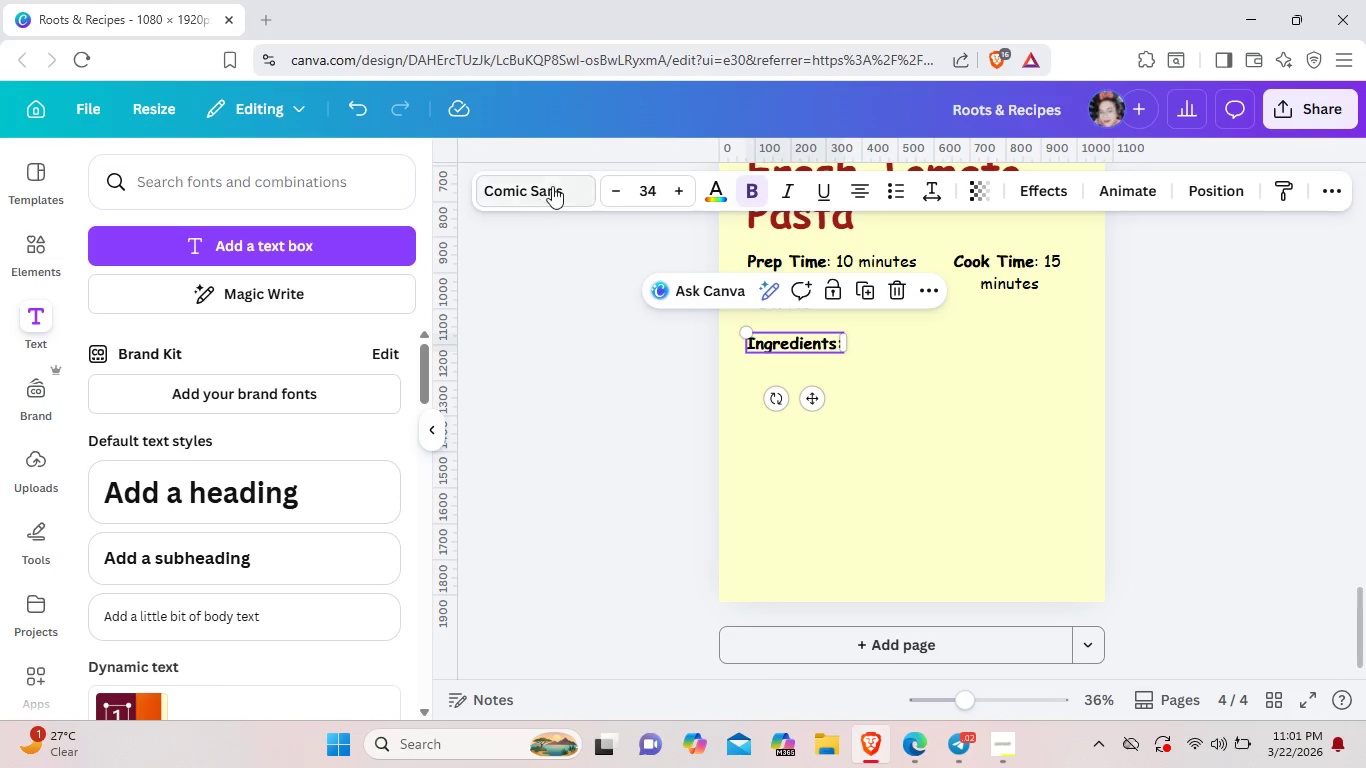 
left_click([711, 191])
 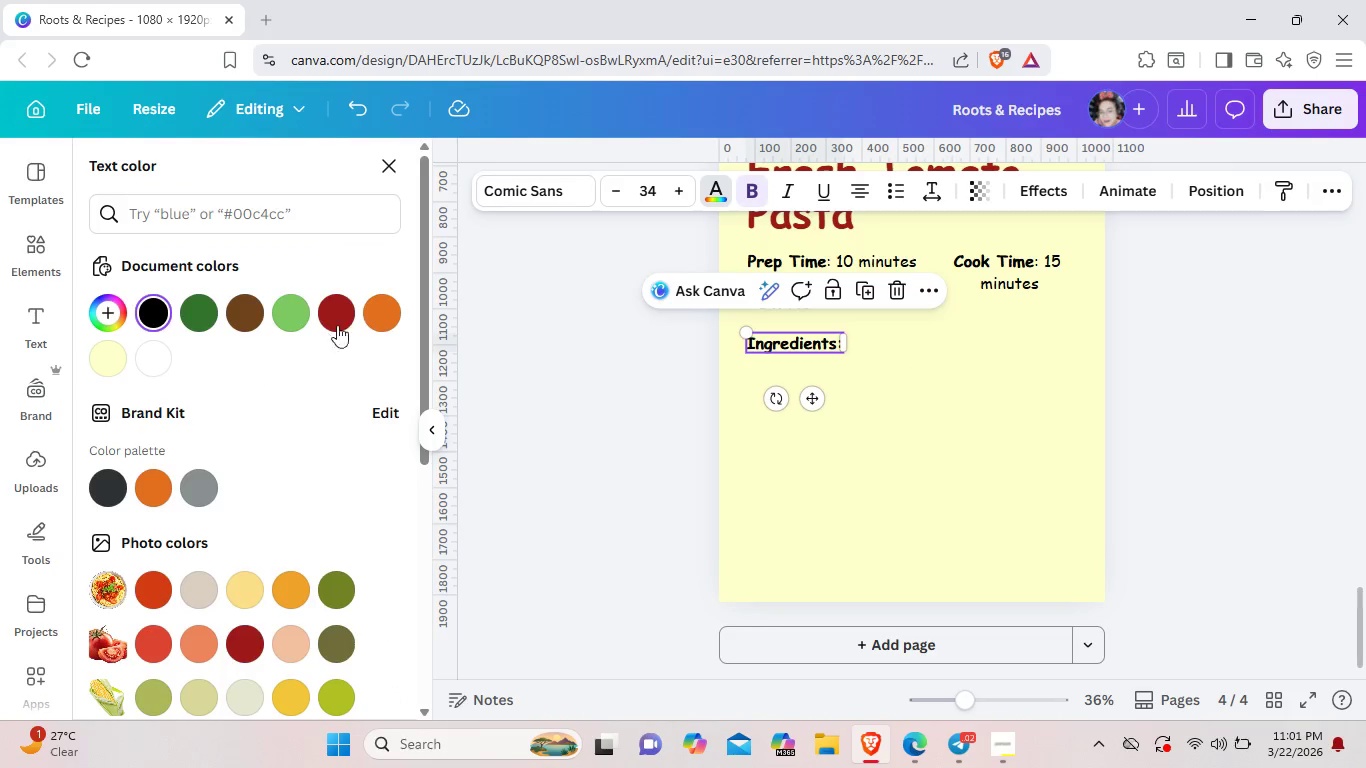 
left_click([340, 316])
 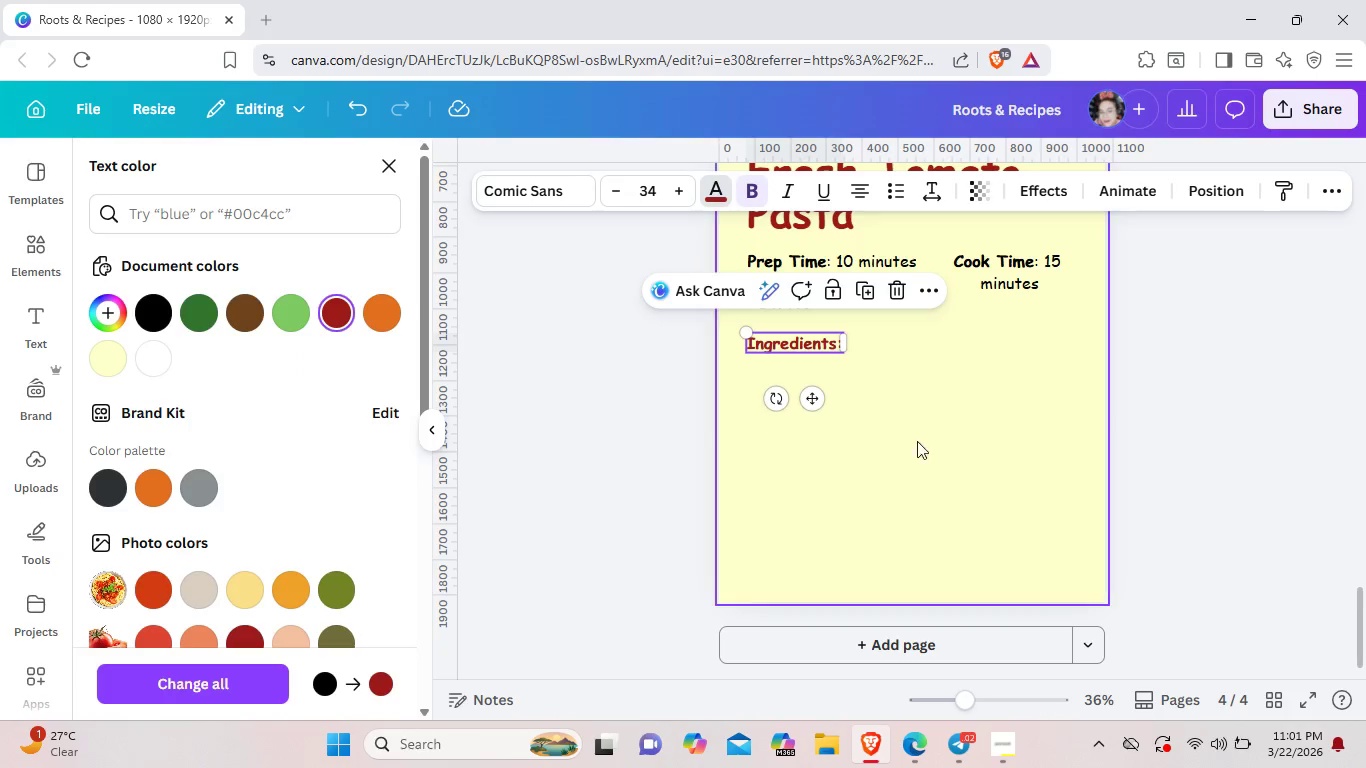 
left_click([964, 451])
 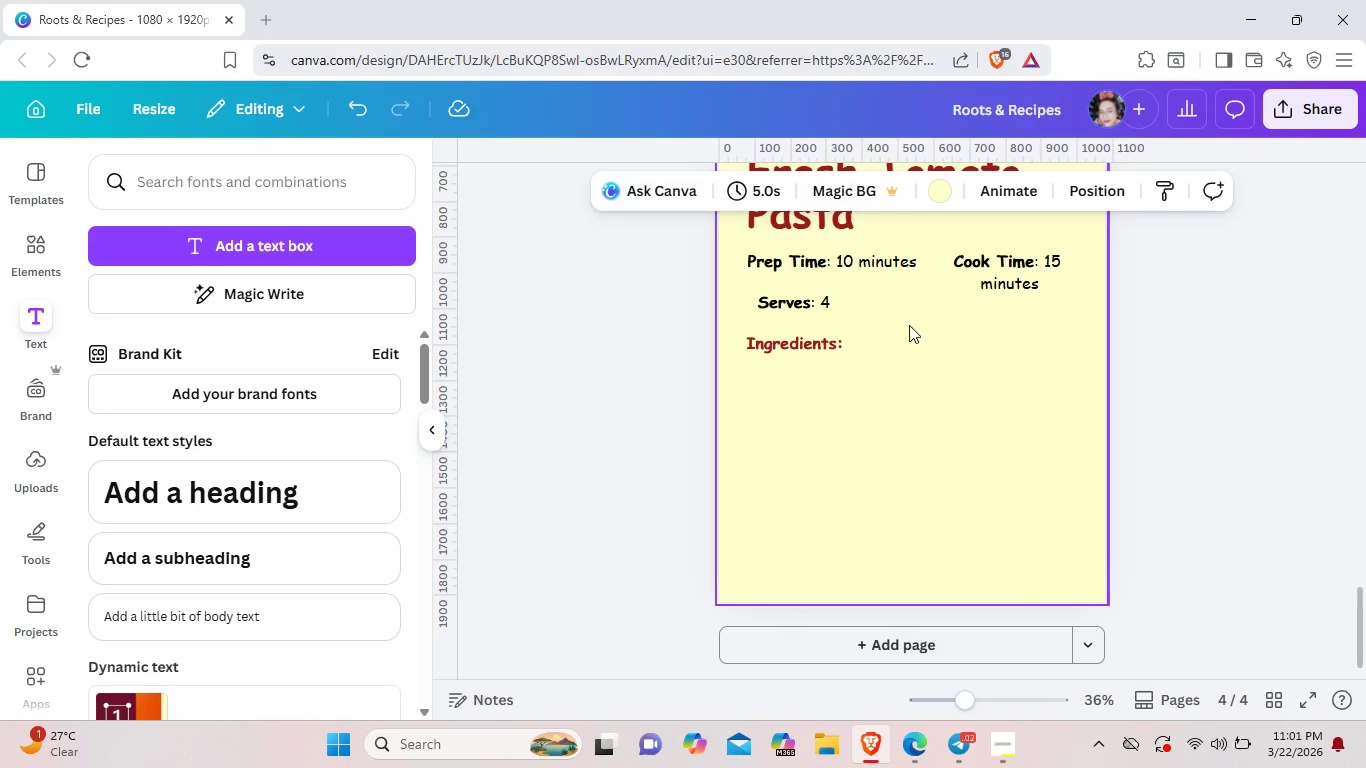 
wait(5.47)
 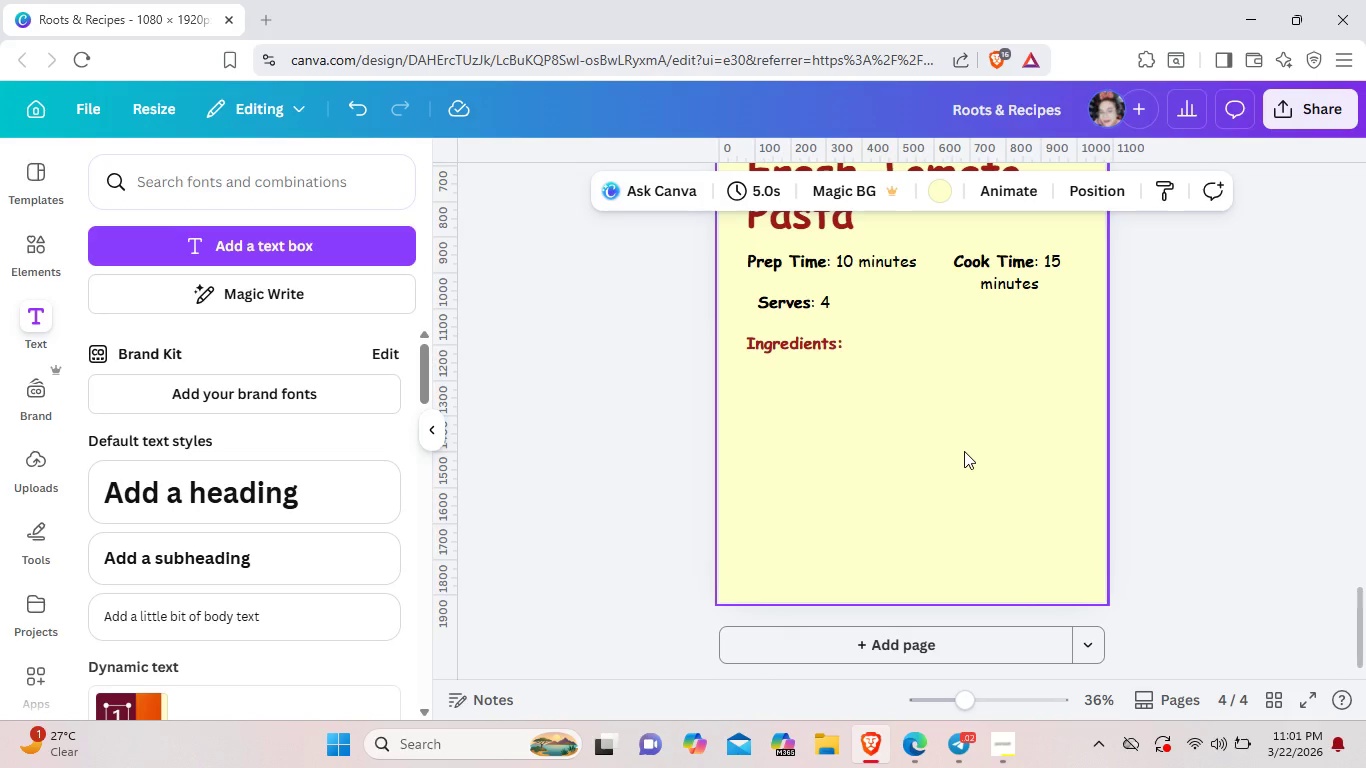 
left_click([792, 406])
 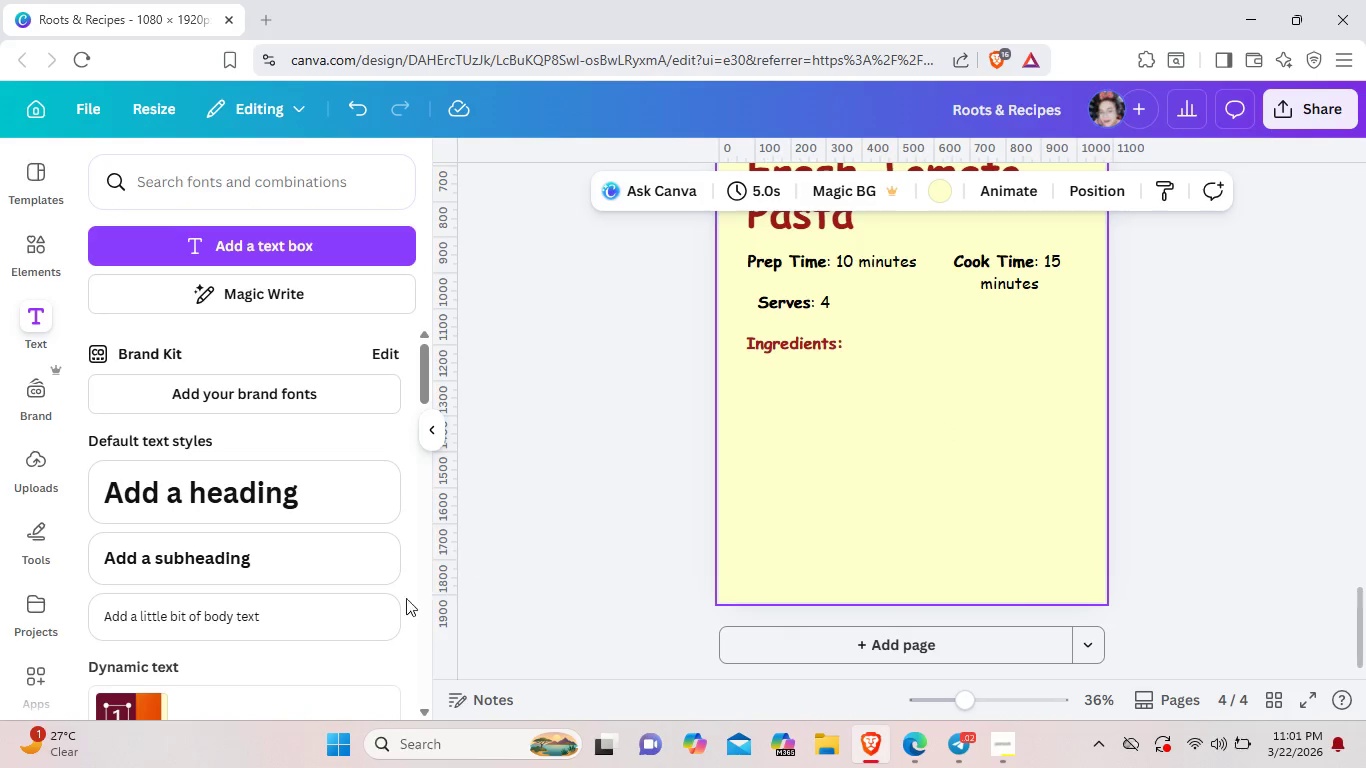 
left_click([339, 607])
 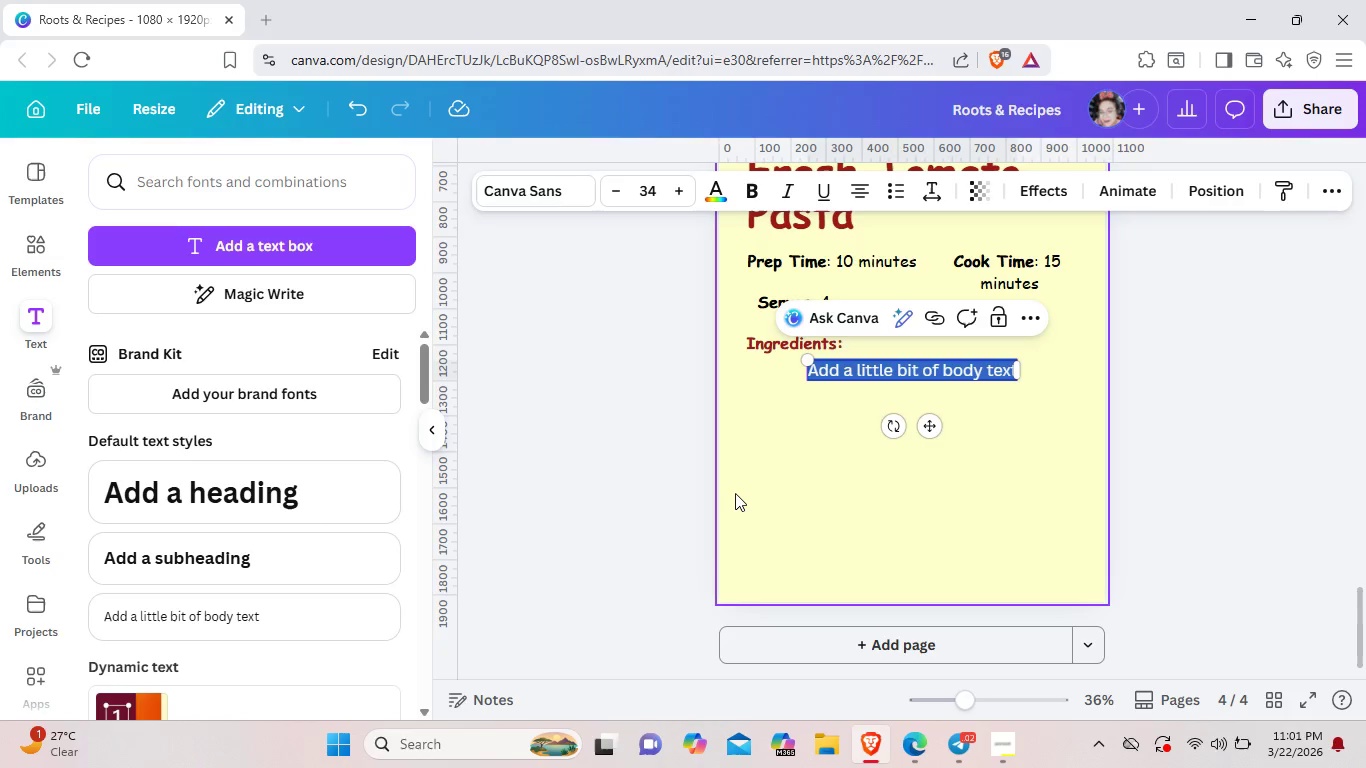 
key(Backspace)
 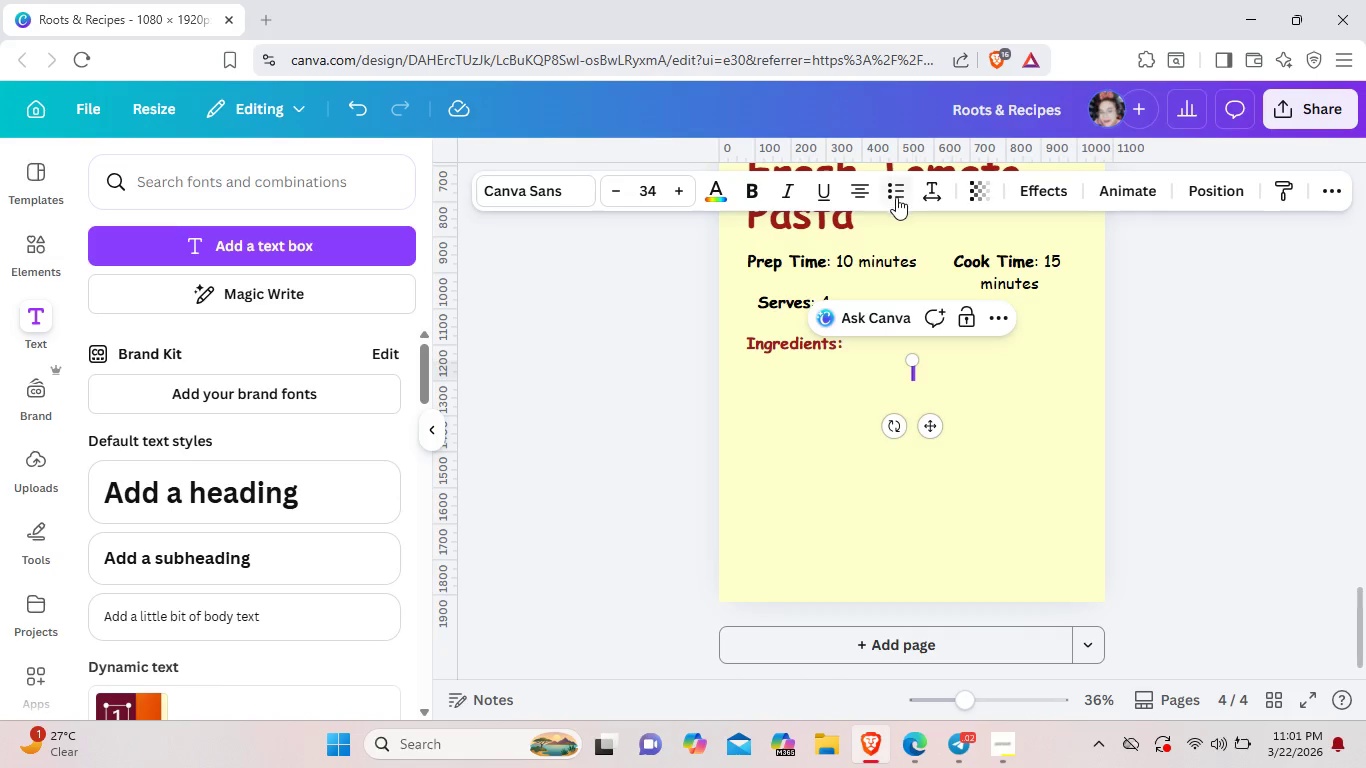 
left_click([896, 197])
 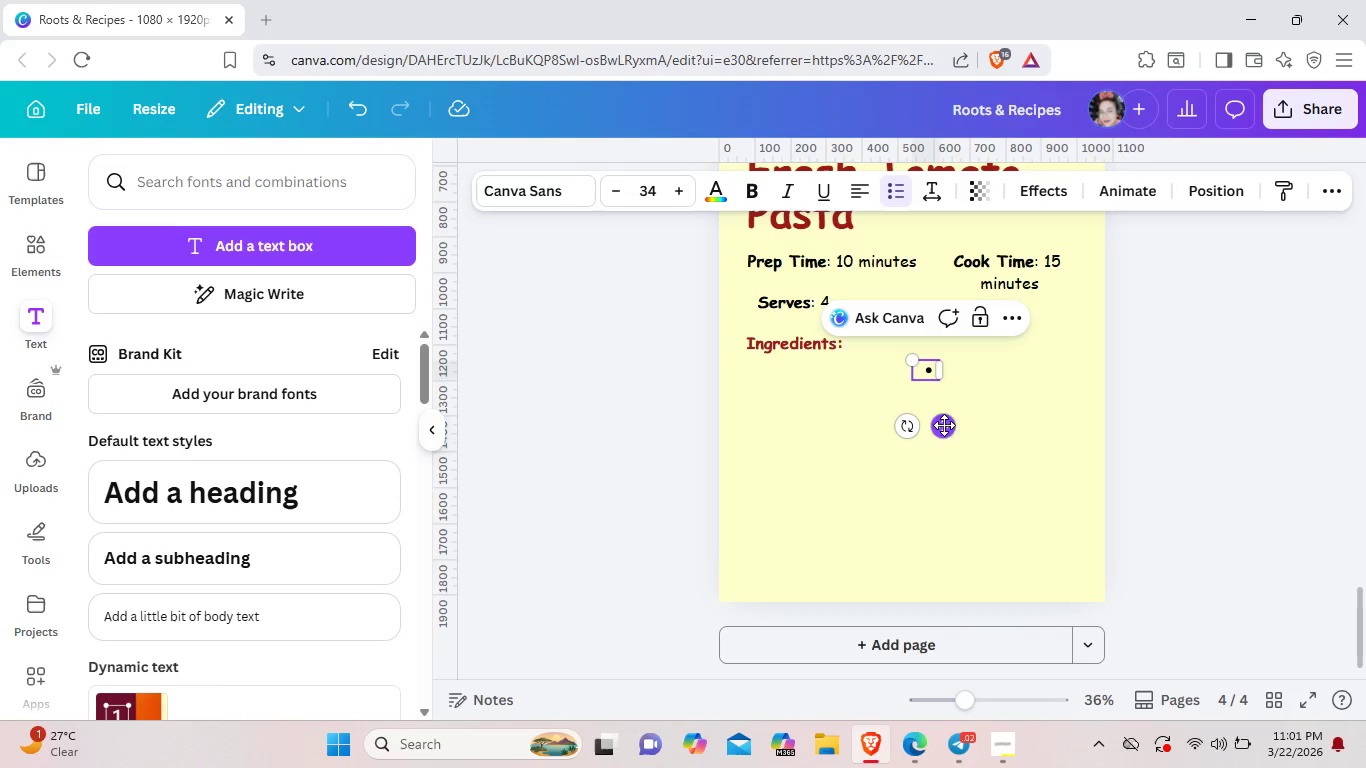 
left_click_drag(start_coordinate=[944, 425], to_coordinate=[776, 448])
 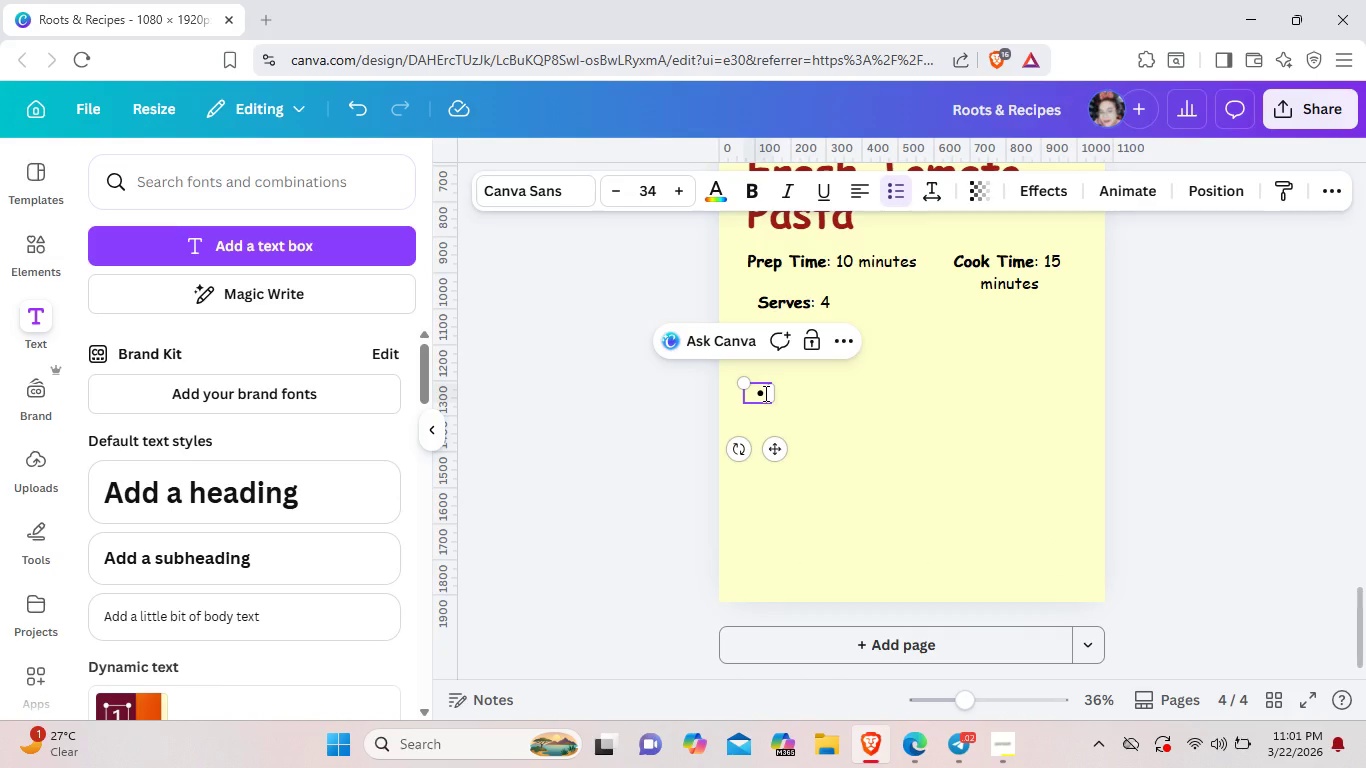 
left_click([764, 393])
 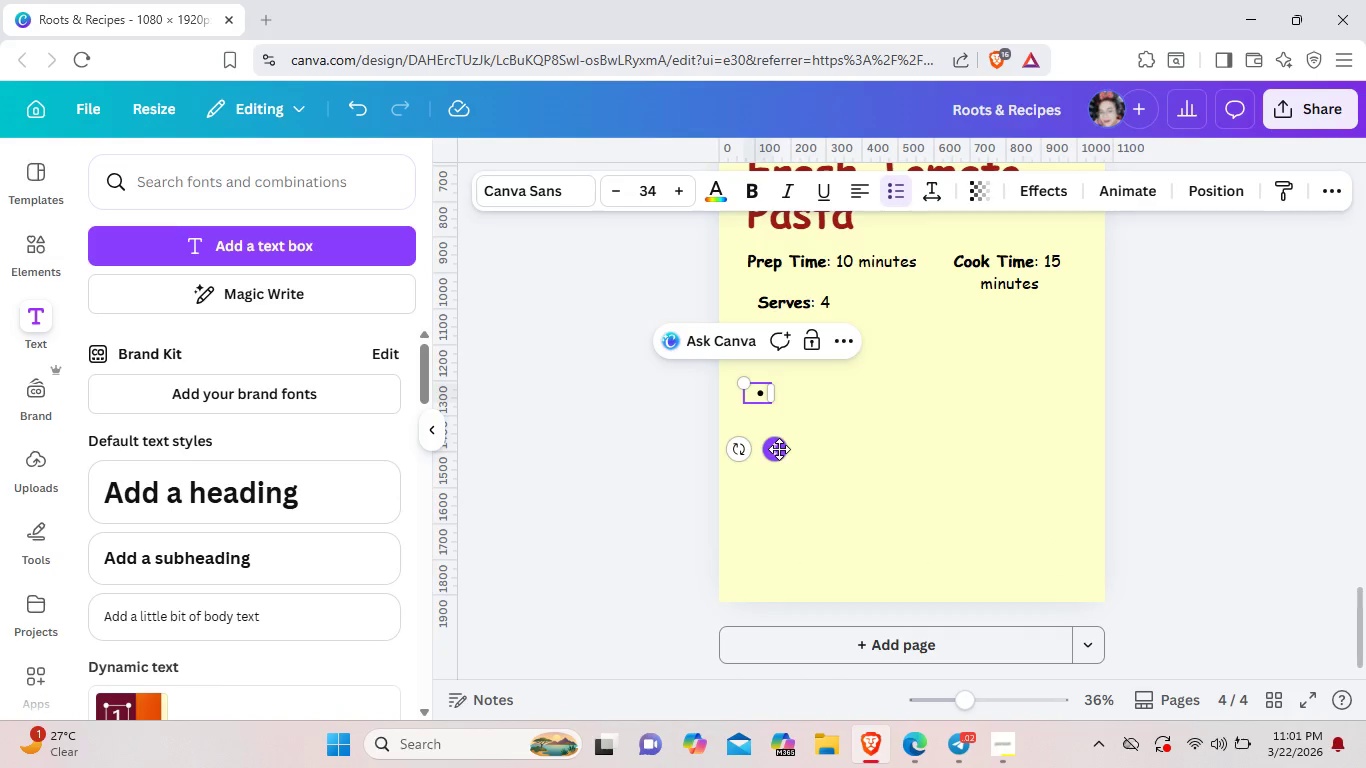 
left_click_drag(start_coordinate=[779, 449], to_coordinate=[784, 442])
 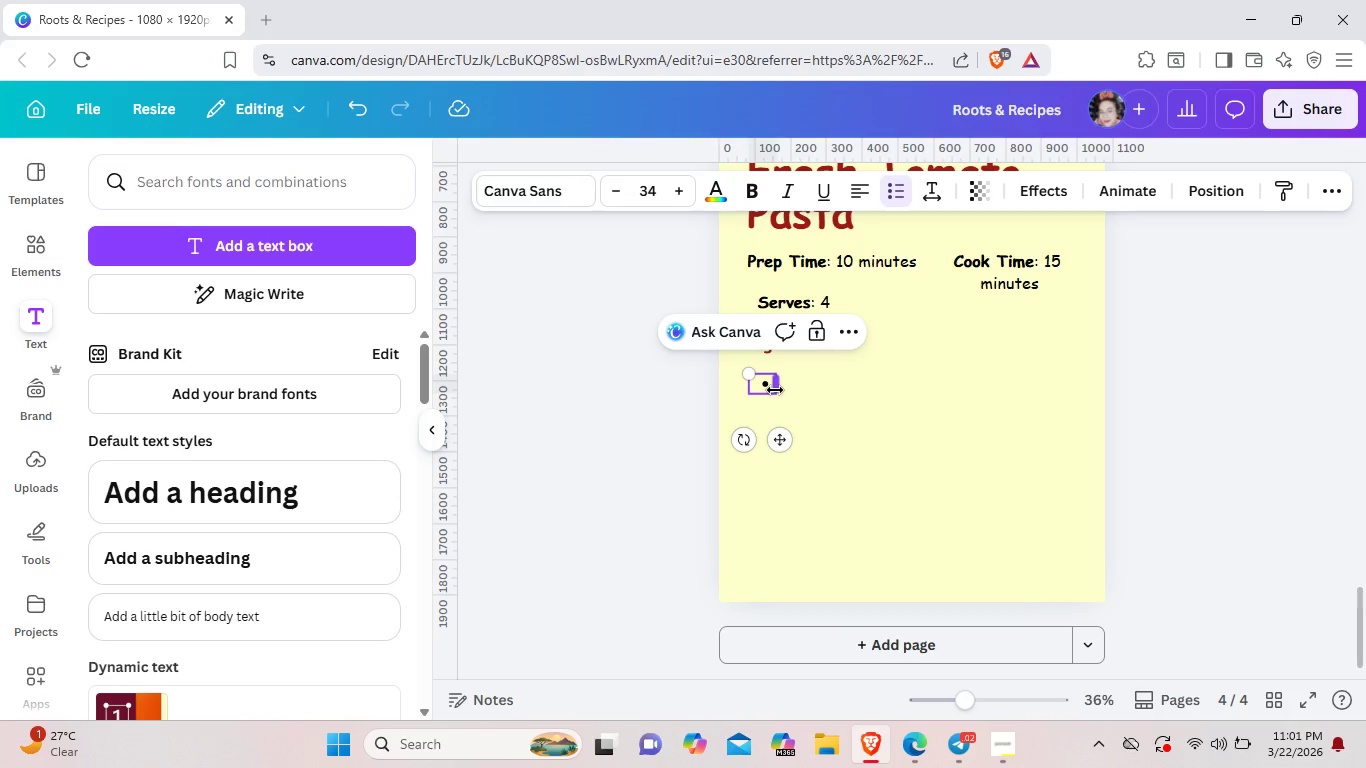 
key(1)
 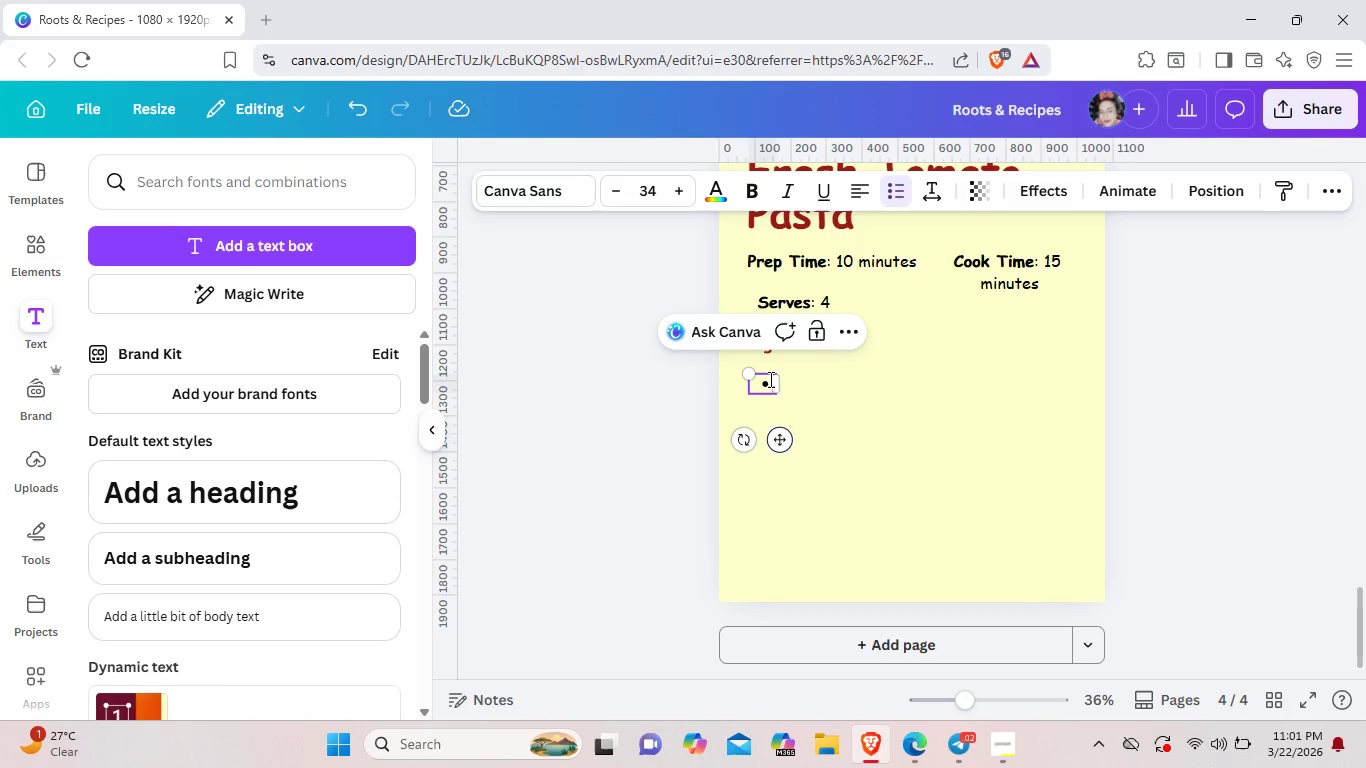 
left_click([770, 381])
 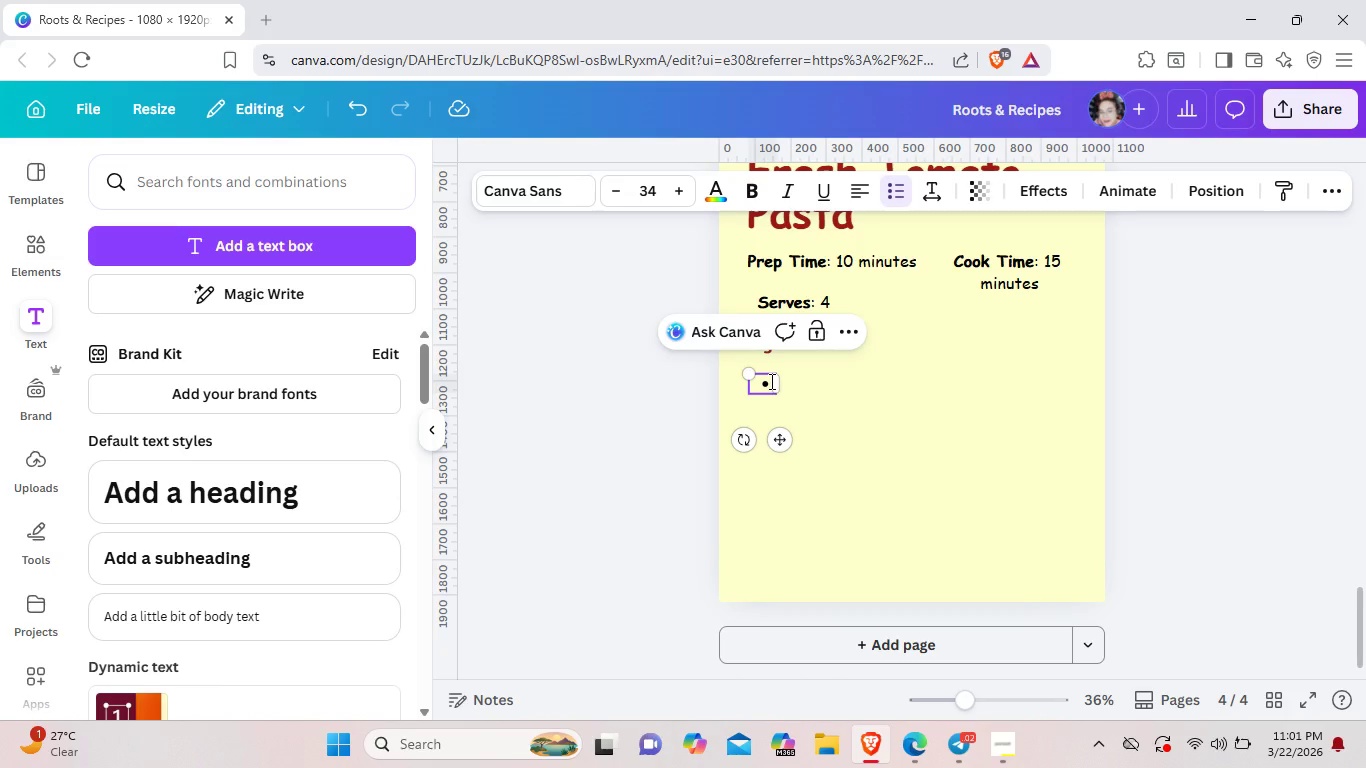 
type(1 lb pasta)
 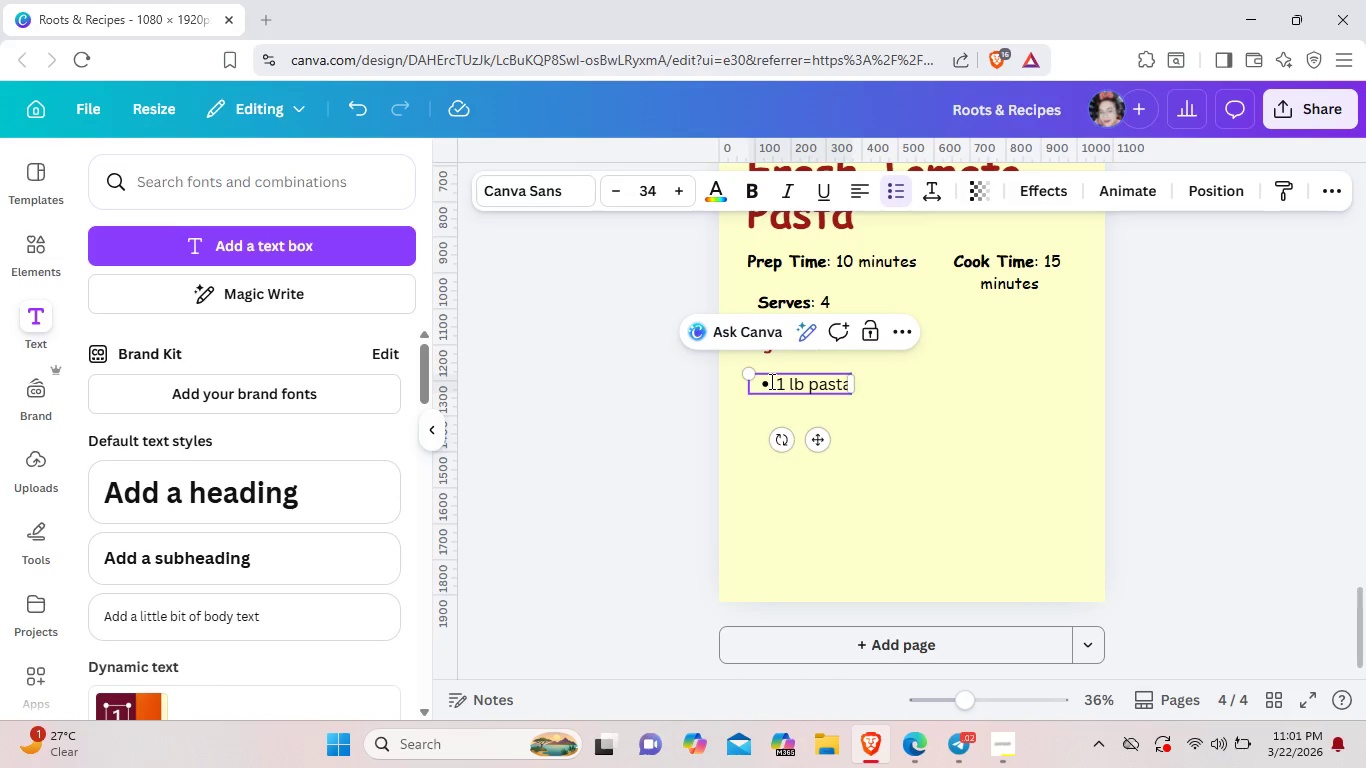 
key(Enter)
 